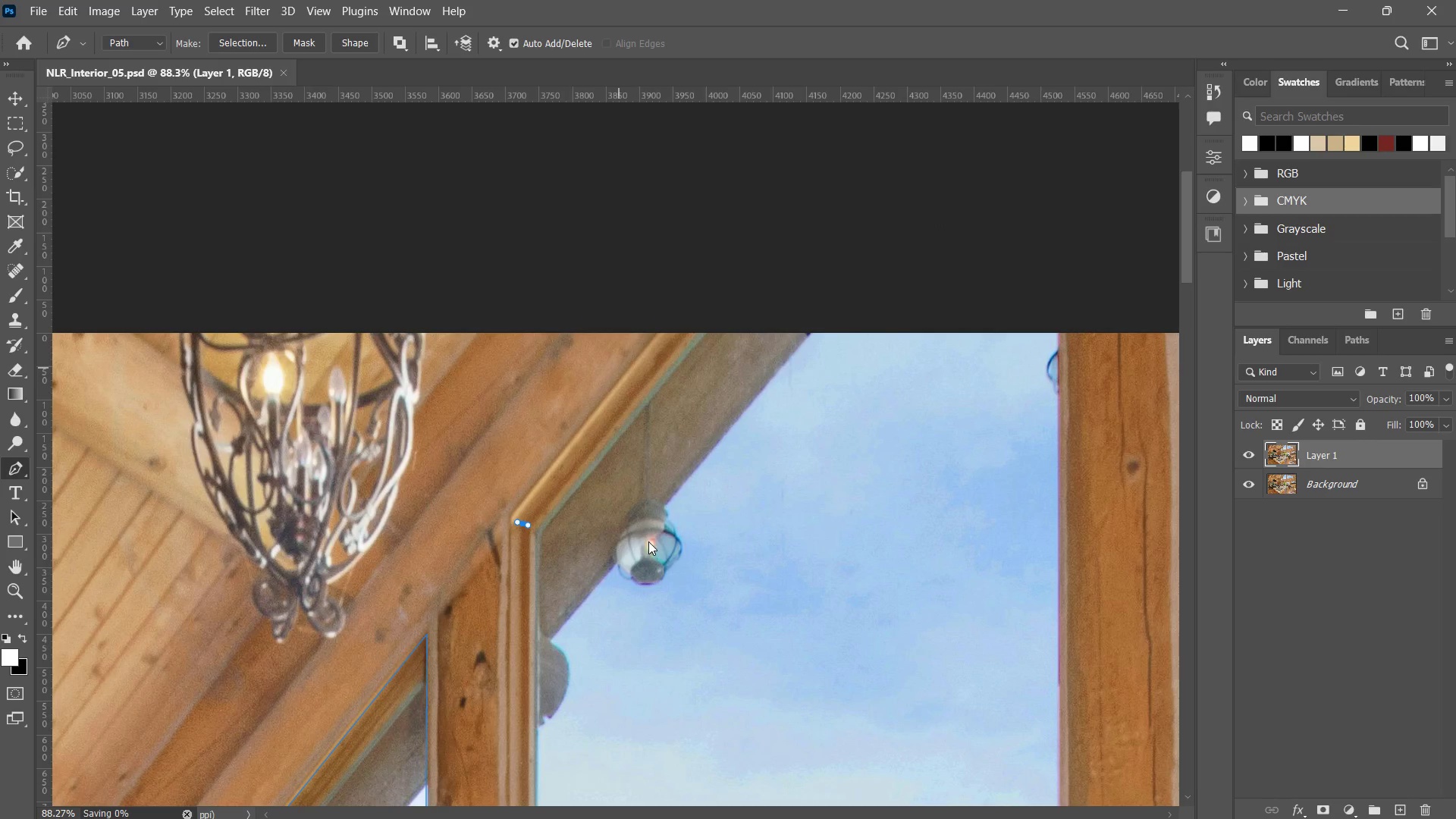 
hold_key(key=ControlLeft, duration=0.62)
 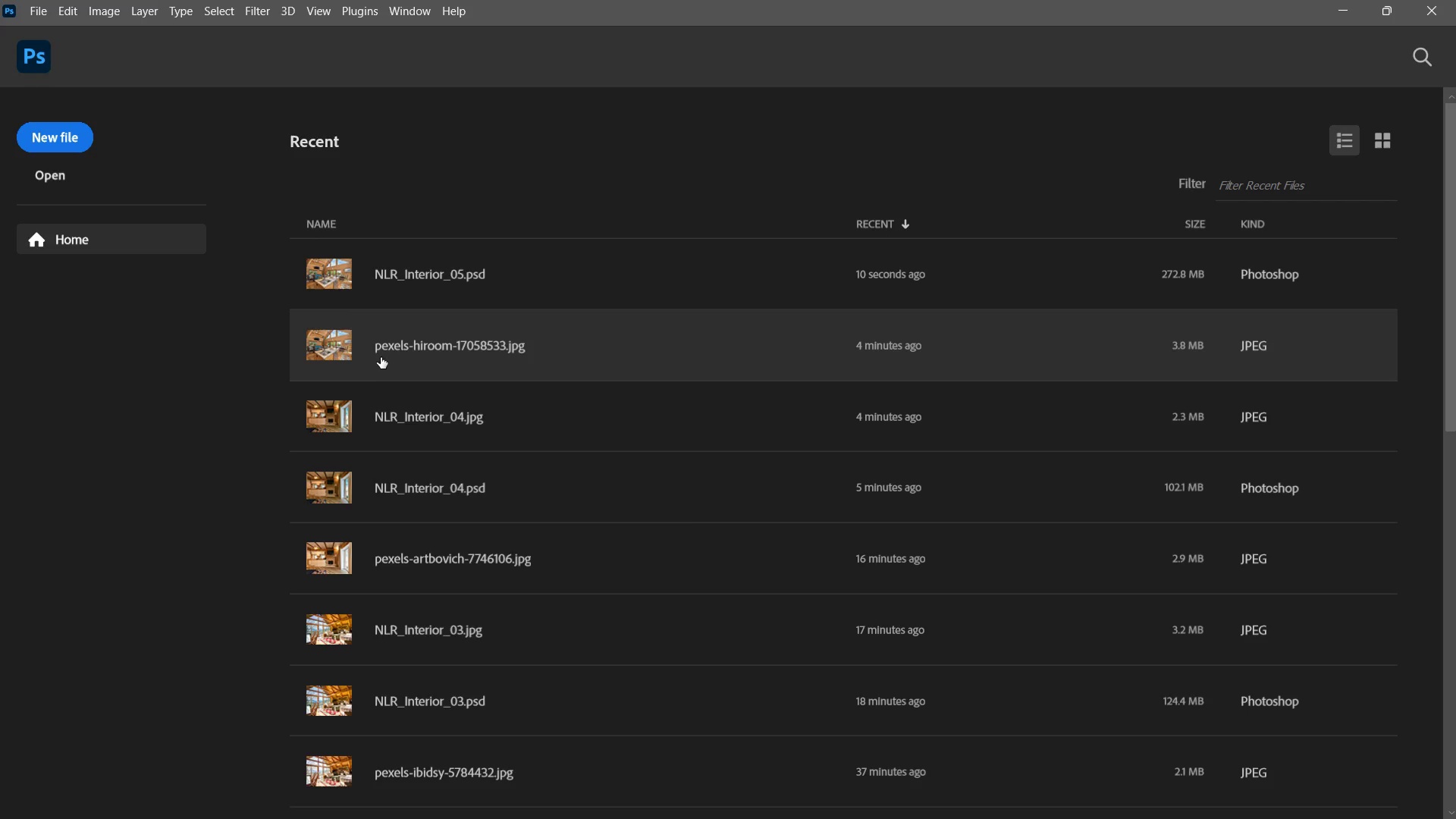 
key(Alt+Tab)
 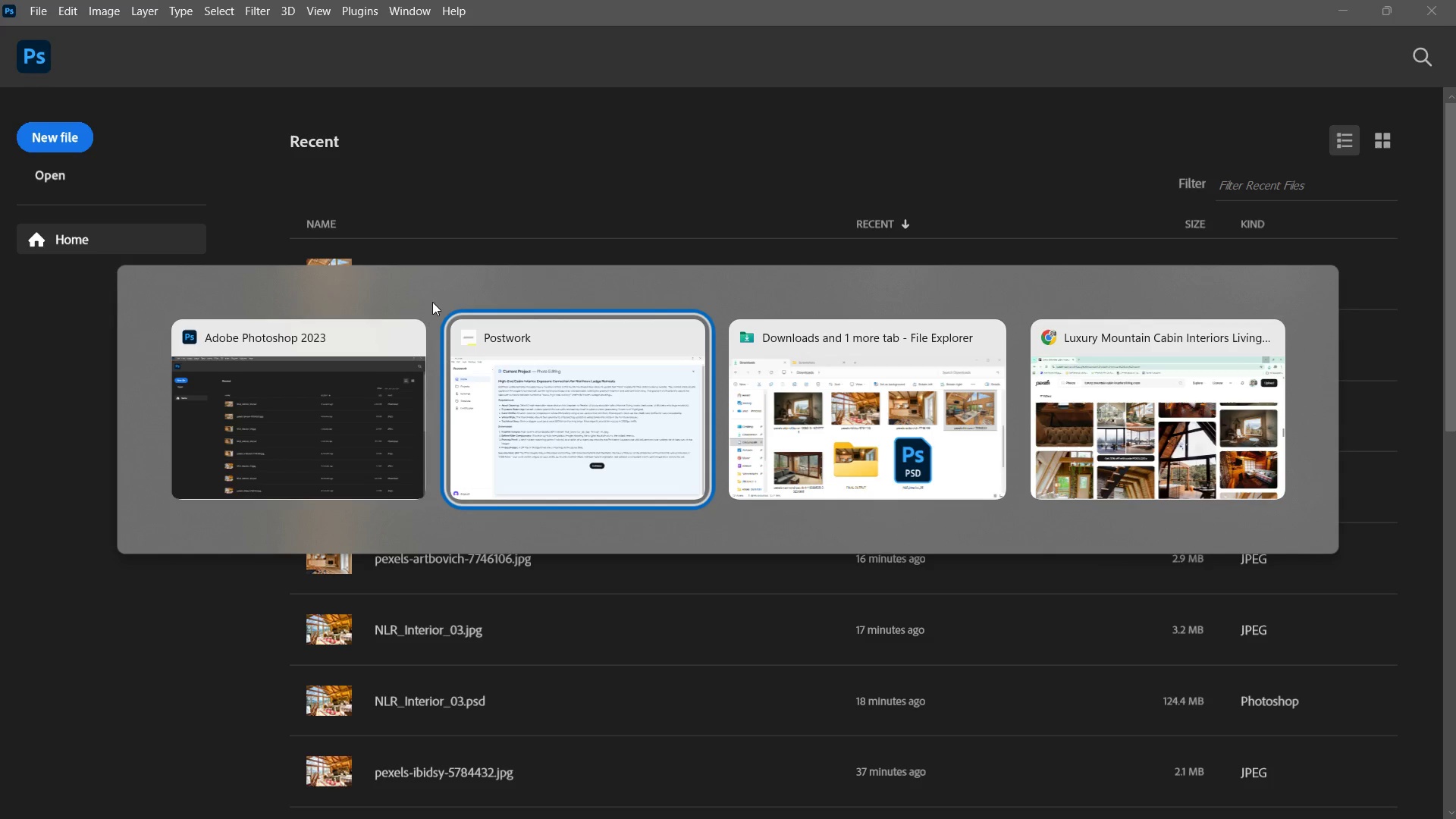 
left_click([526, 157])
 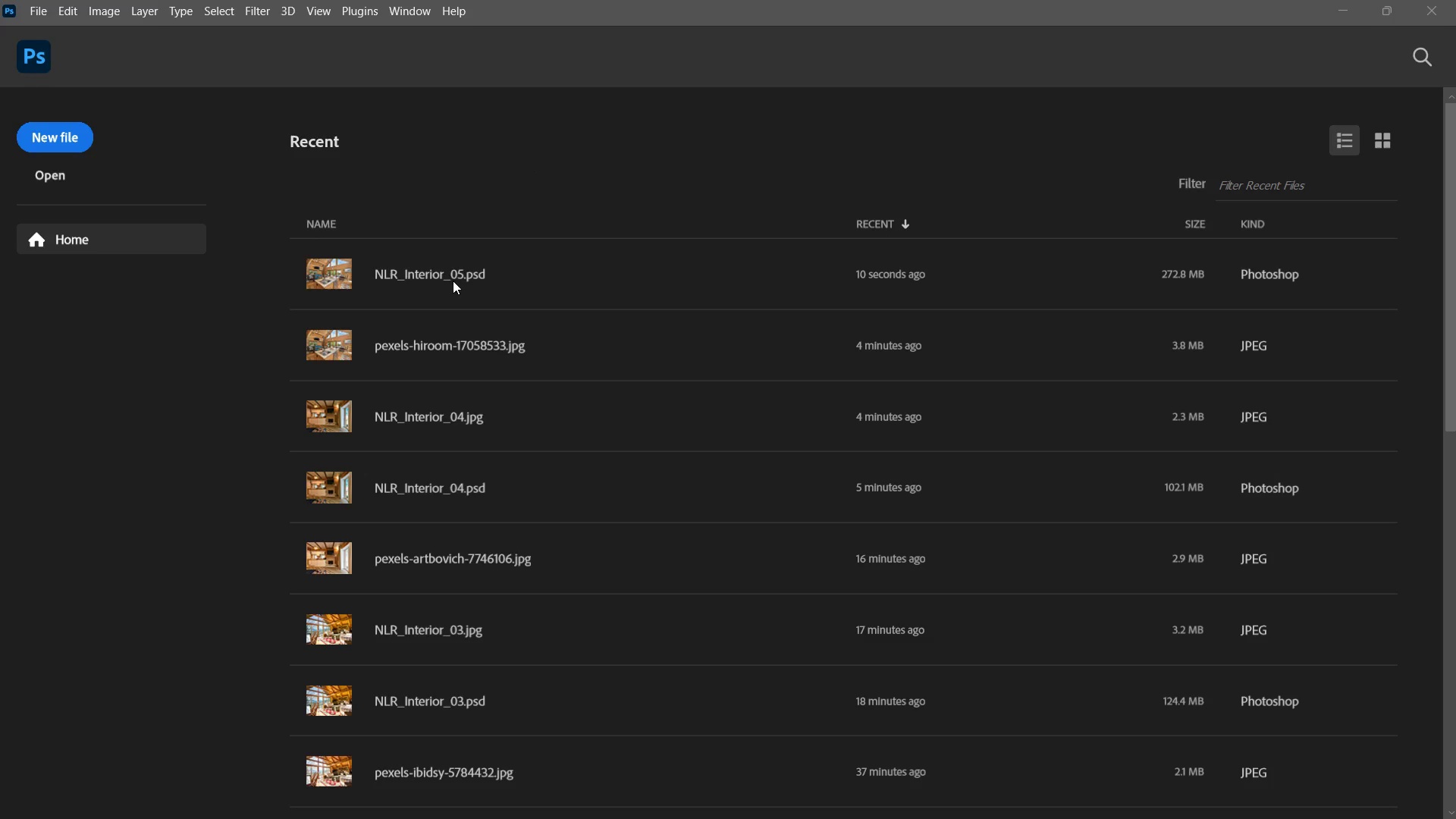 
double_click([453, 281])
 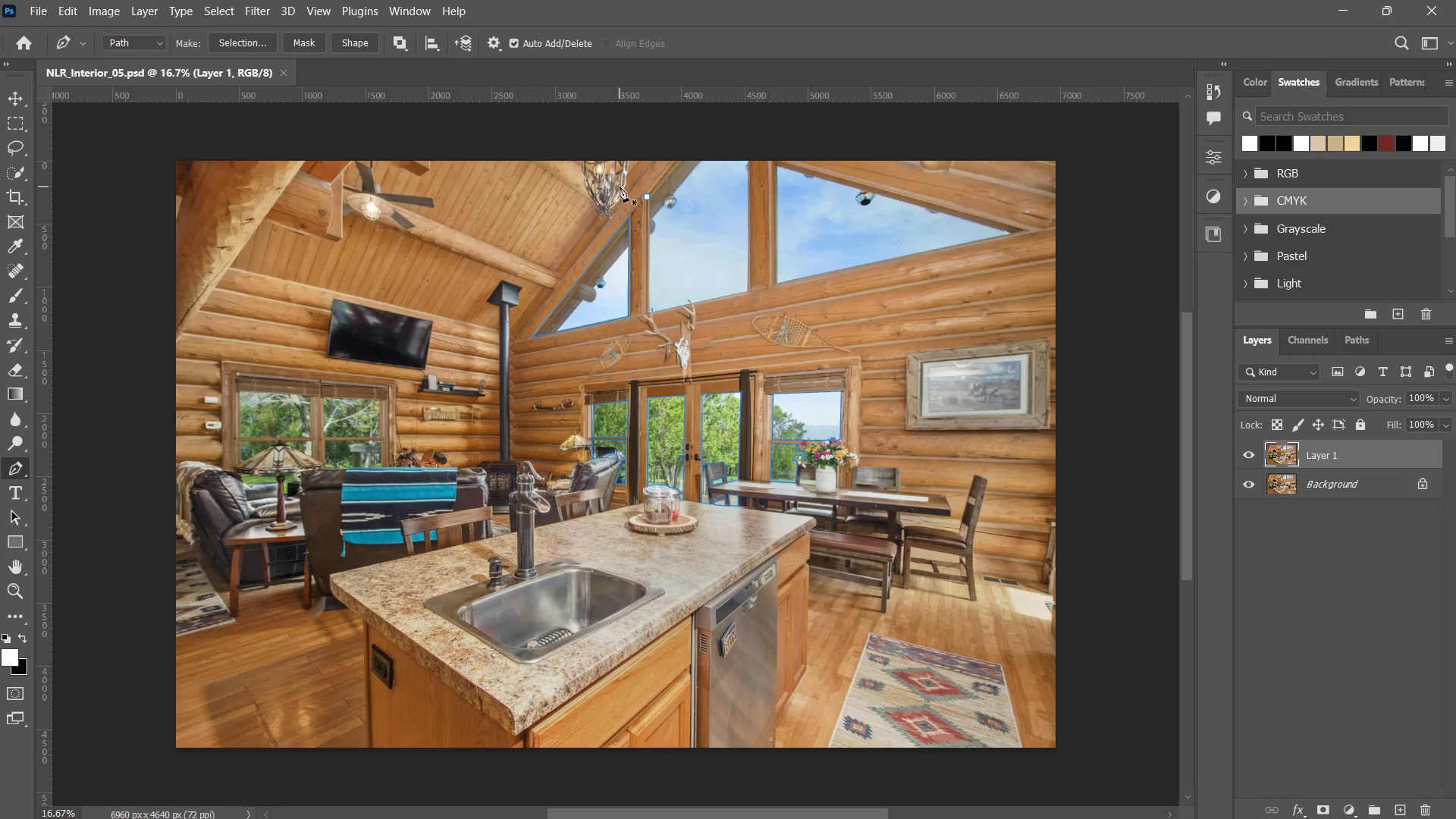 
key(Z)
 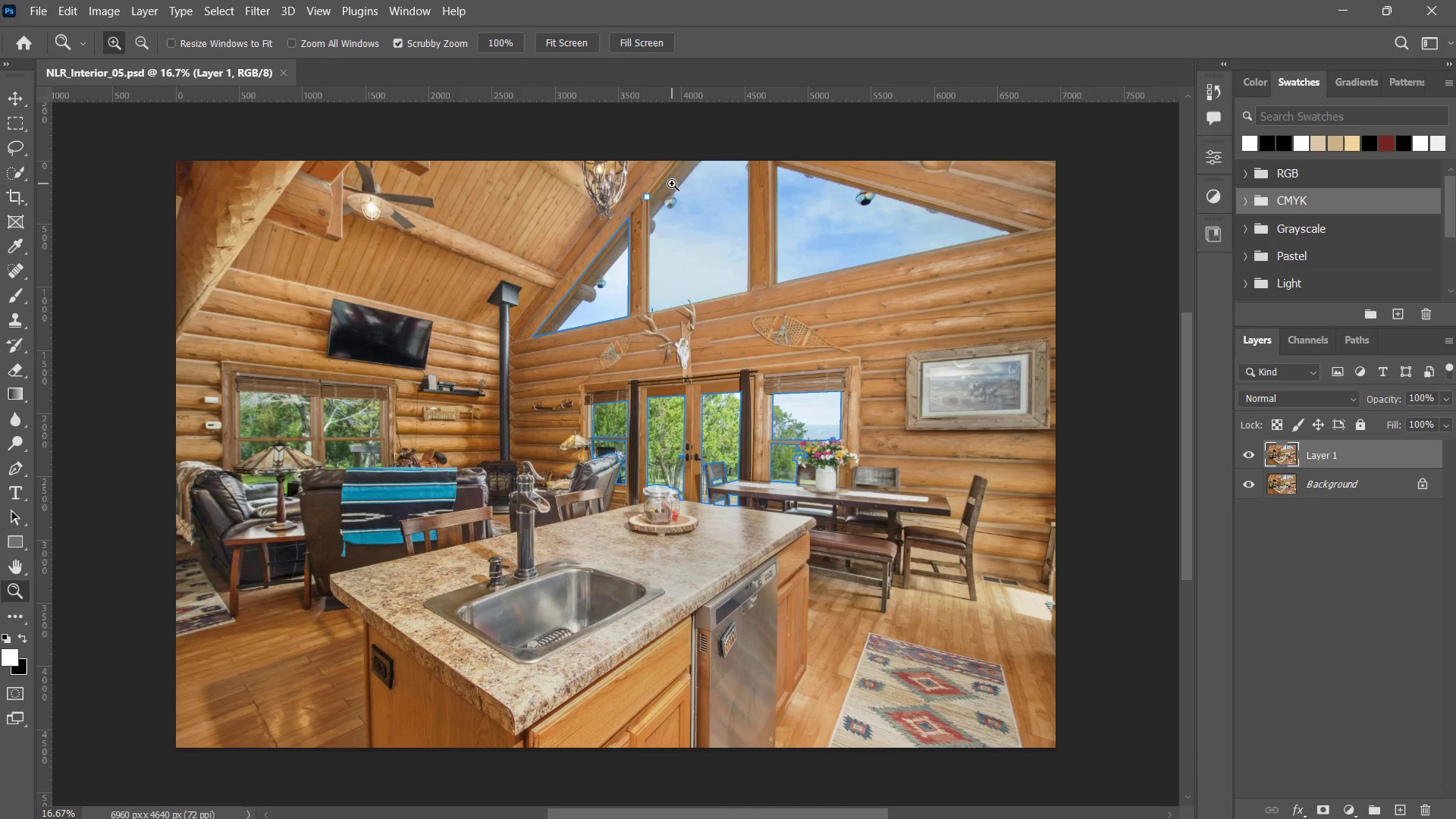 
left_click([671, 184])
 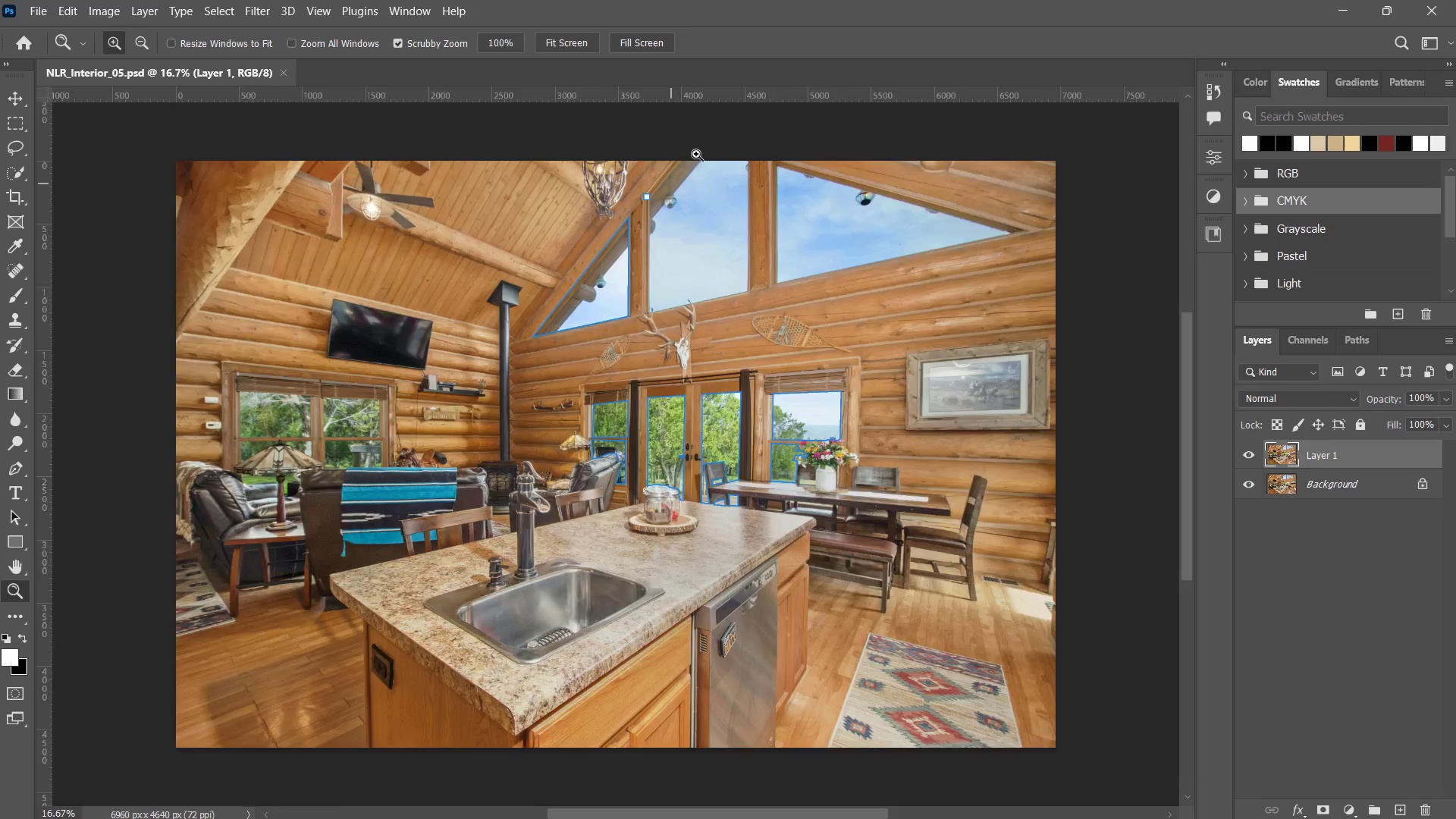 
left_click_drag(start_coordinate=[673, 185], to_coordinate=[746, 118])
 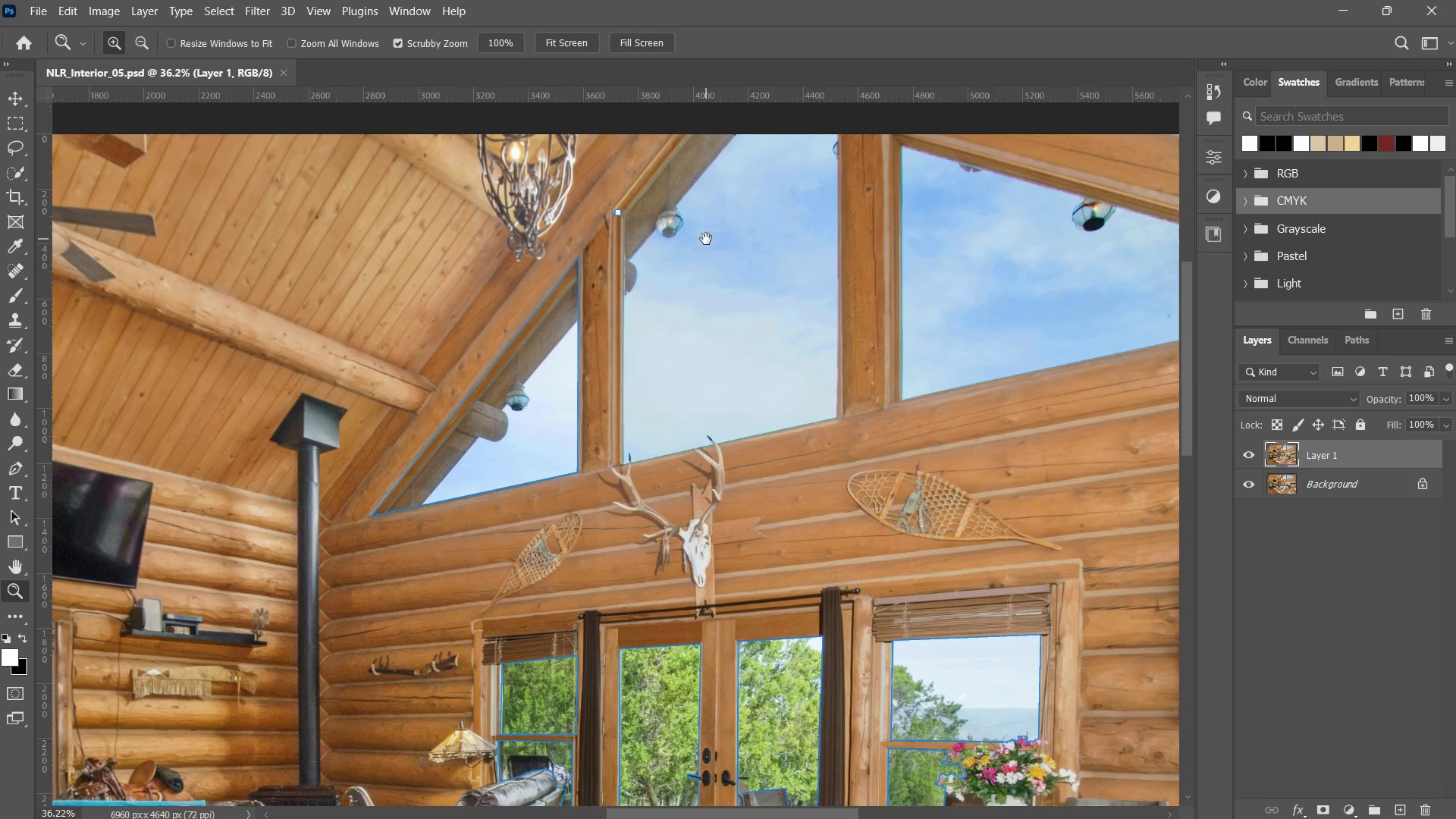 
hold_key(key=Space, duration=0.47)
 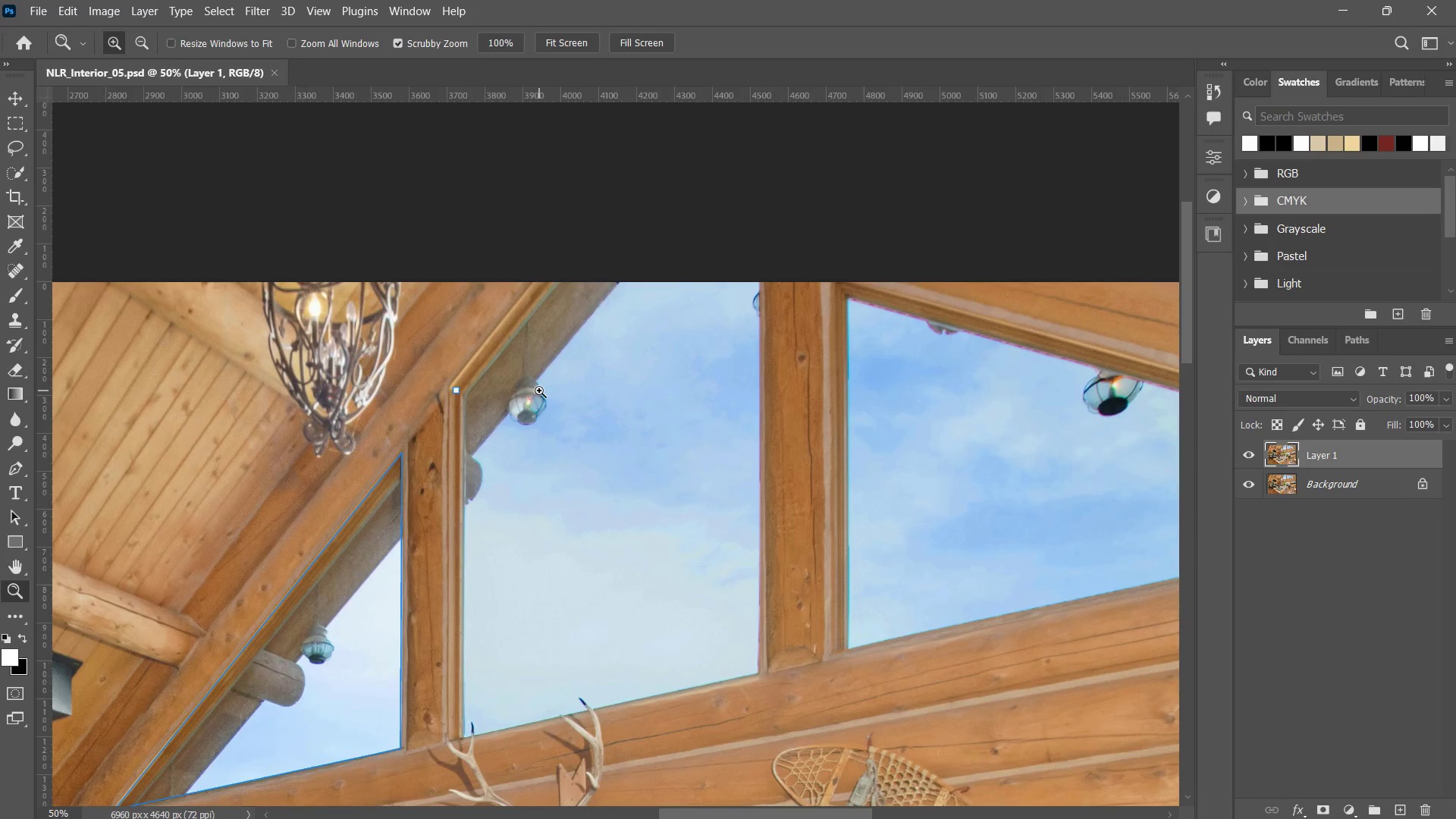 
left_click_drag(start_coordinate=[699, 262], to_coordinate=[591, 425])
 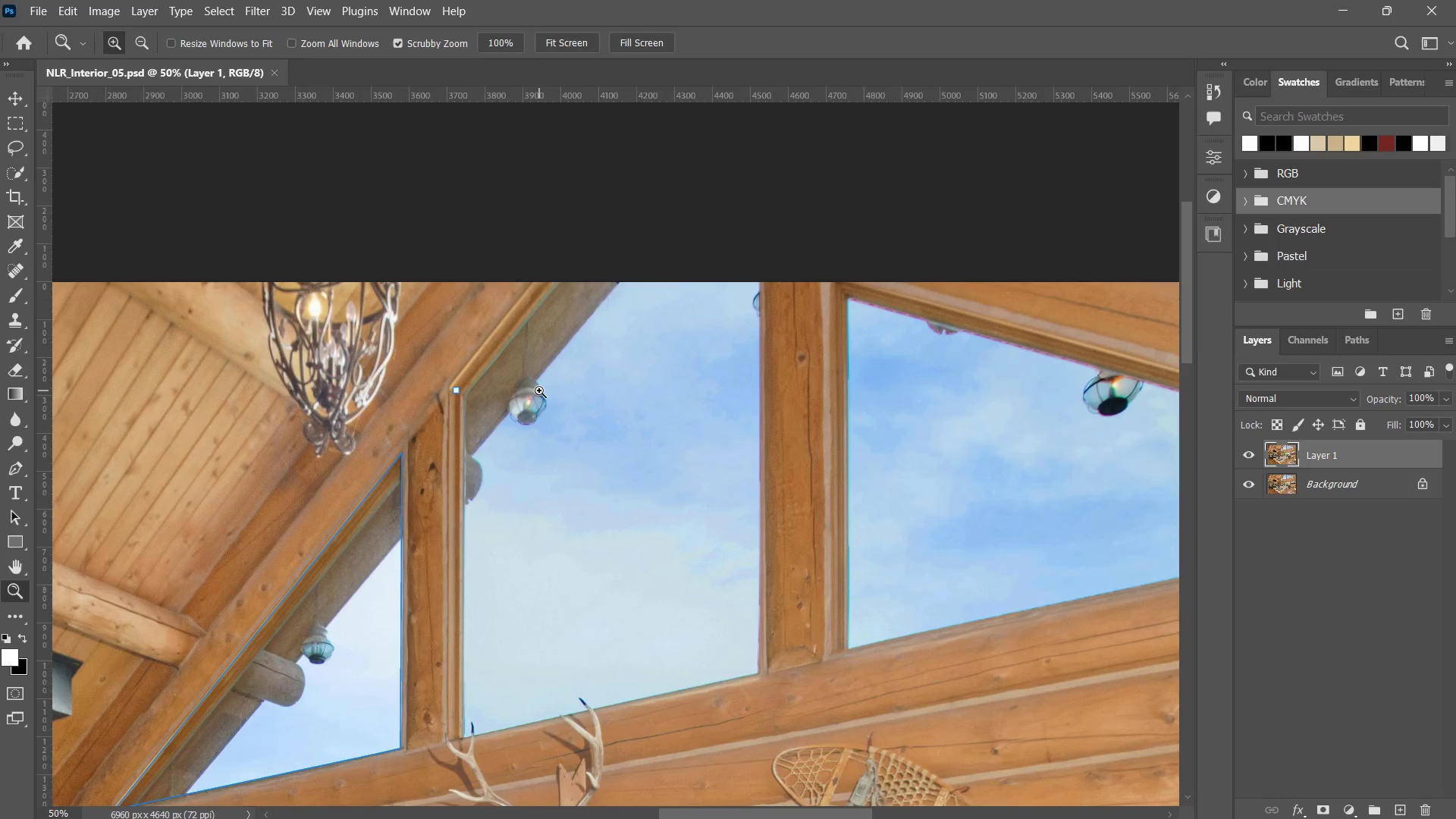 
double_click([591, 425])
 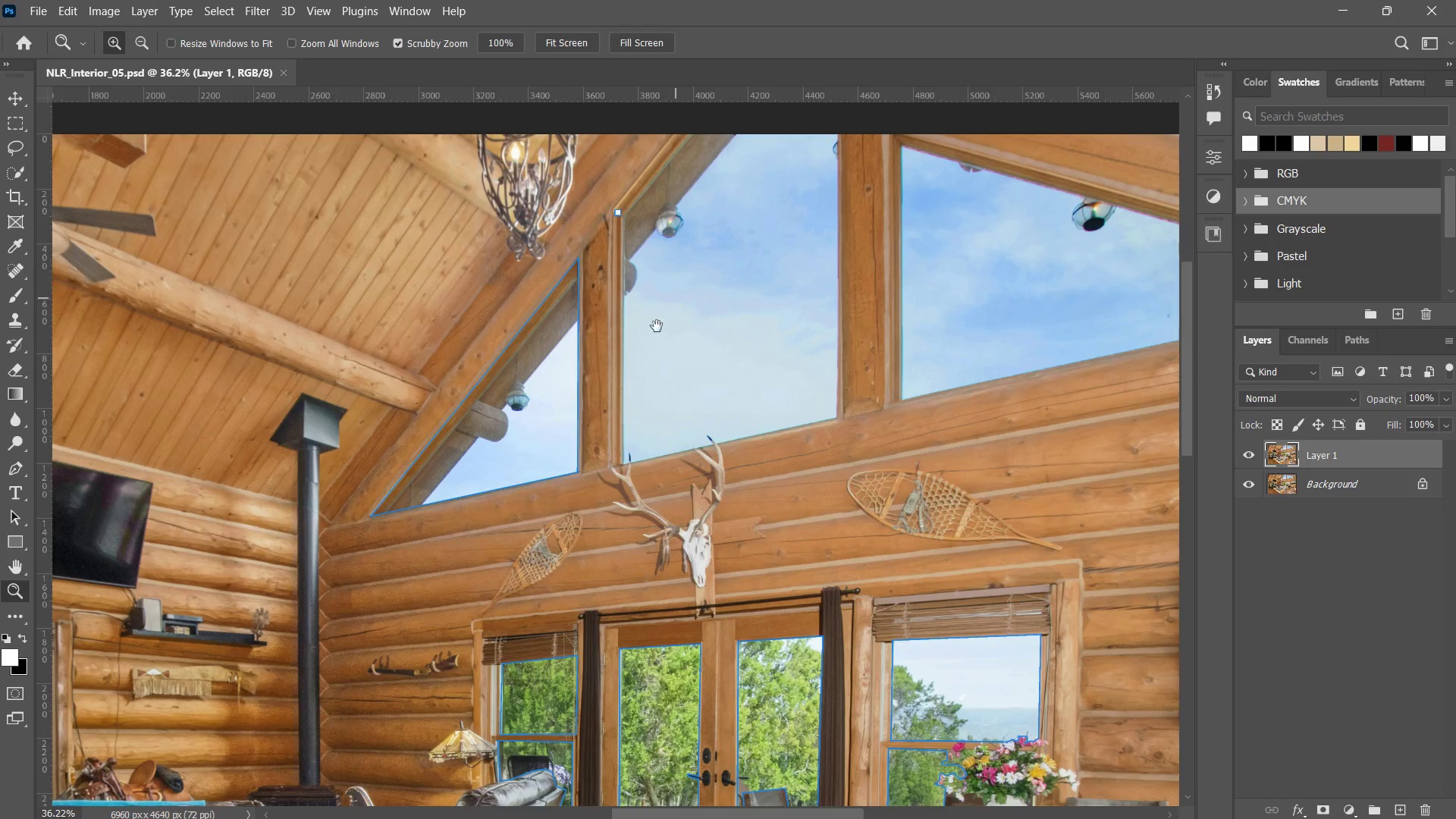 
type(zp)
 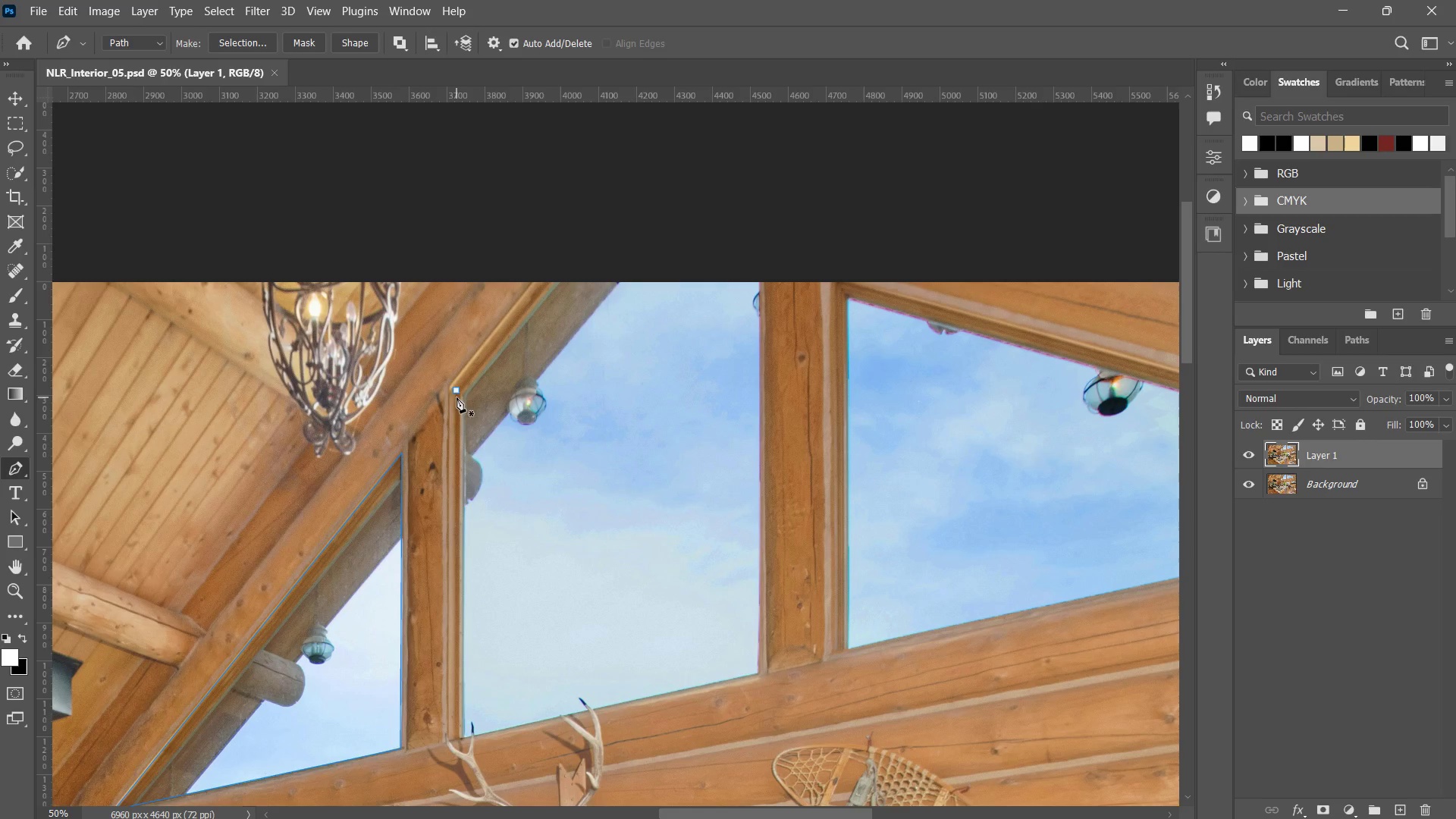 
left_click_drag(start_coordinate=[479, 417], to_coordinate=[539, 391])
 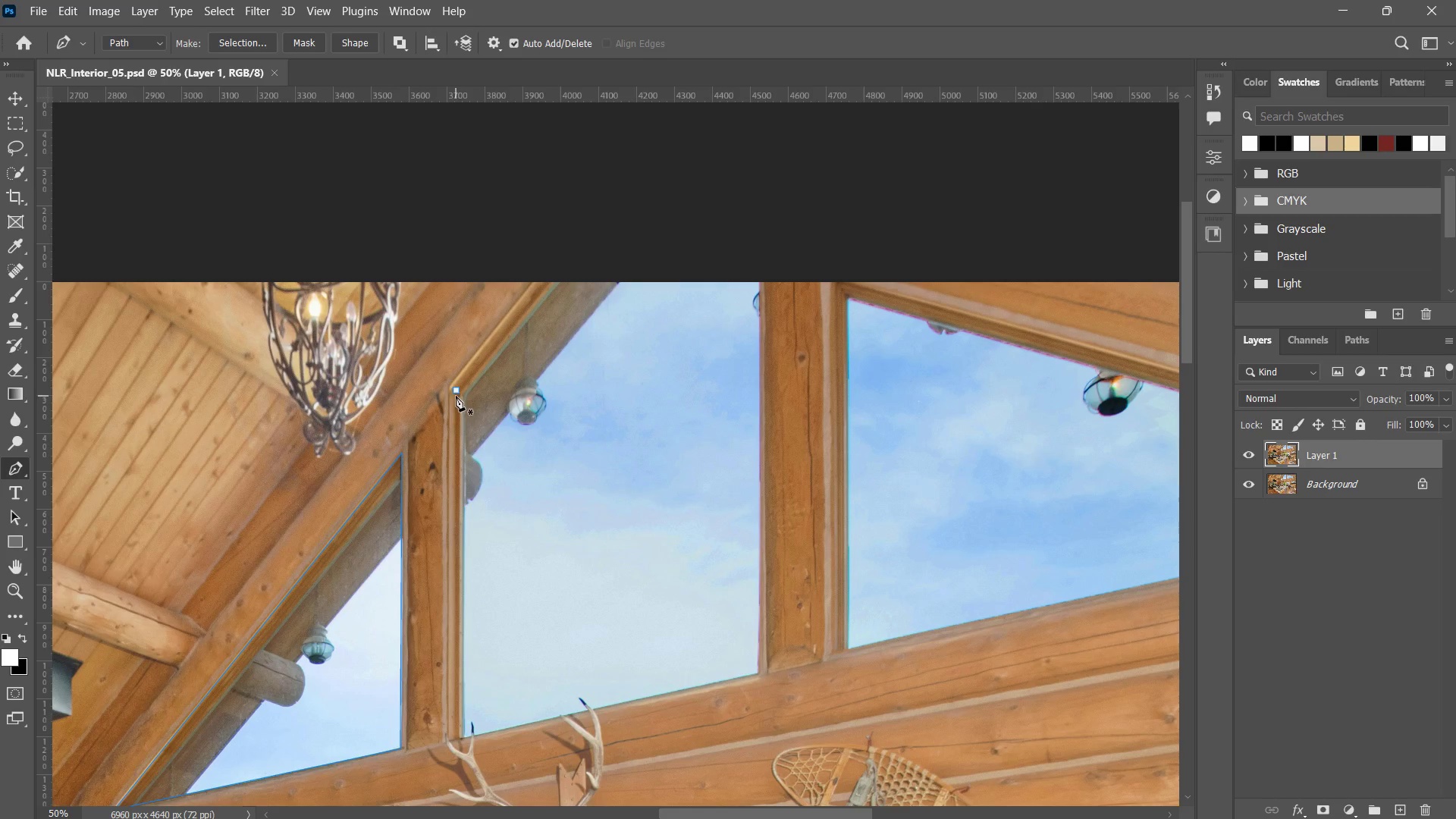 
double_click([457, 390])
 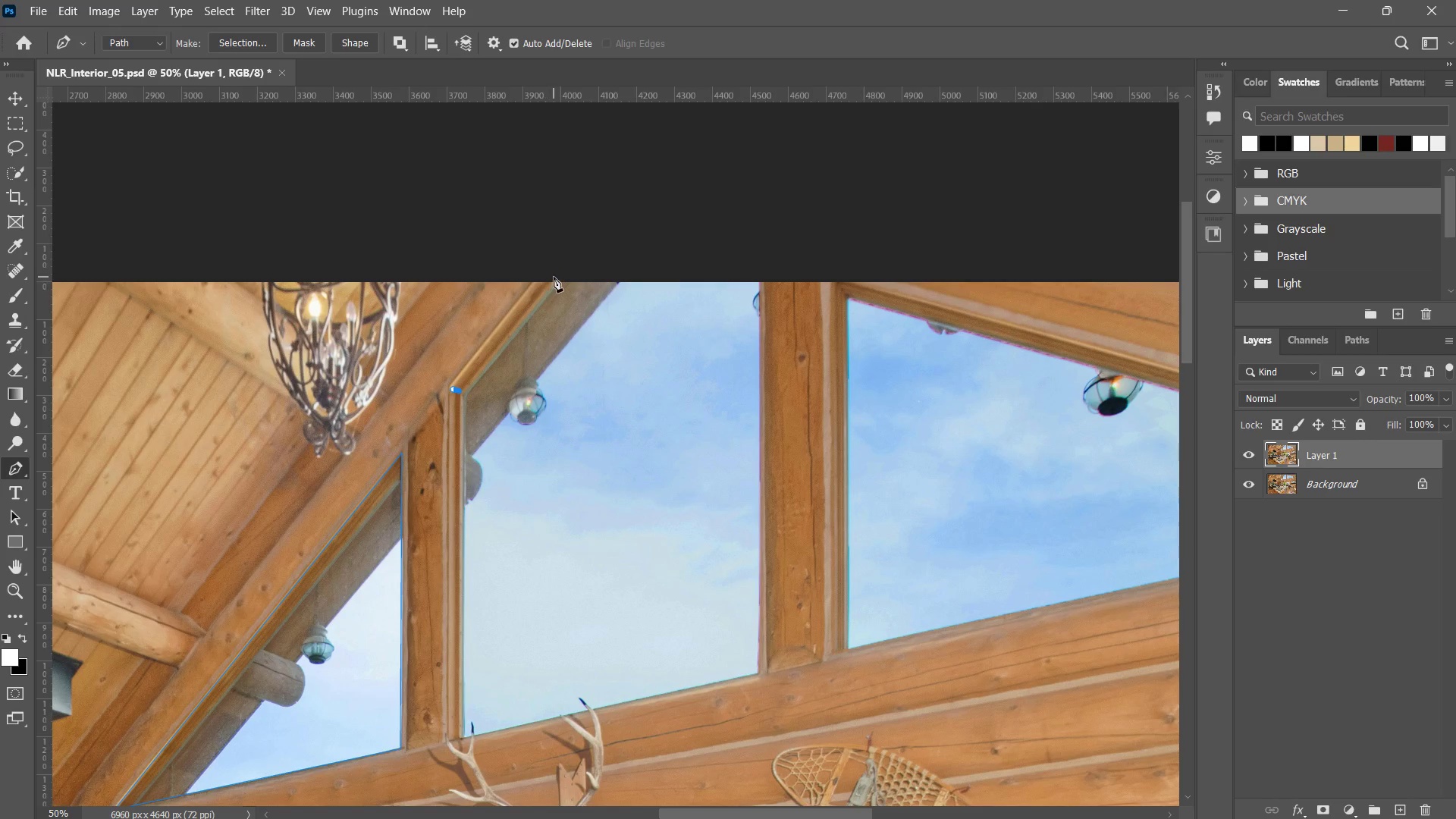 
left_click([554, 275])
 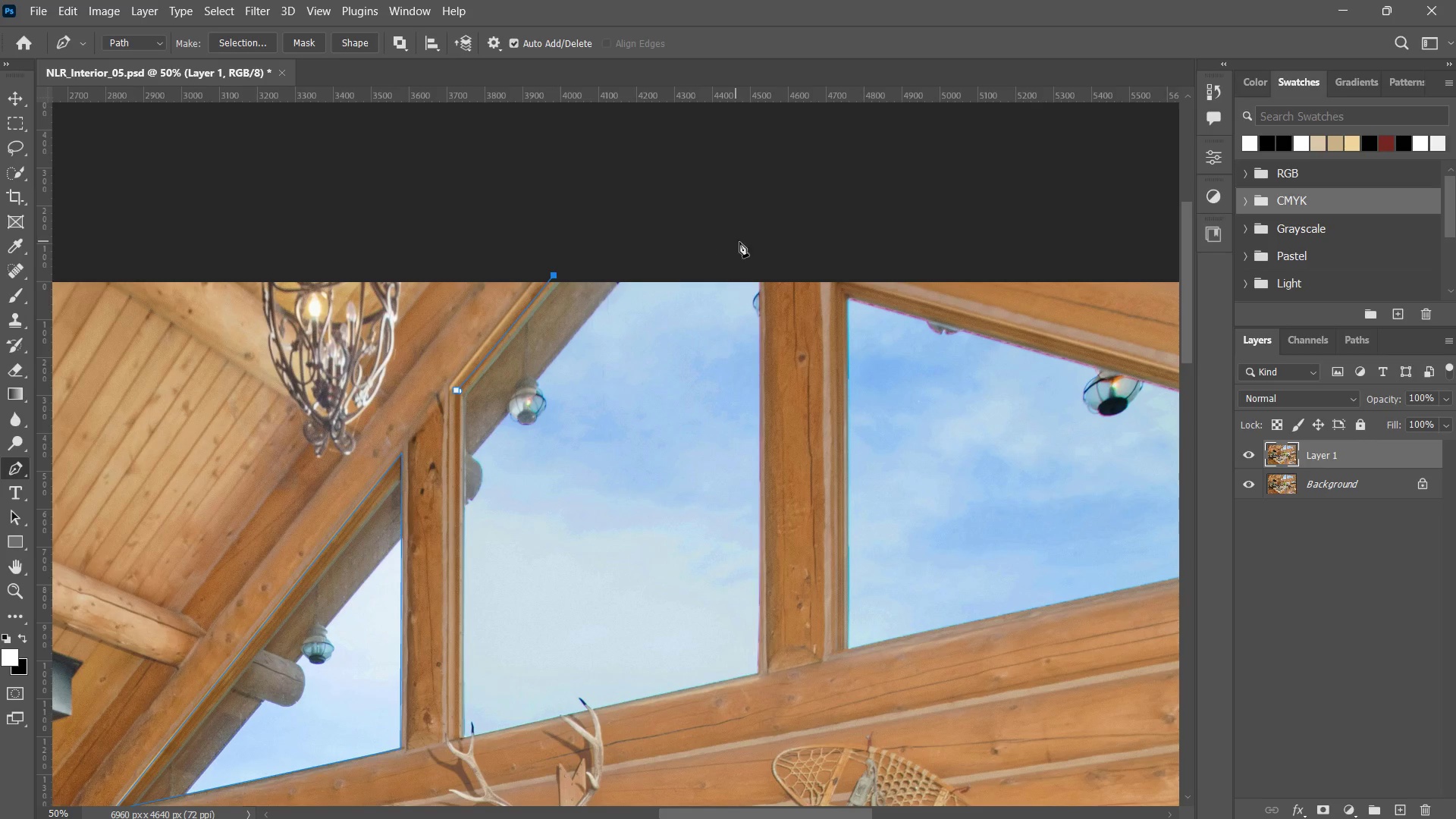 
left_click([744, 244])
 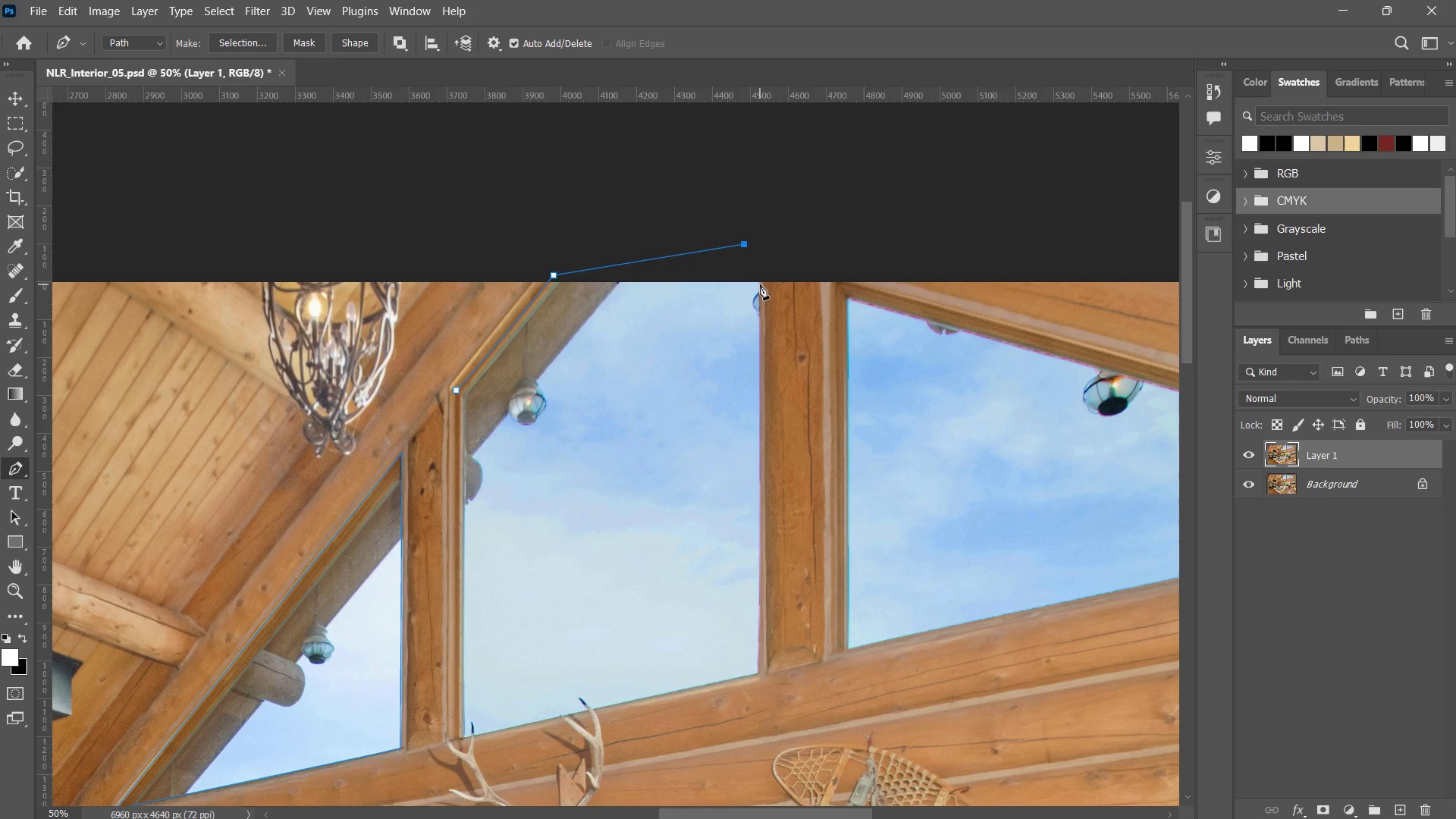 
left_click([760, 284])
 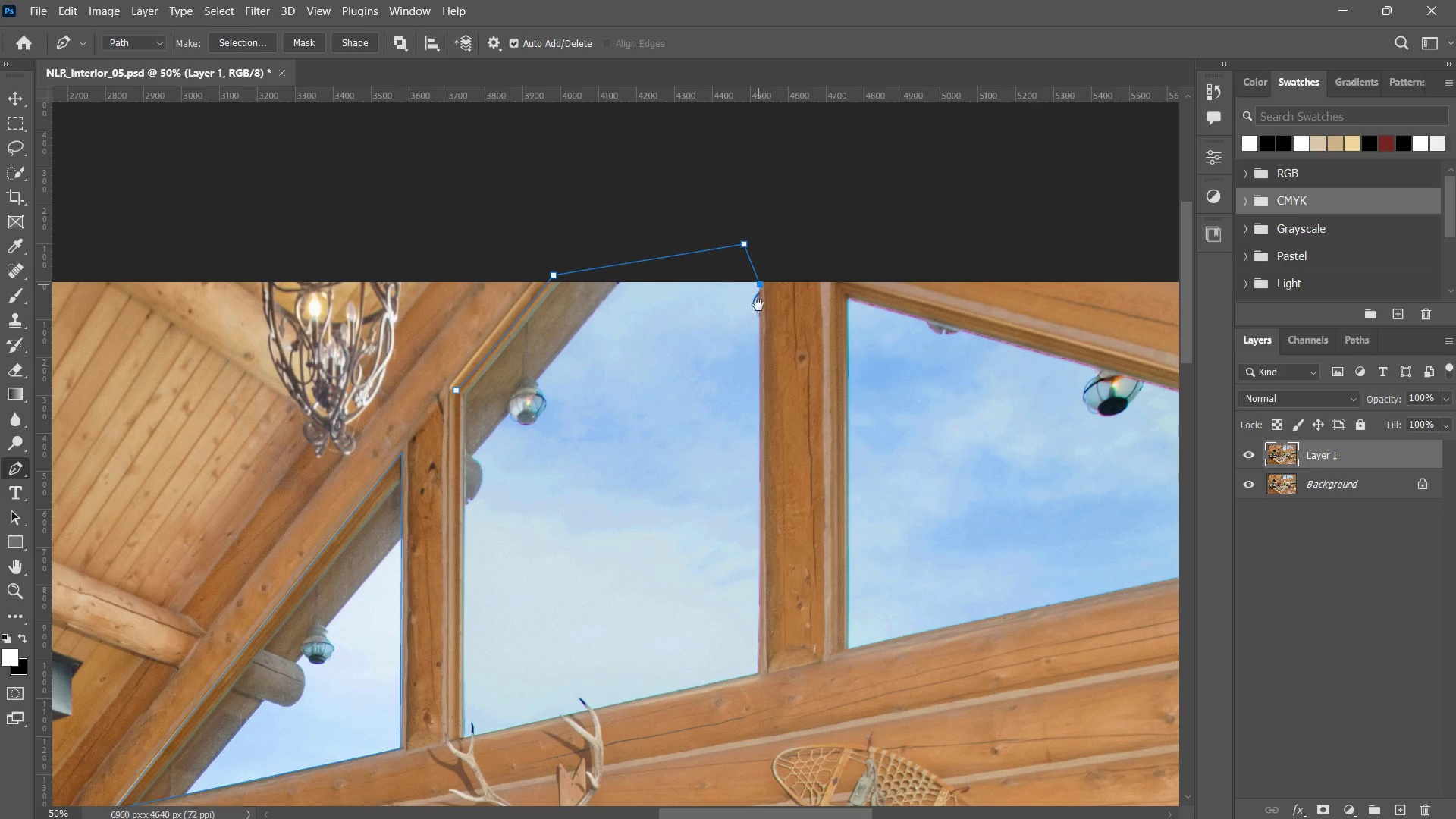 
hold_key(key=Space, duration=0.59)
 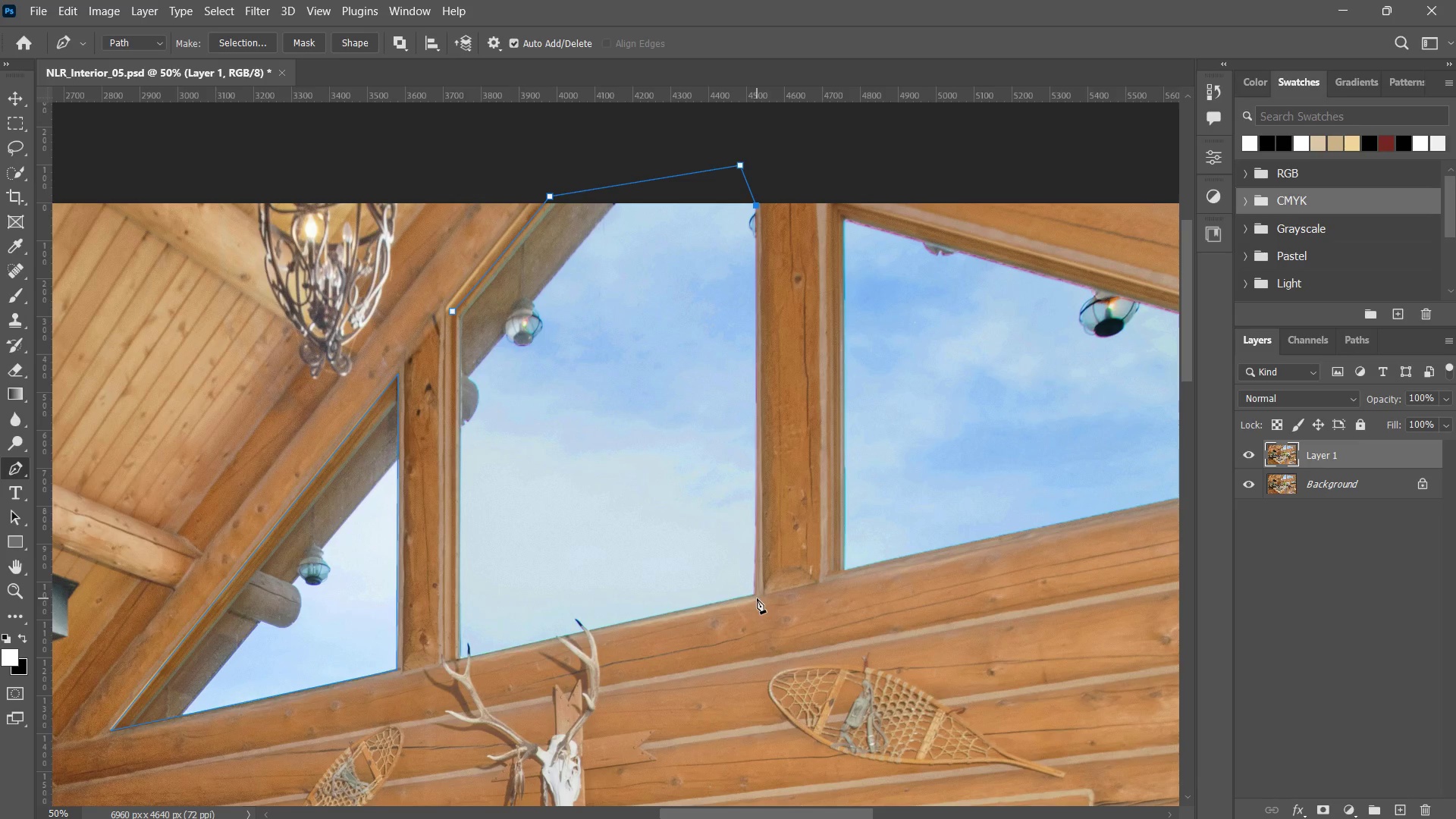 
left_click_drag(start_coordinate=[735, 488], to_coordinate=[731, 410])
 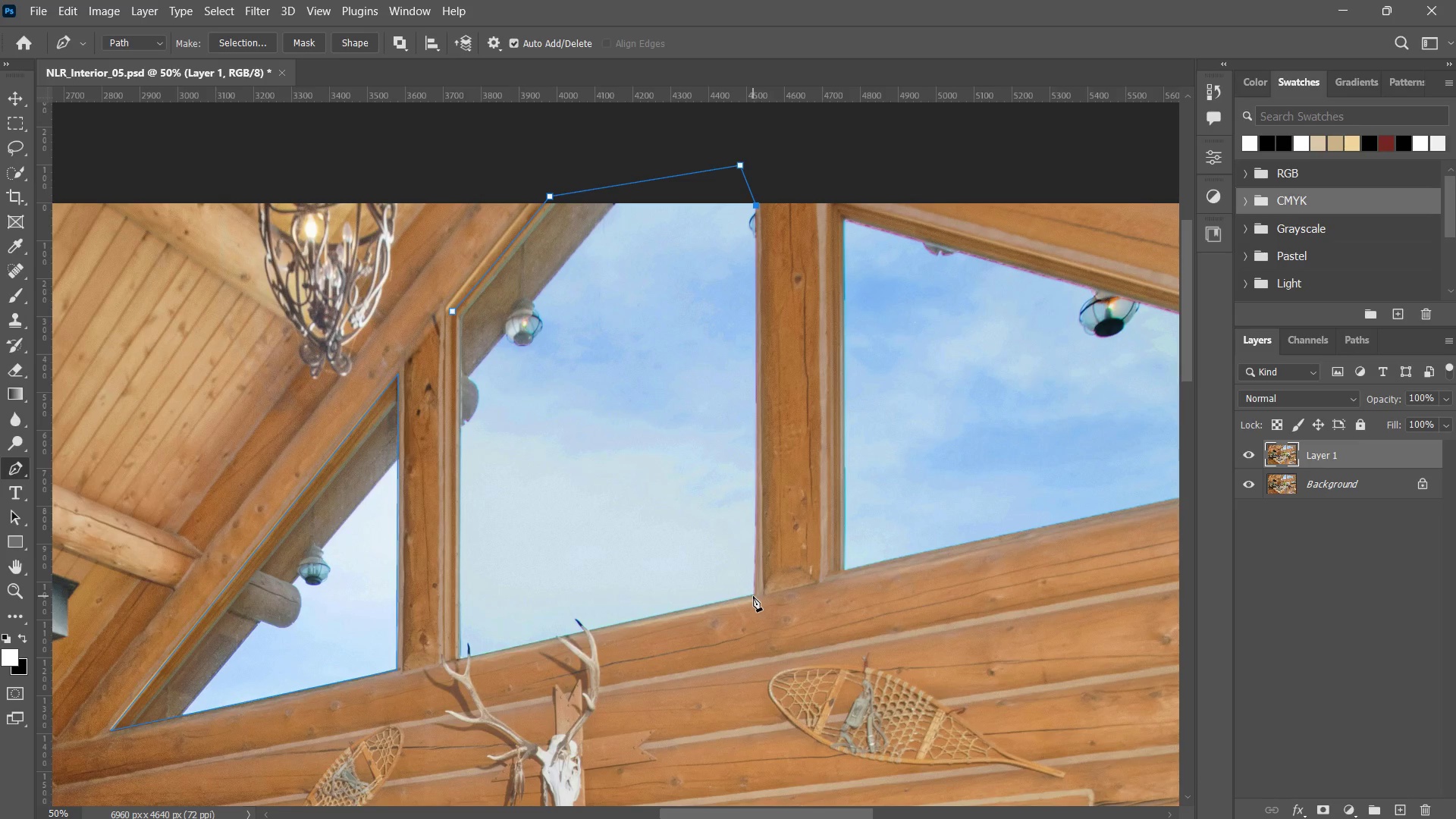 
left_click([753, 596])
 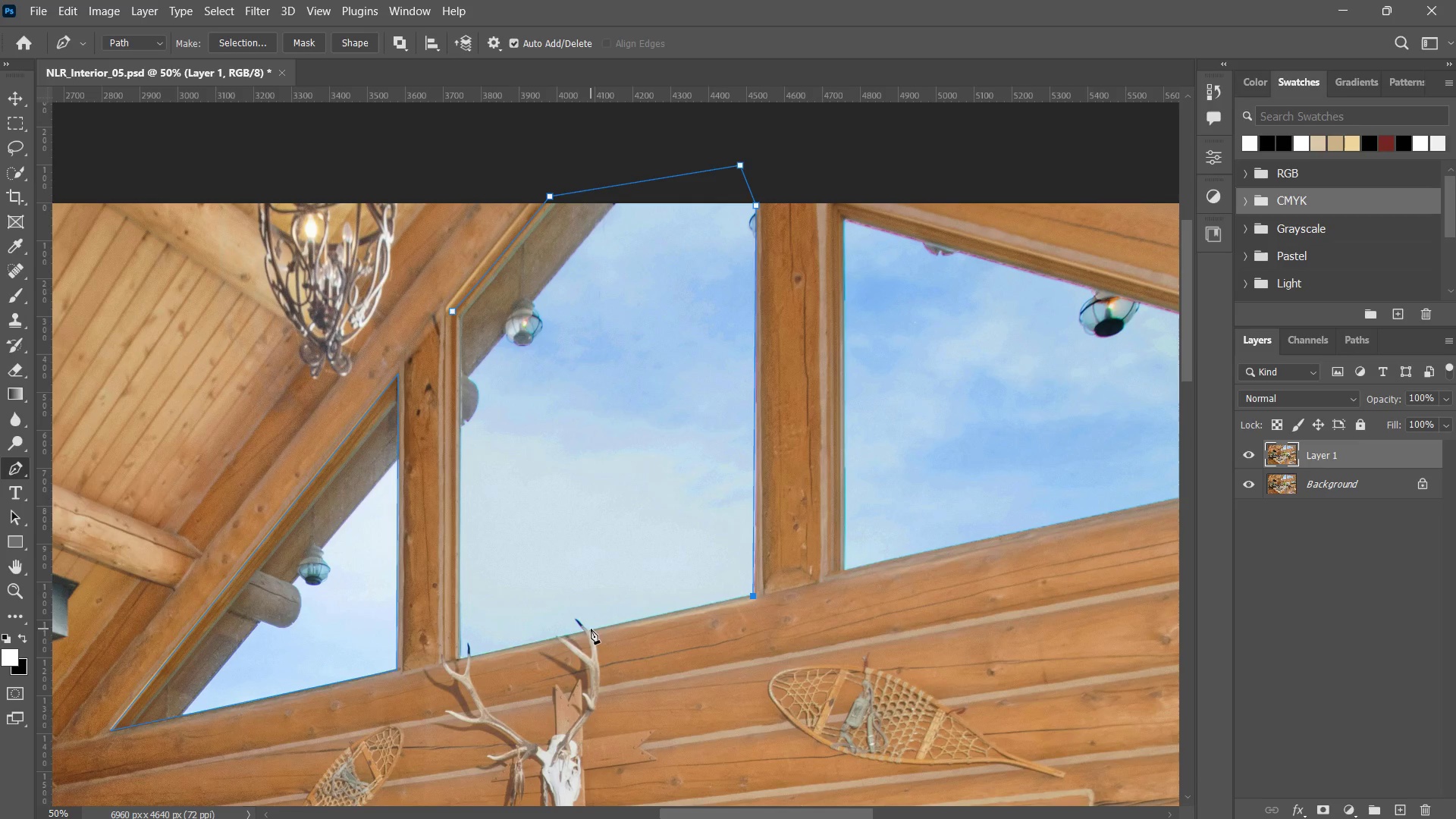 
left_click([585, 626])
 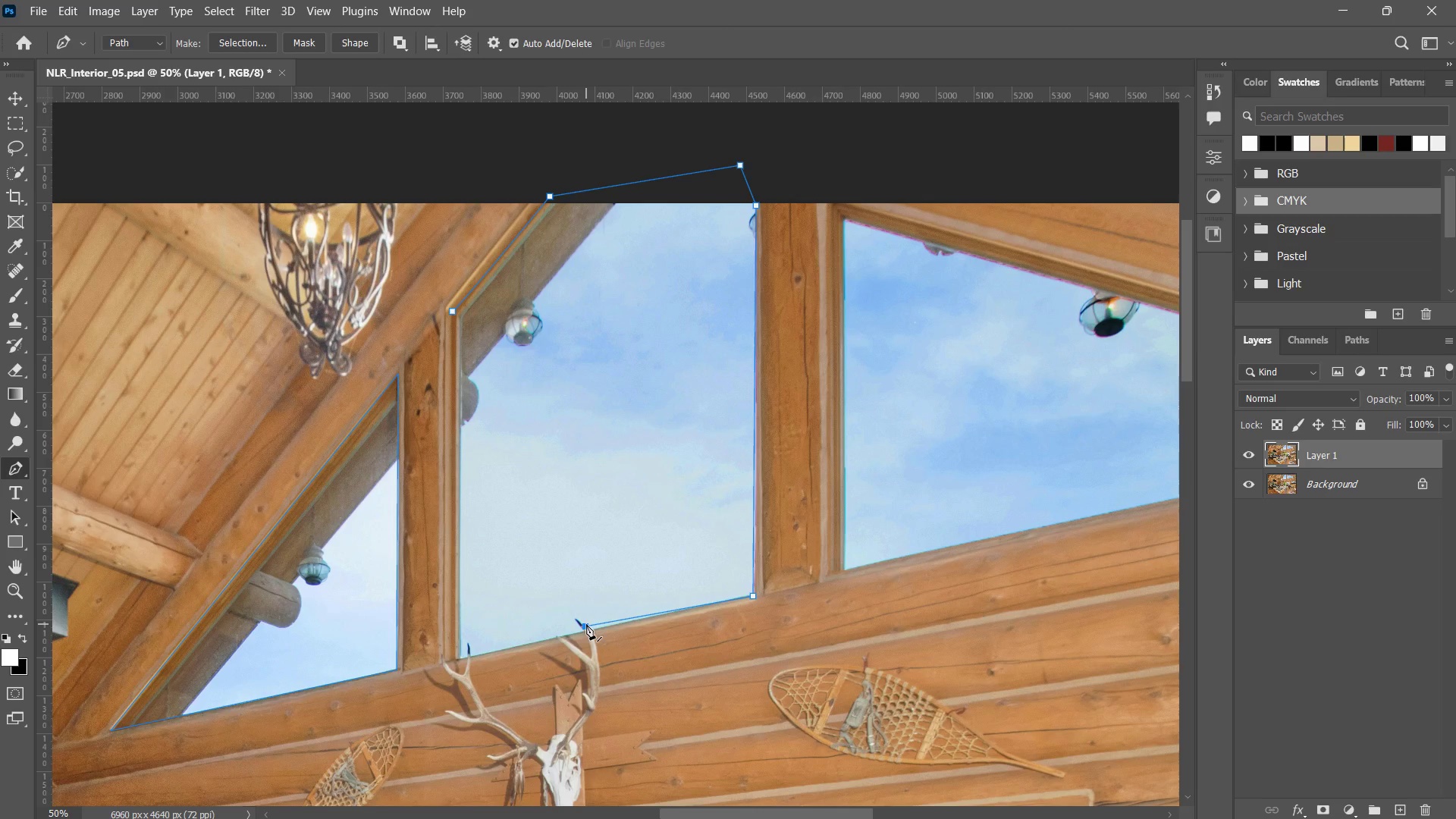 
key(Control+ControlLeft)
 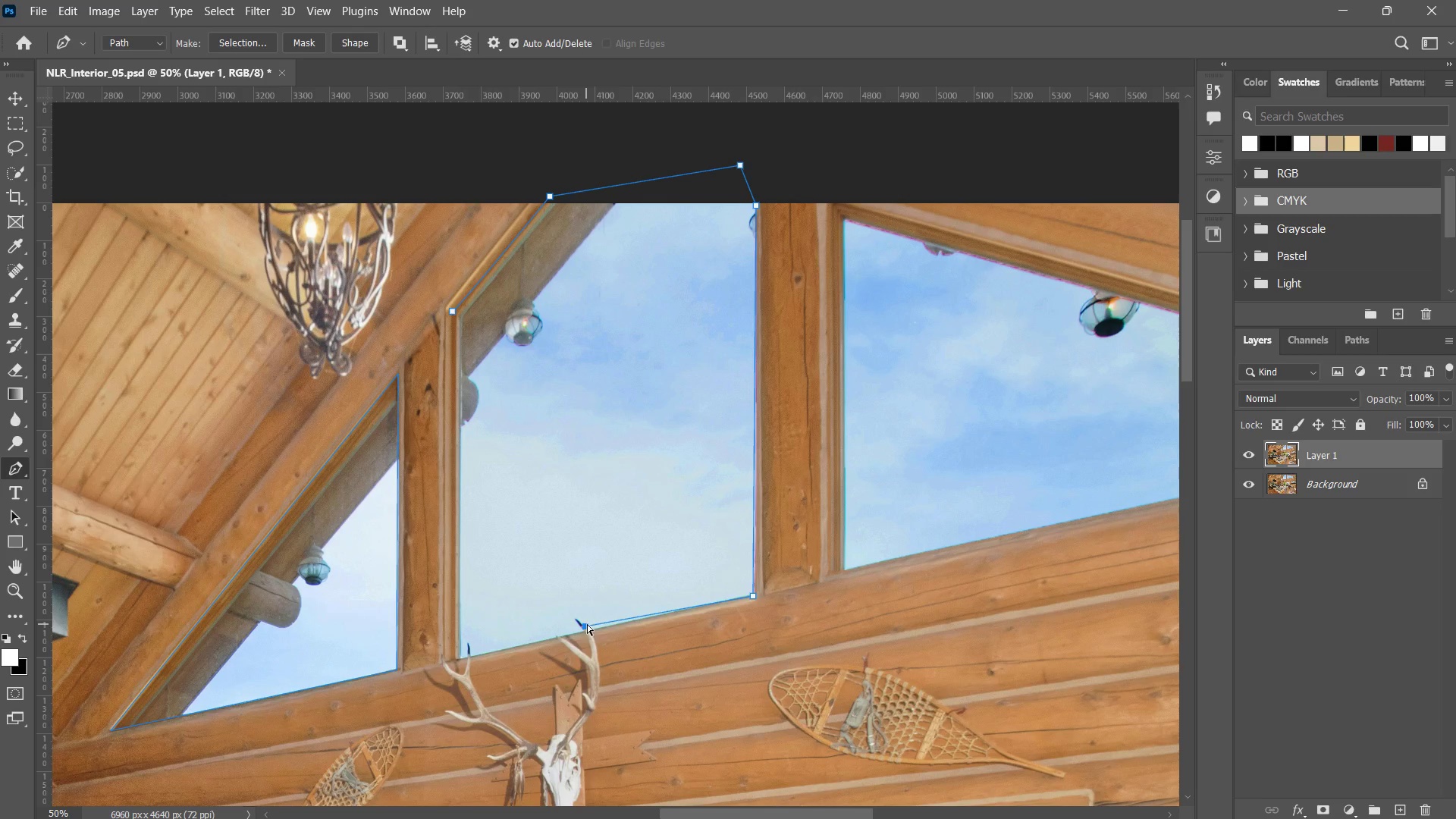 
key(Control+Z)
 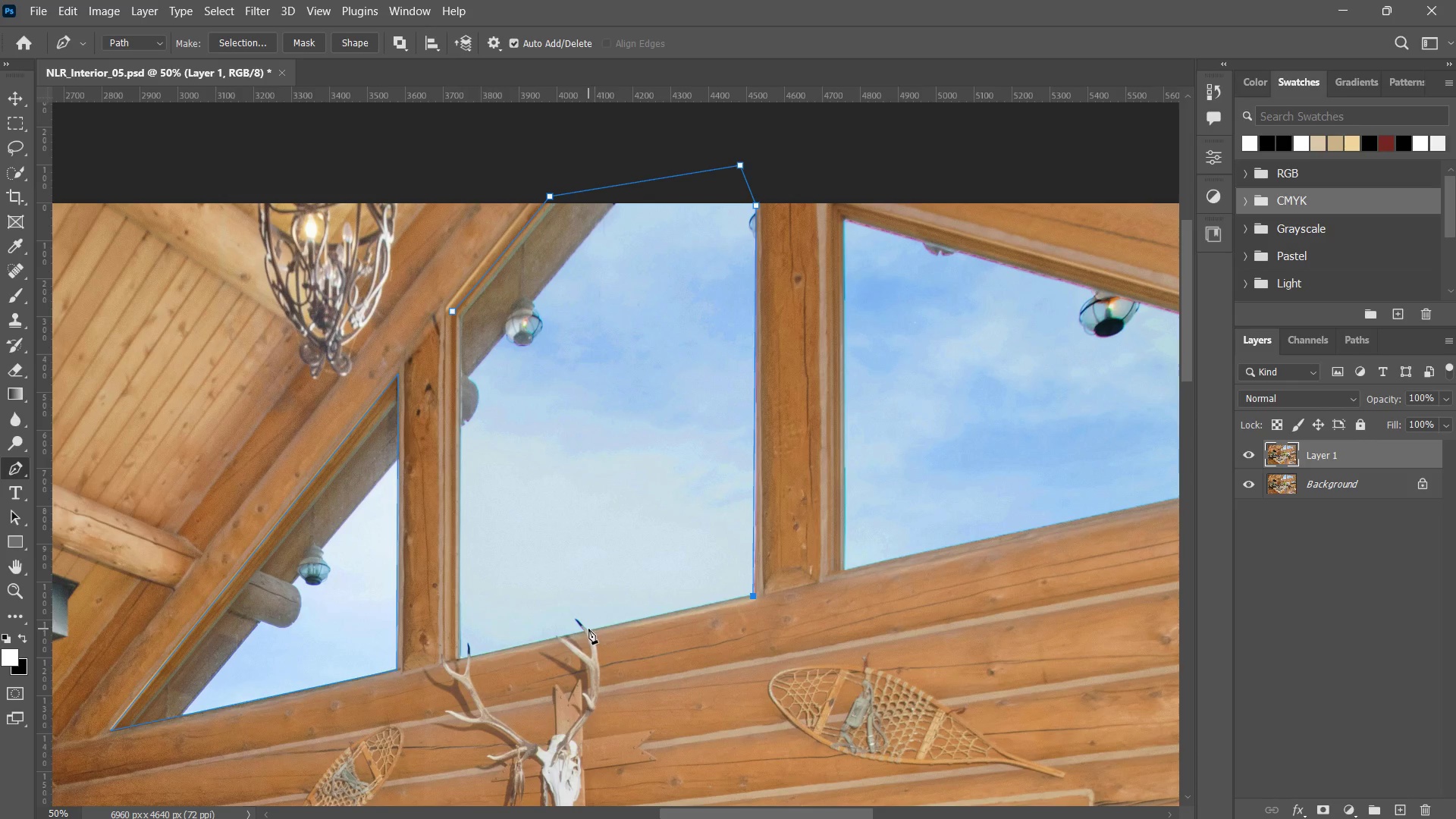 
left_click([587, 629])
 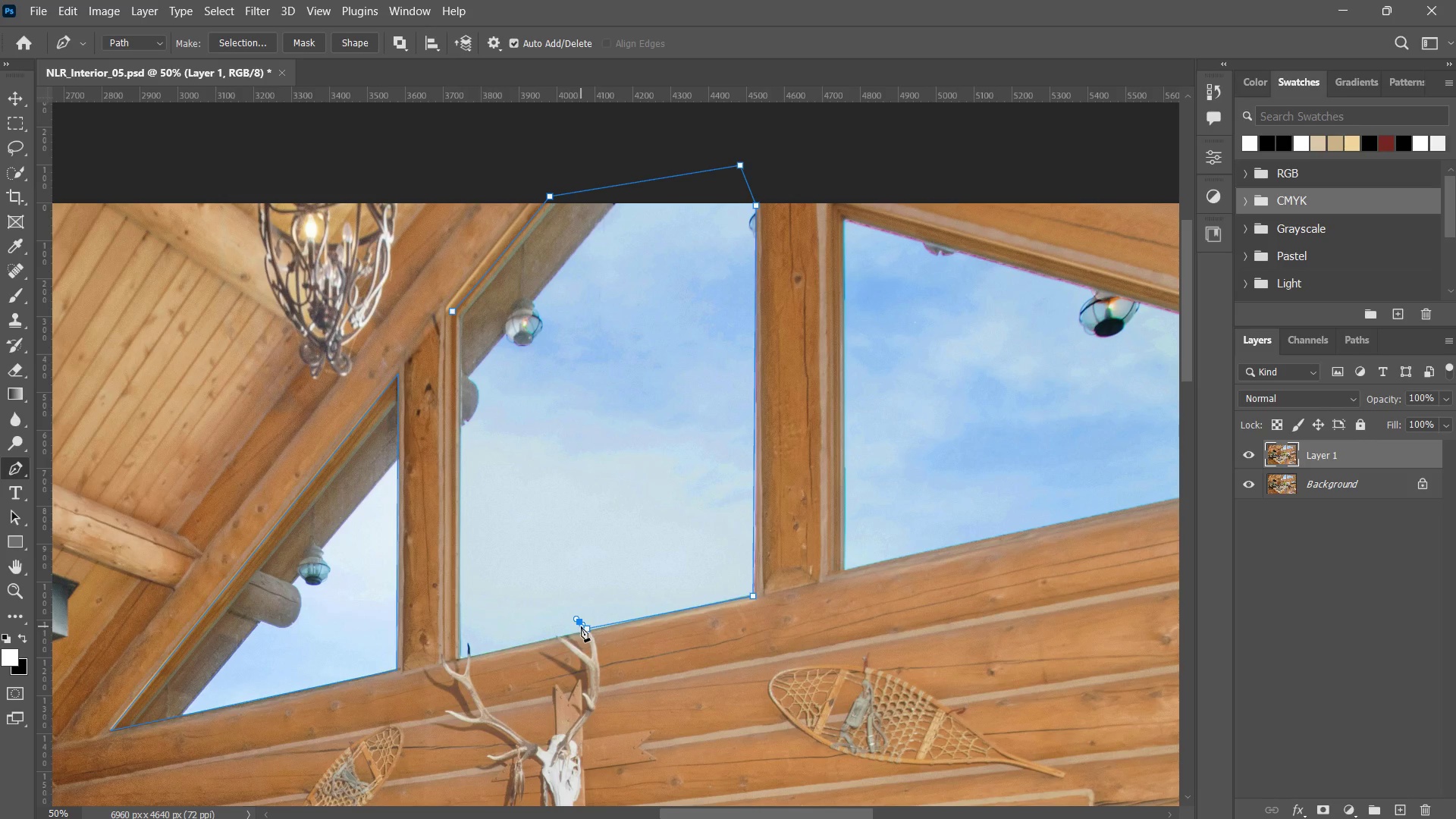 
key(Z)
 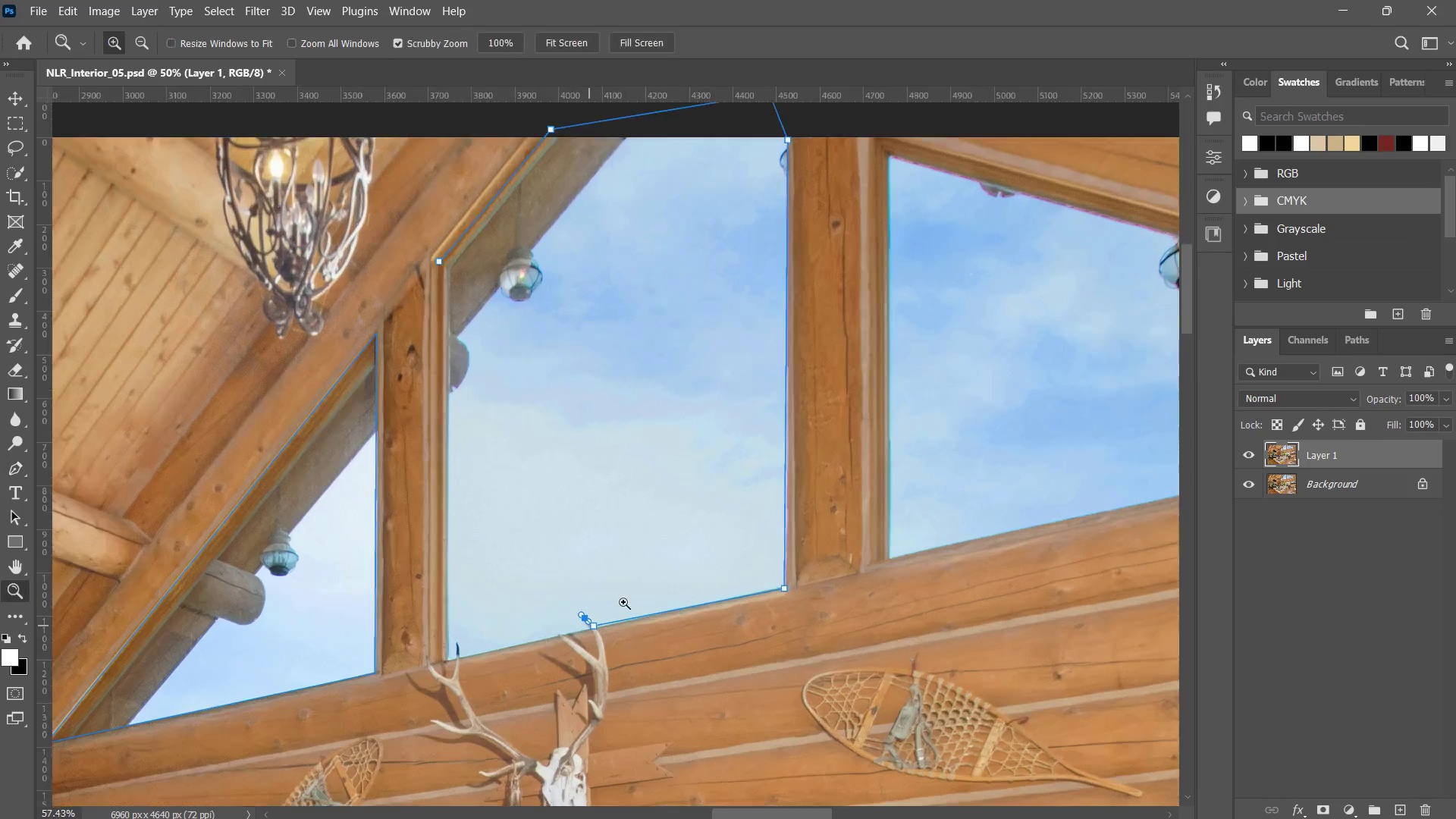 
left_click_drag(start_coordinate=[541, 645], to_coordinate=[661, 555])
 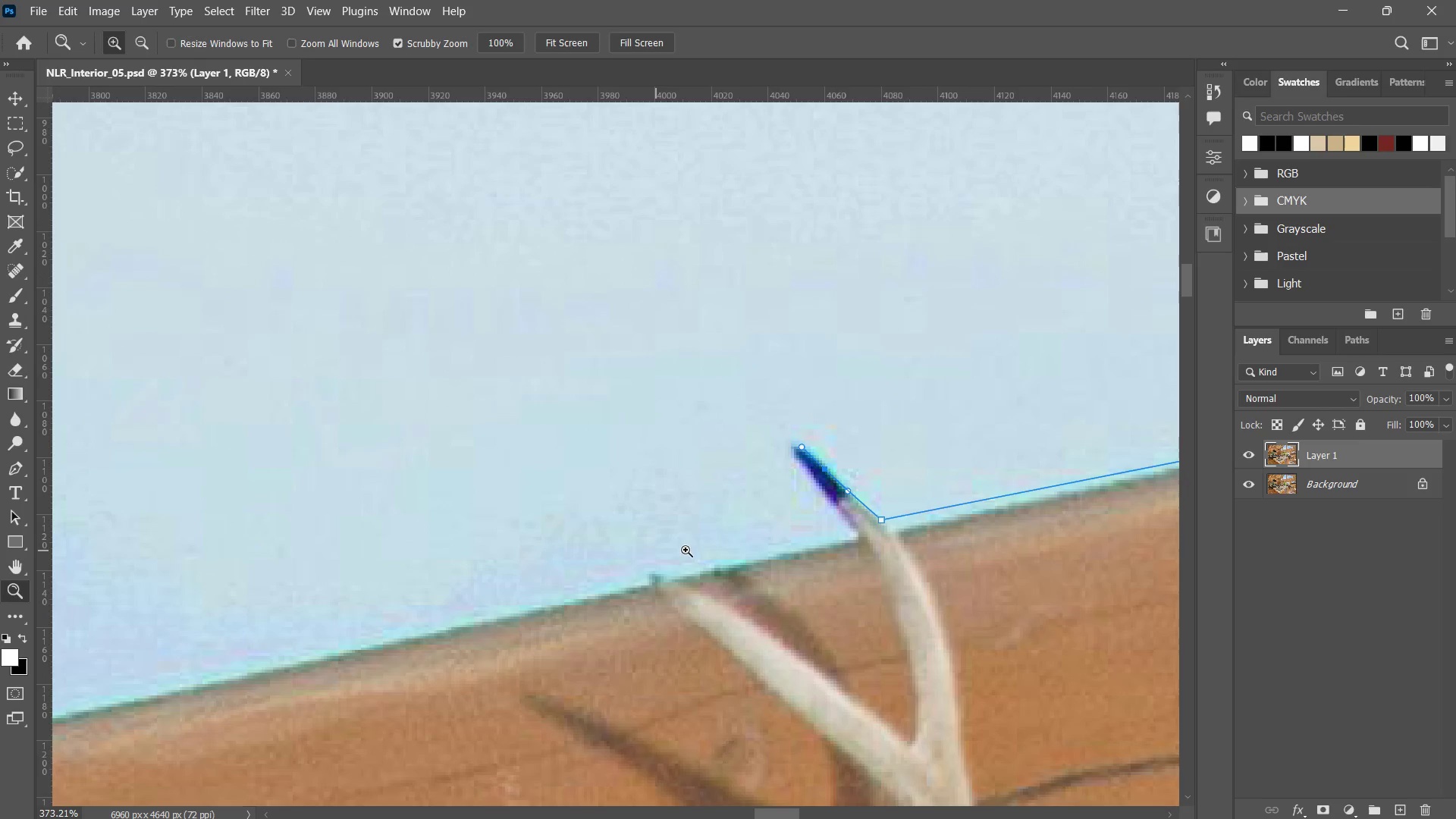 
key(P)
 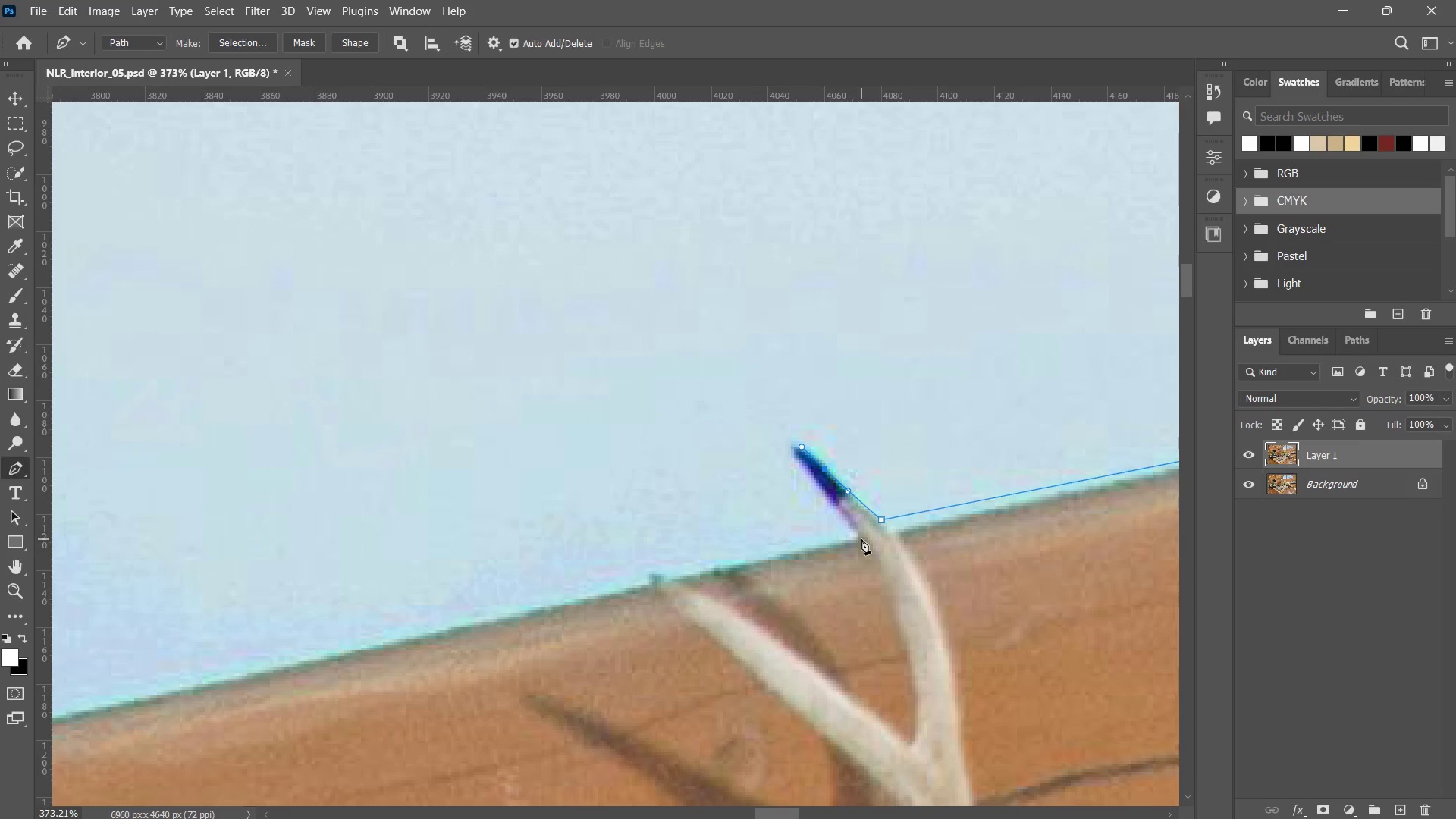 
left_click([861, 538])
 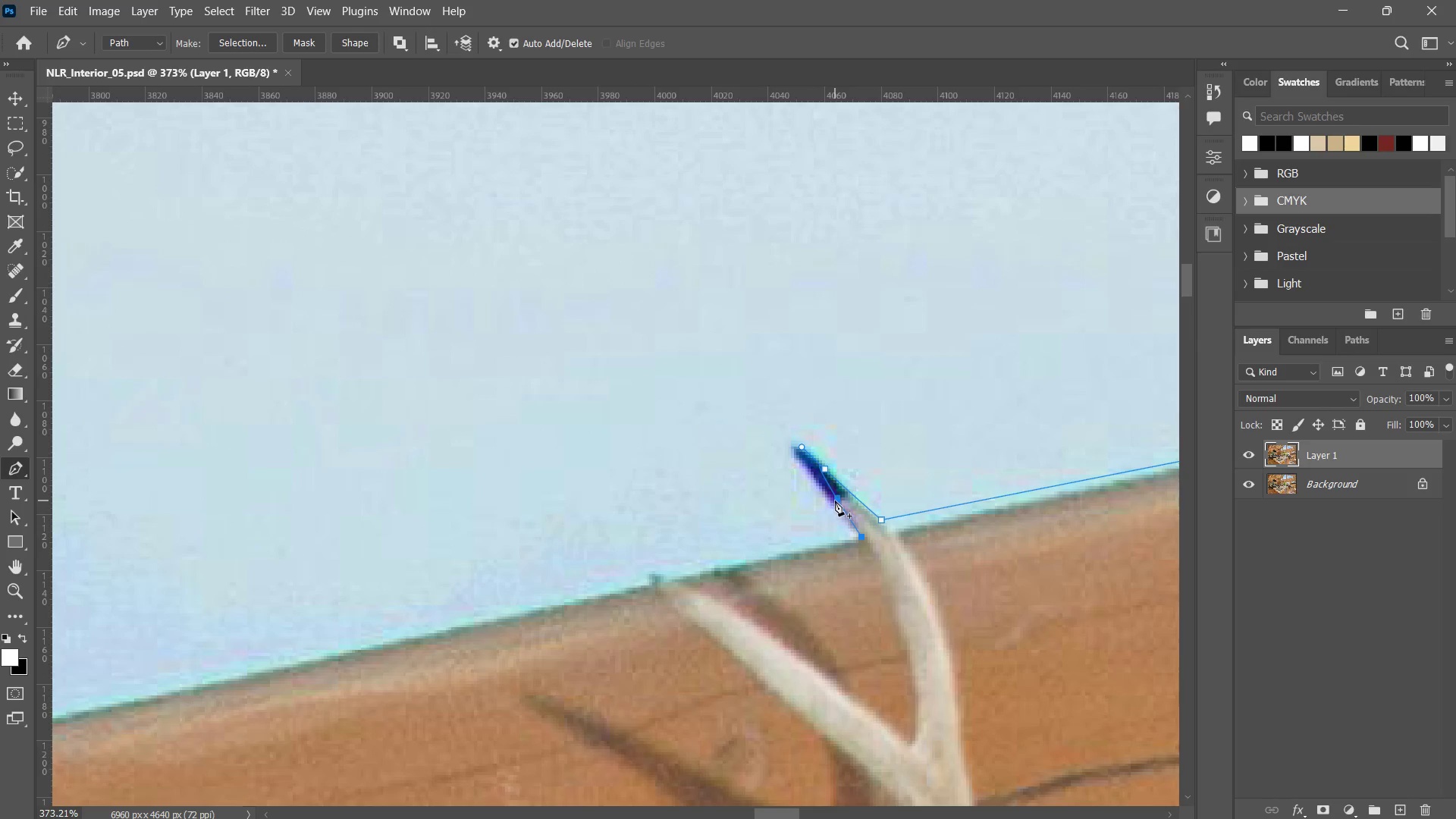 
left_click([835, 500])
 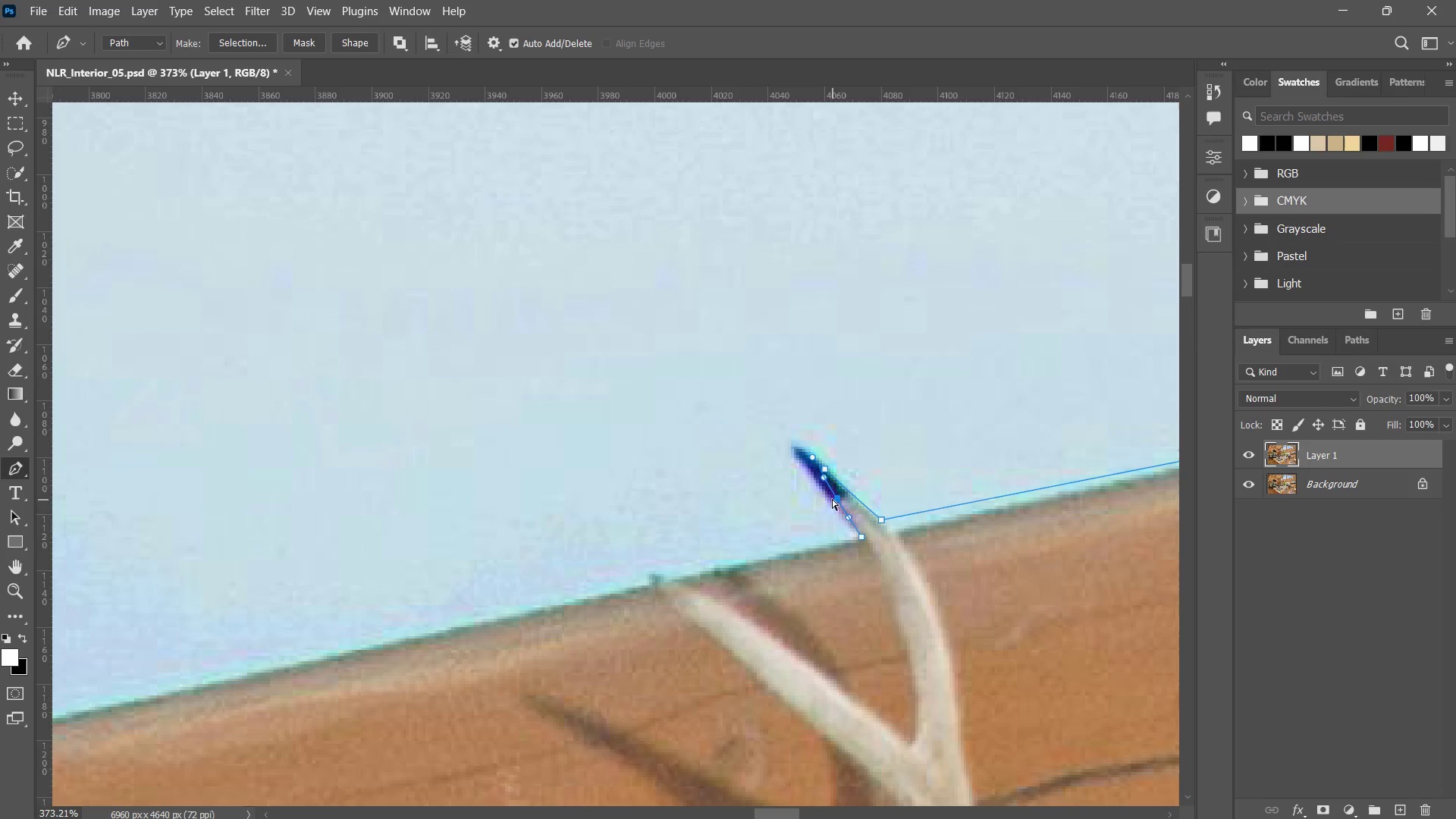 
left_click_drag(start_coordinate=[832, 499], to_coordinate=[814, 492])
 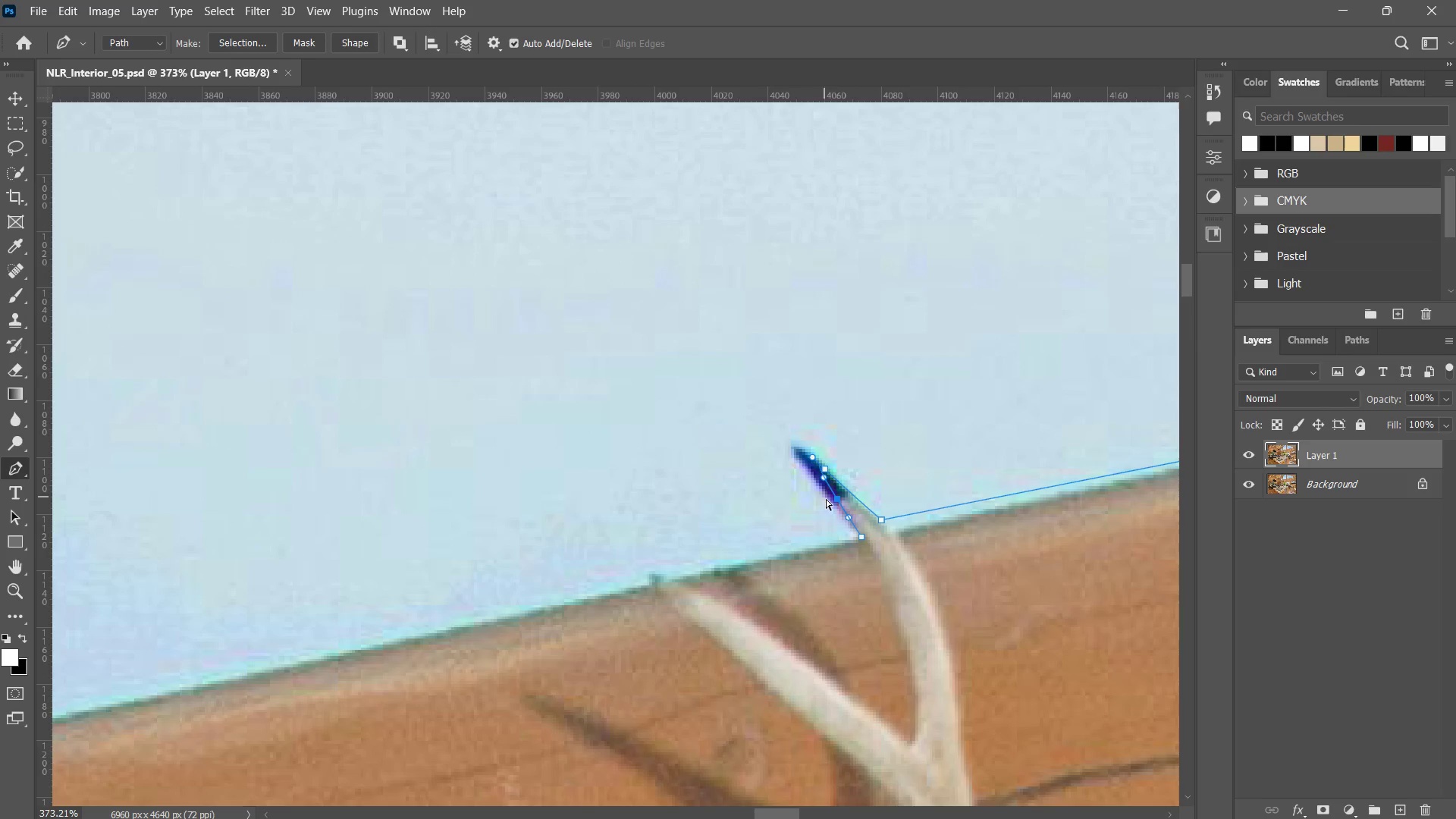 
key(Control+Z)
 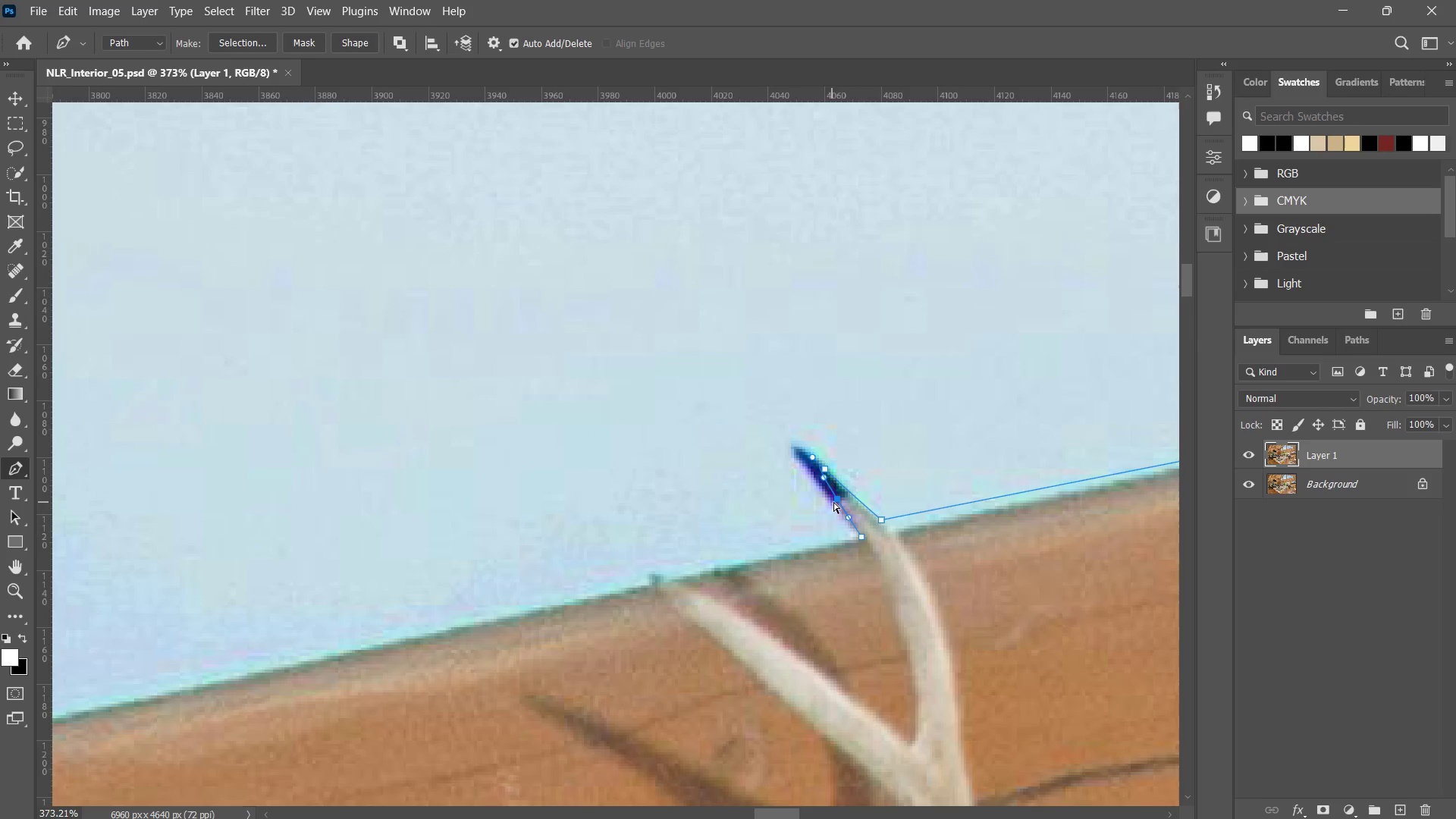 
key(Control+Z)
 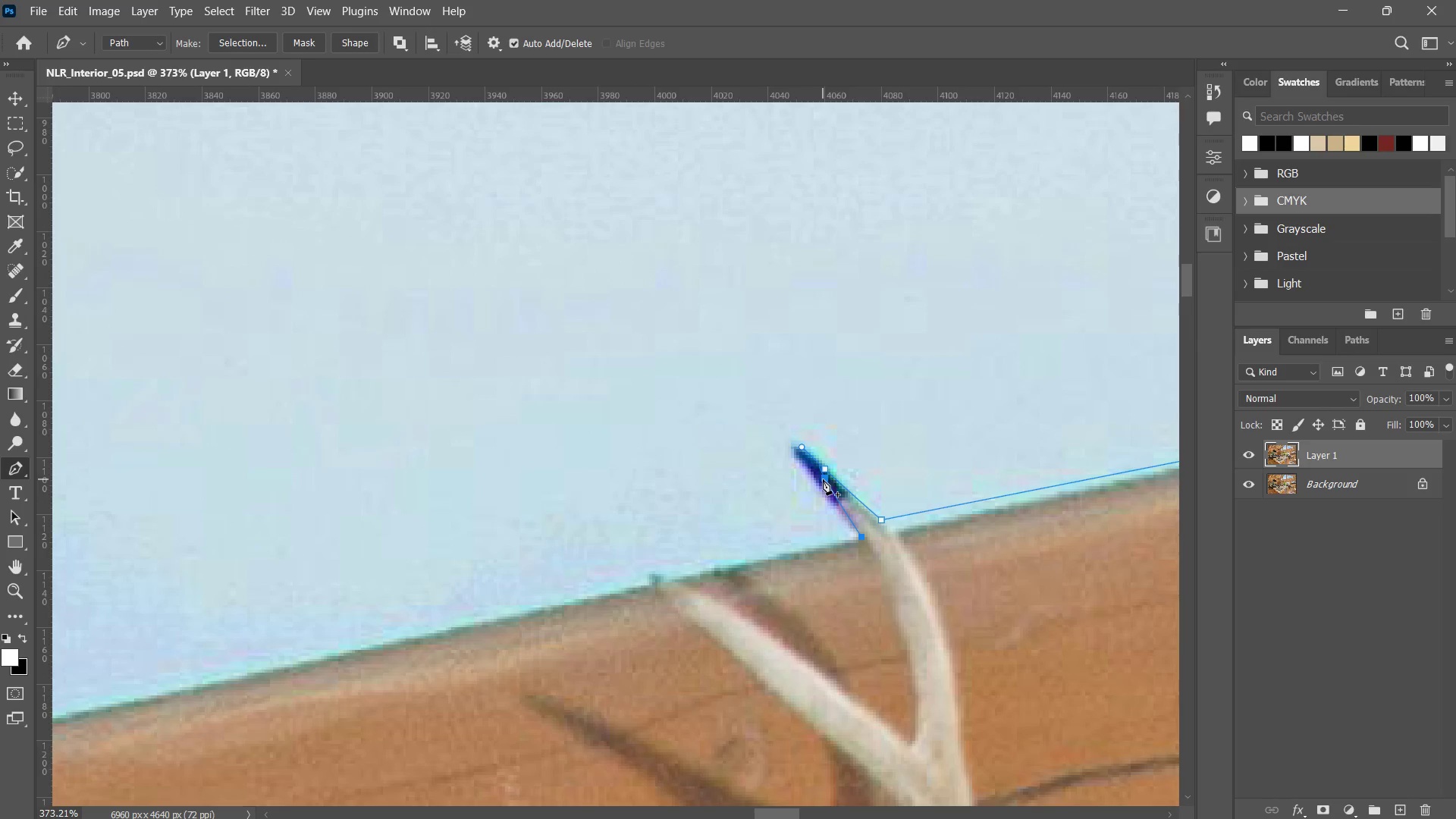 
left_click_drag(start_coordinate=[824, 479], to_coordinate=[810, 470])
 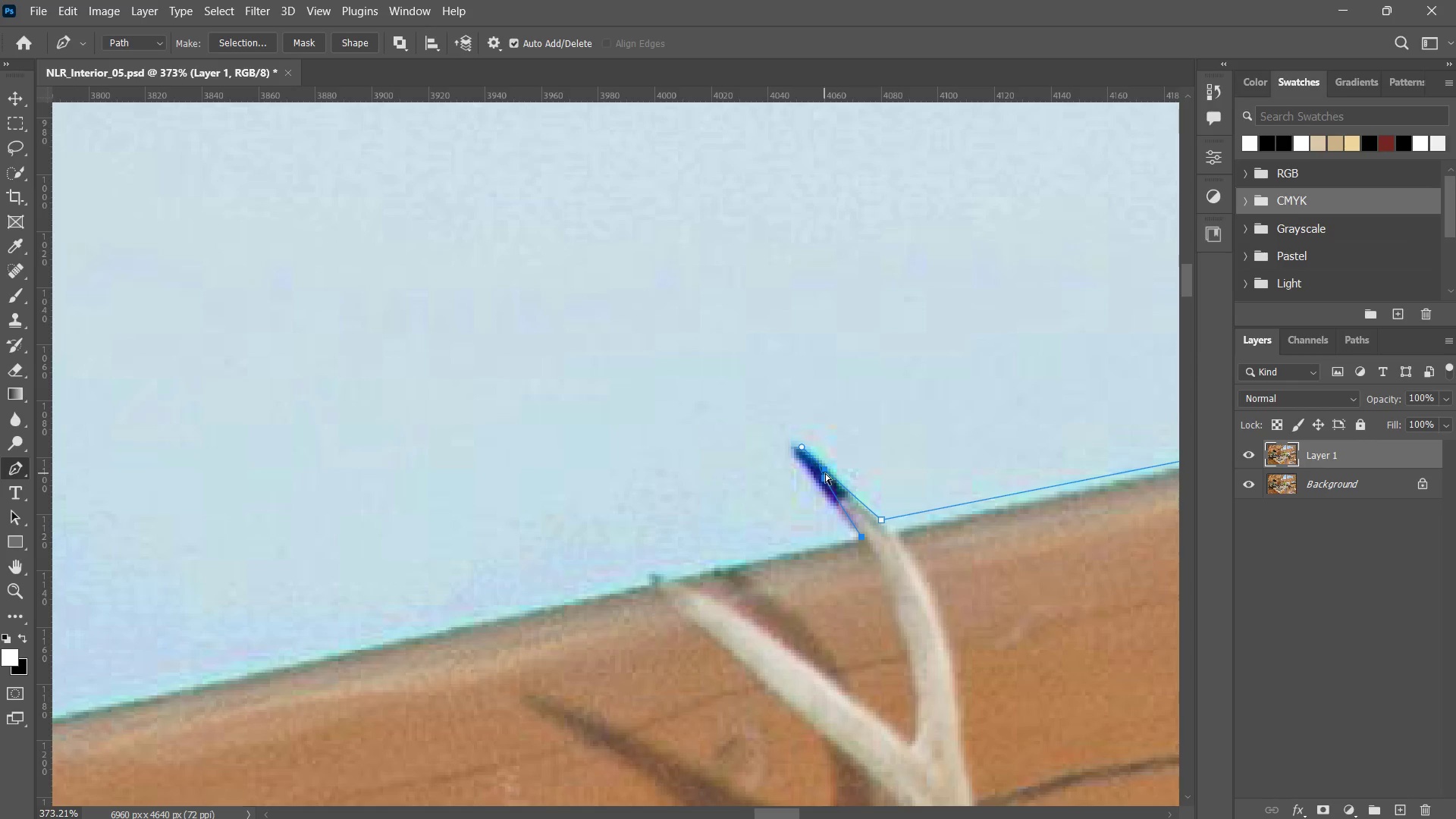 
key(Control+Z)
 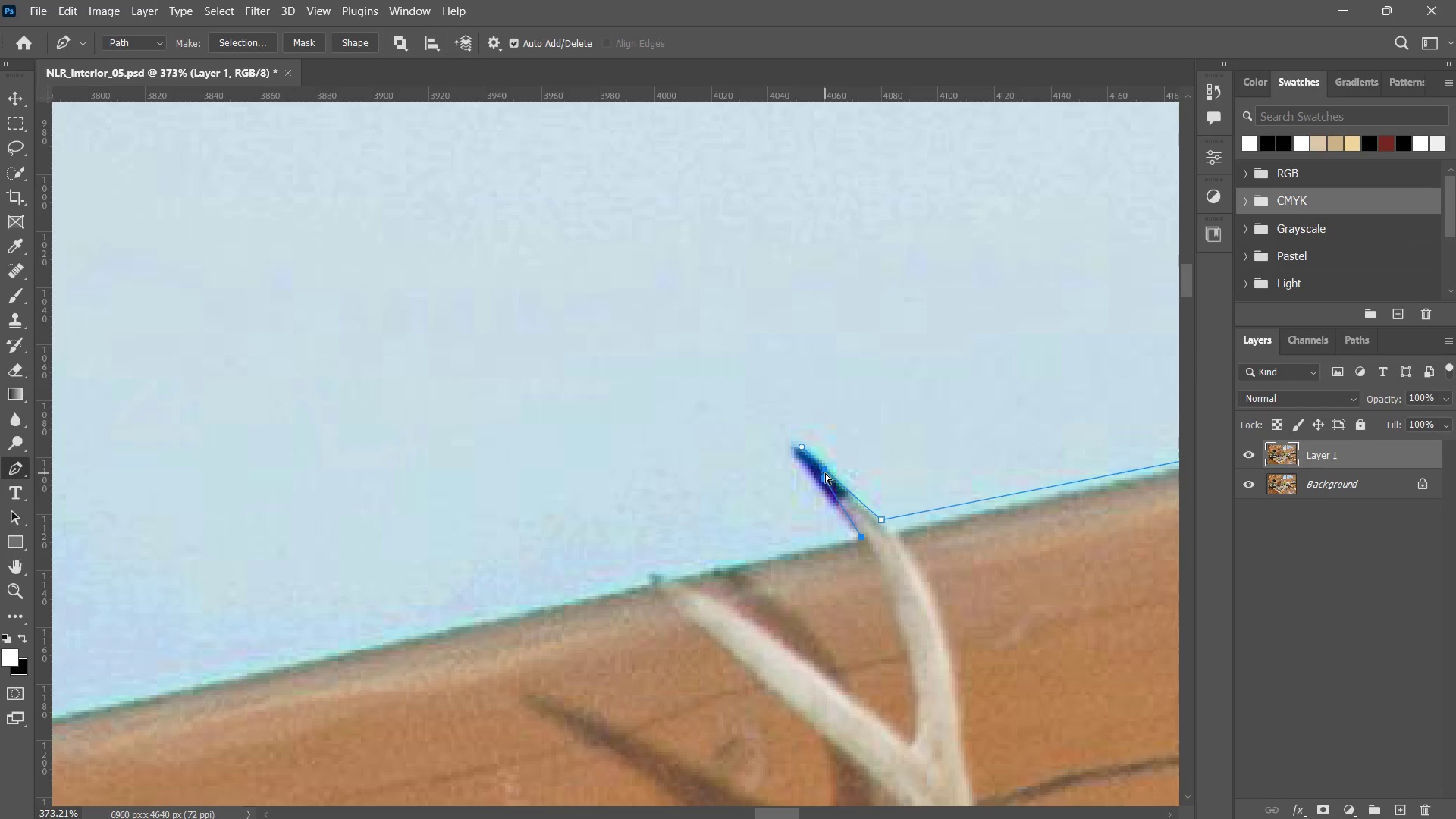 
left_click_drag(start_coordinate=[825, 473], to_coordinate=[799, 450])
 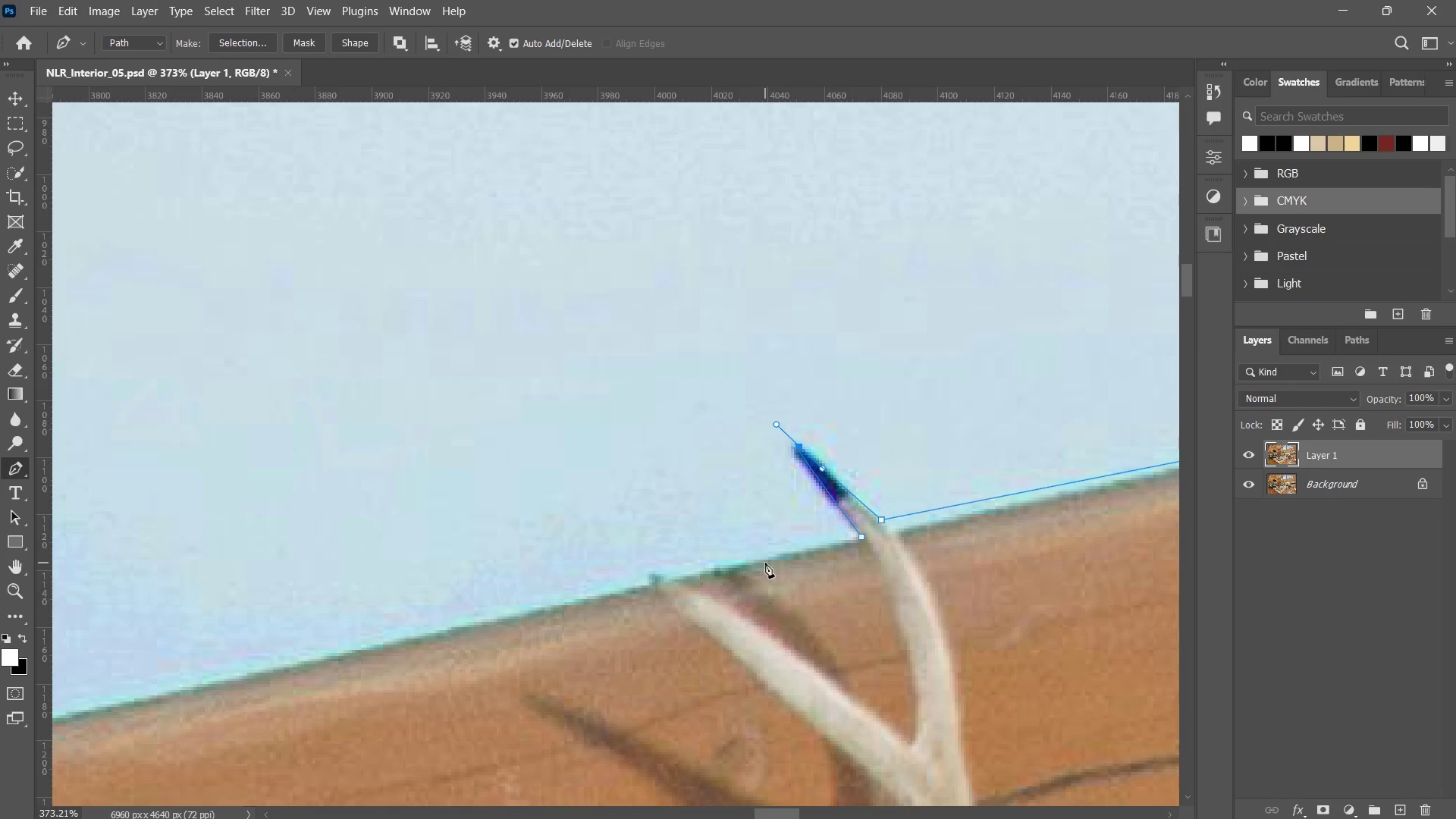 
left_click([764, 563])
 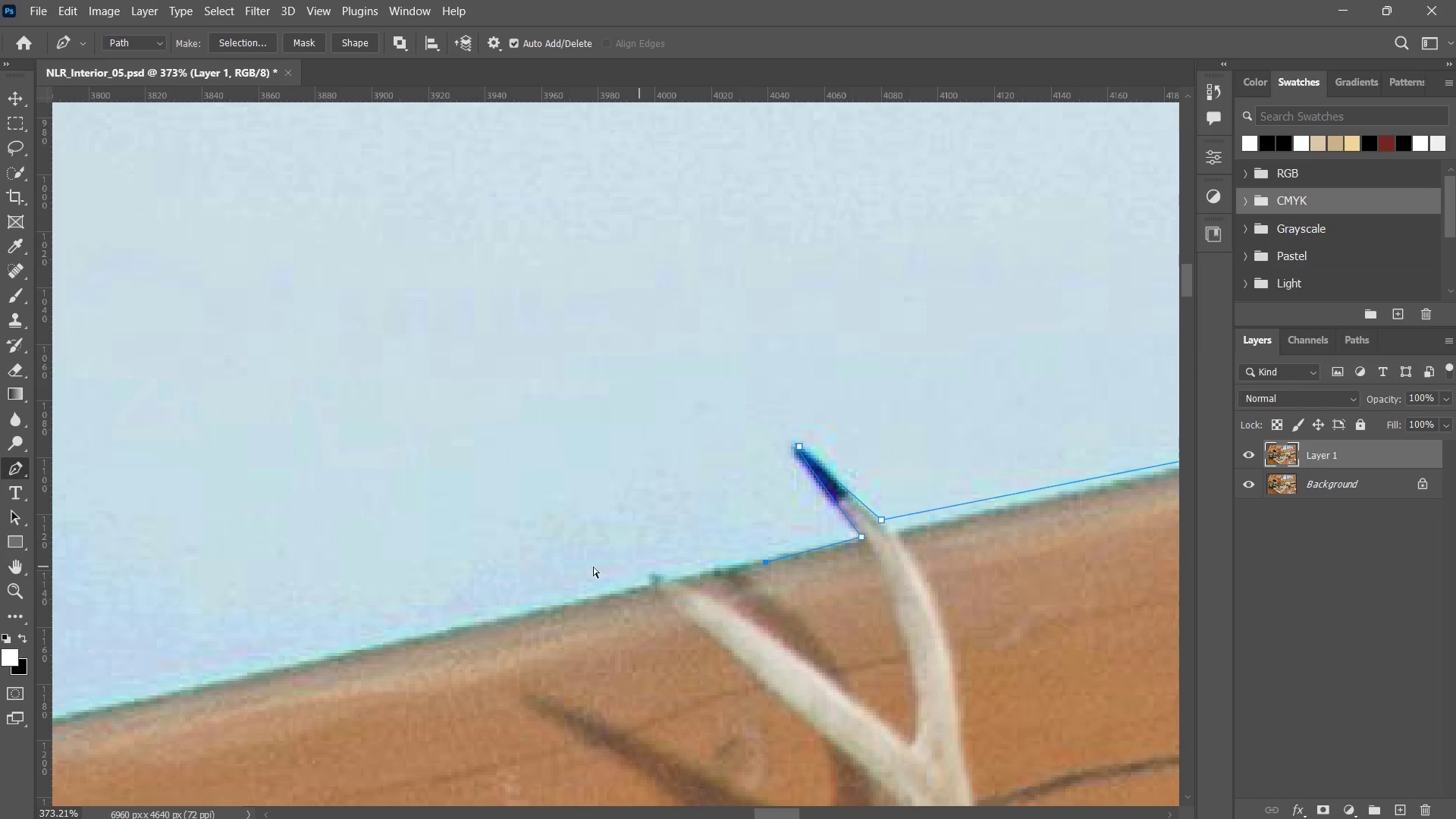 
key(Control+ControlLeft)
 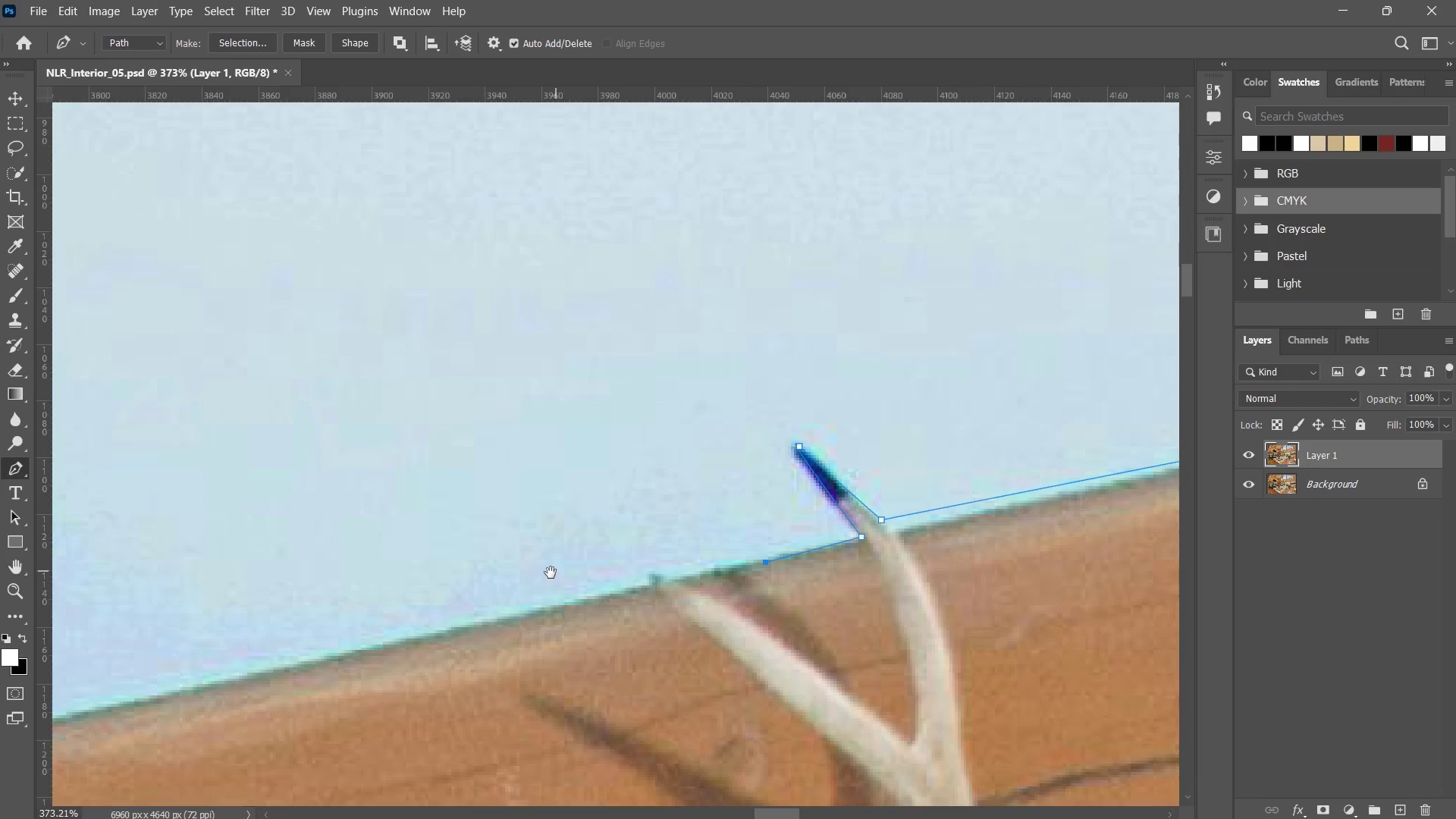 
hold_key(key=Space, duration=0.81)
 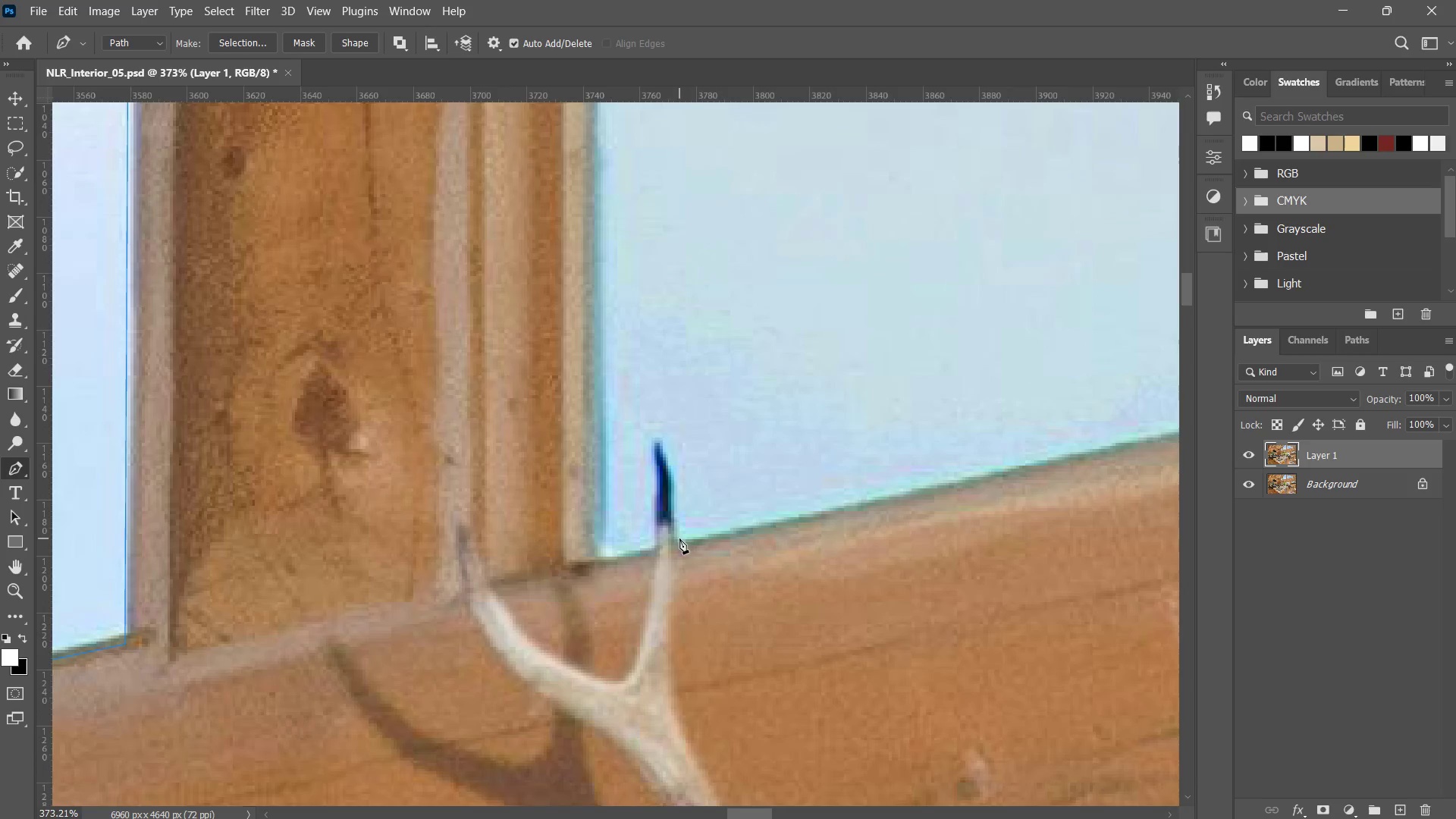 
left_click_drag(start_coordinate=[559, 576], to_coordinate=[853, 491])
 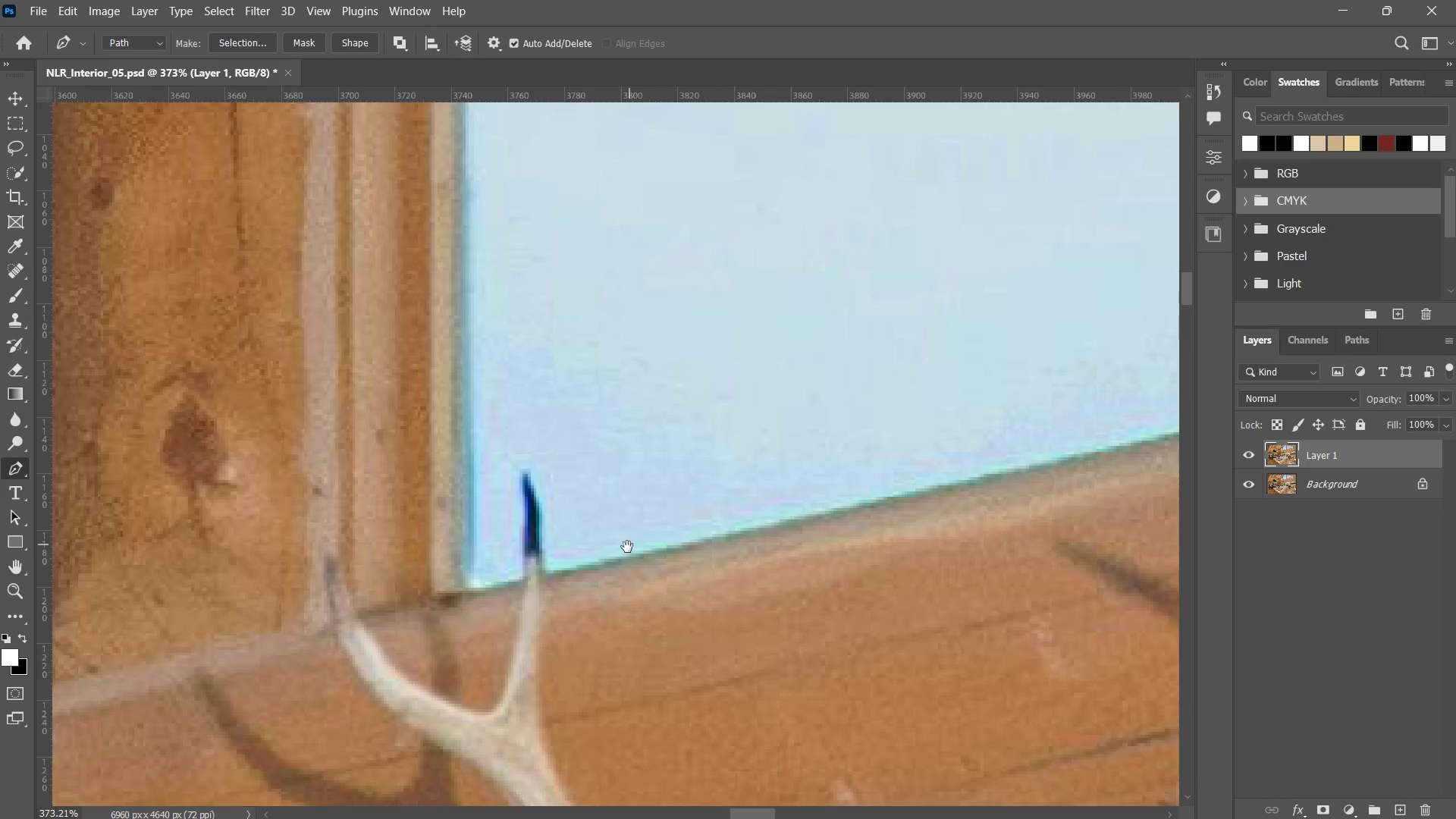 
left_click_drag(start_coordinate=[627, 547], to_coordinate=[640, 551])
 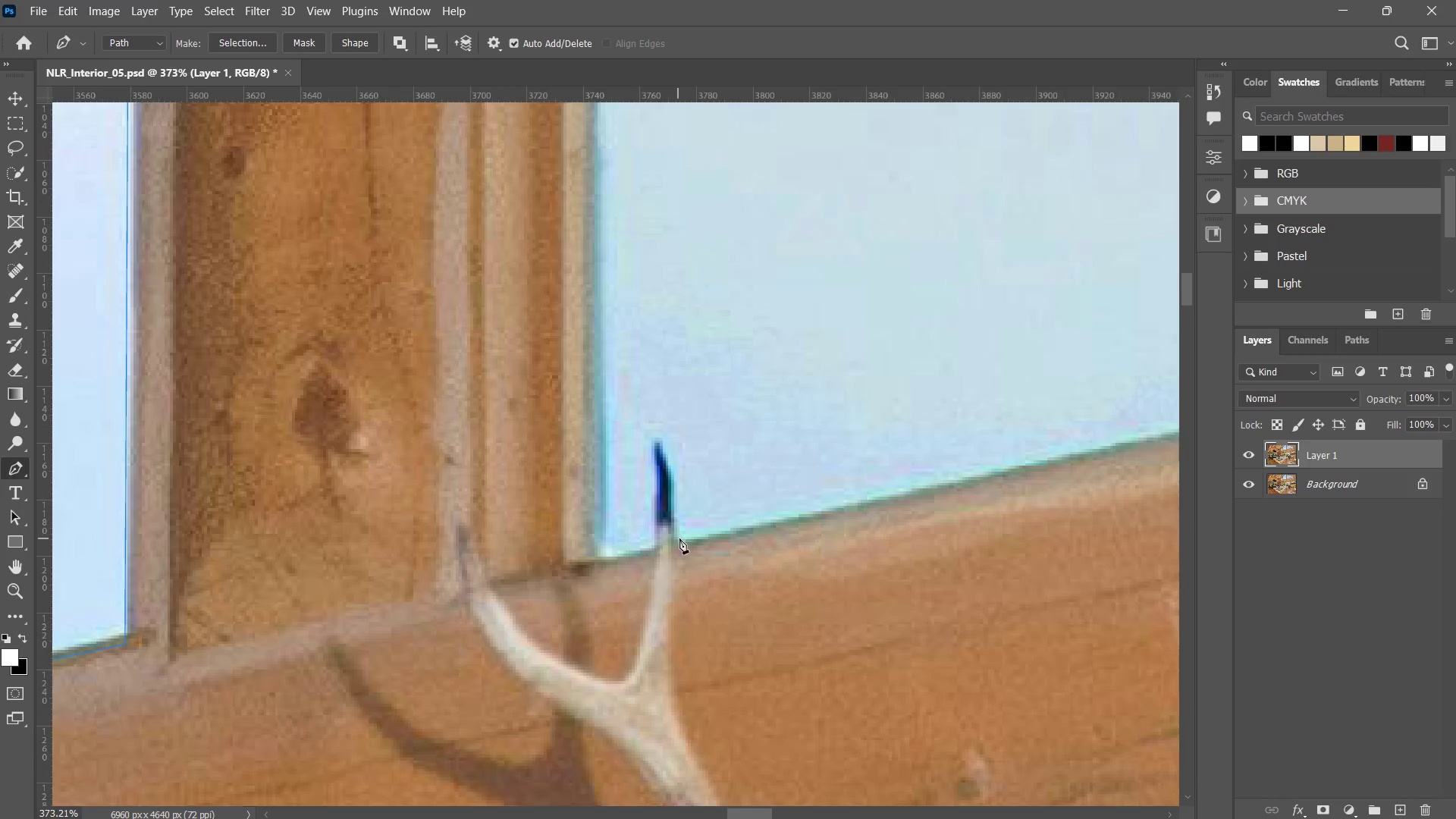 
left_click([679, 538])
 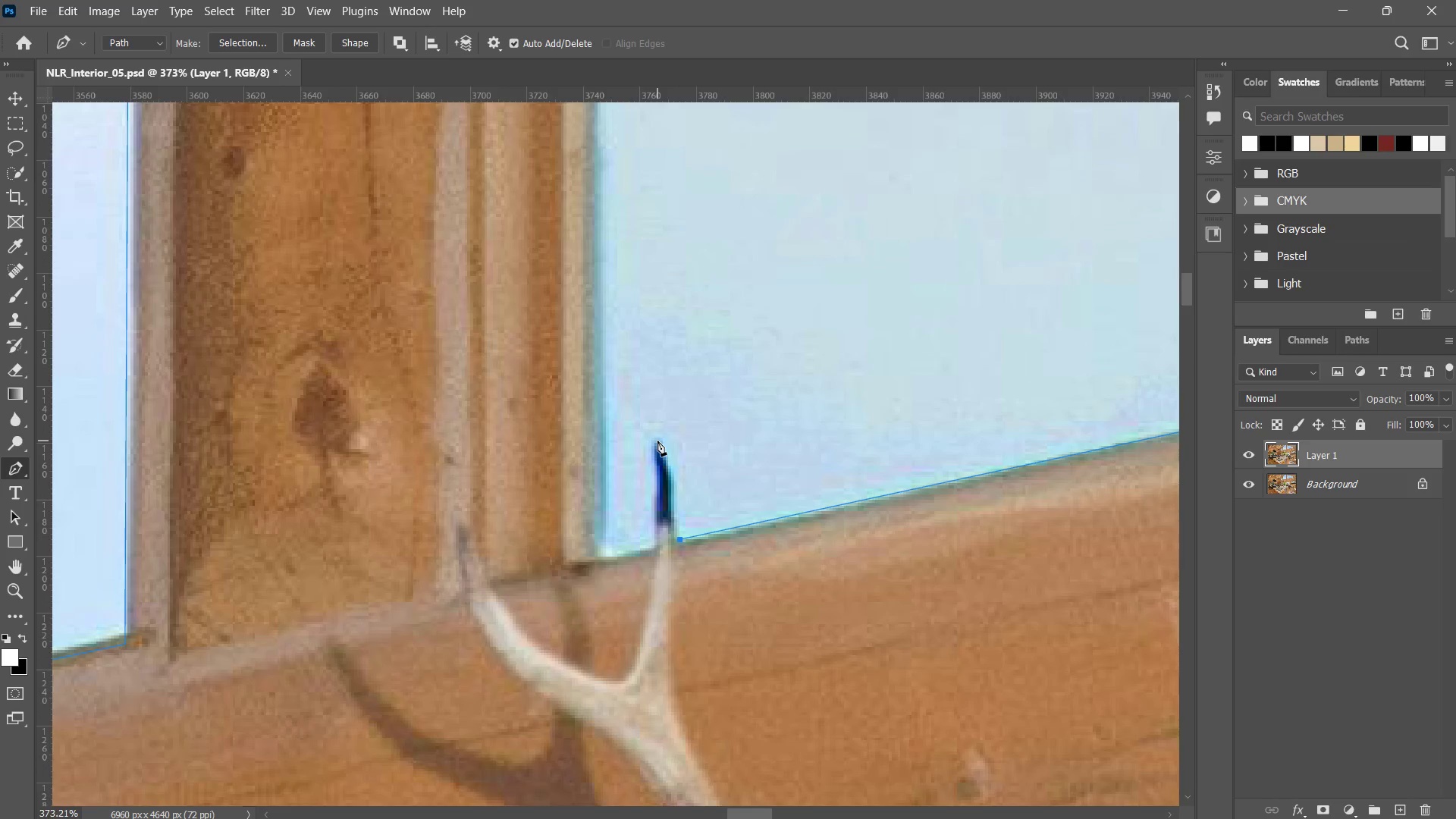 
left_click([657, 441])
 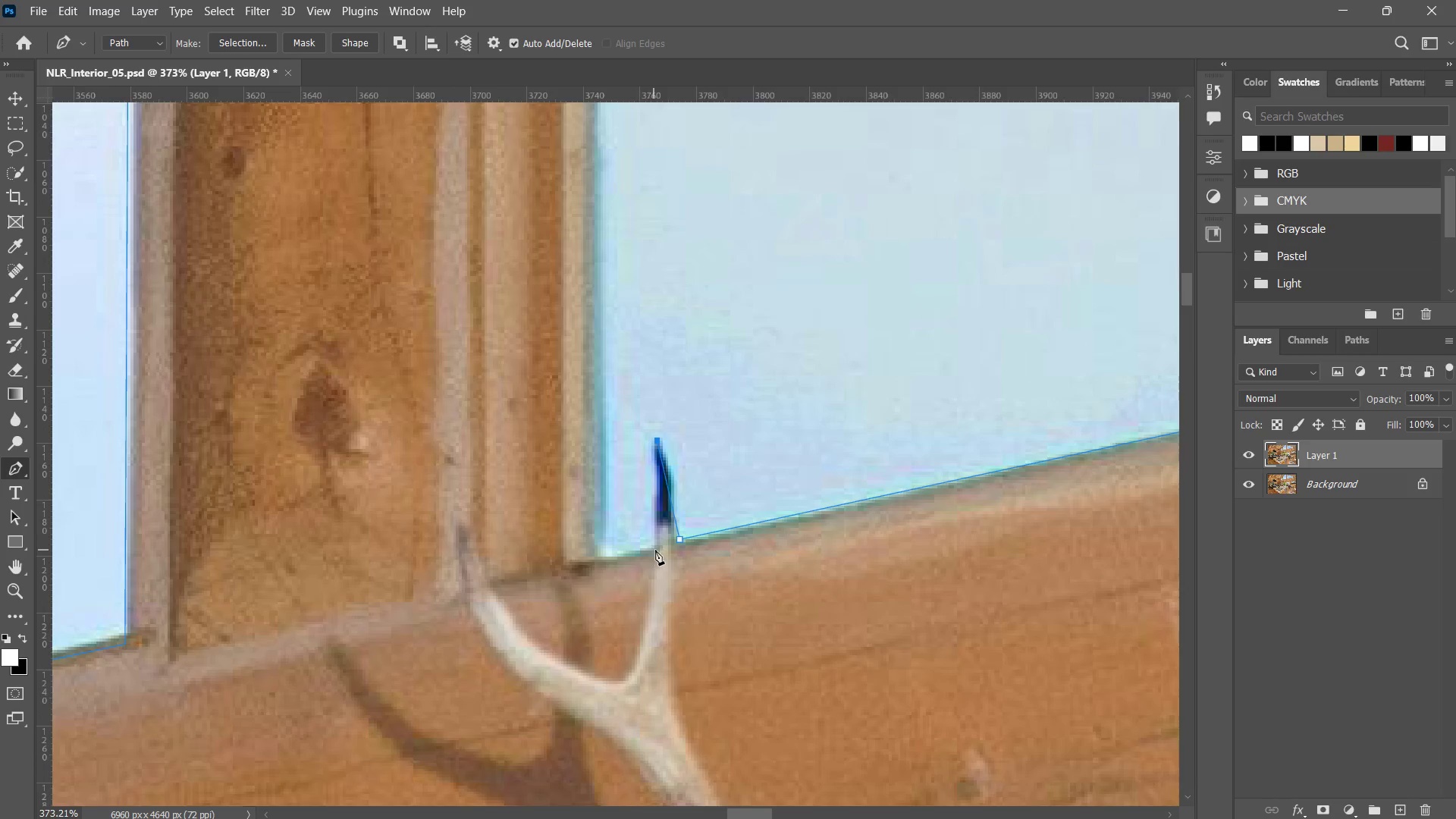 
left_click([655, 550])
 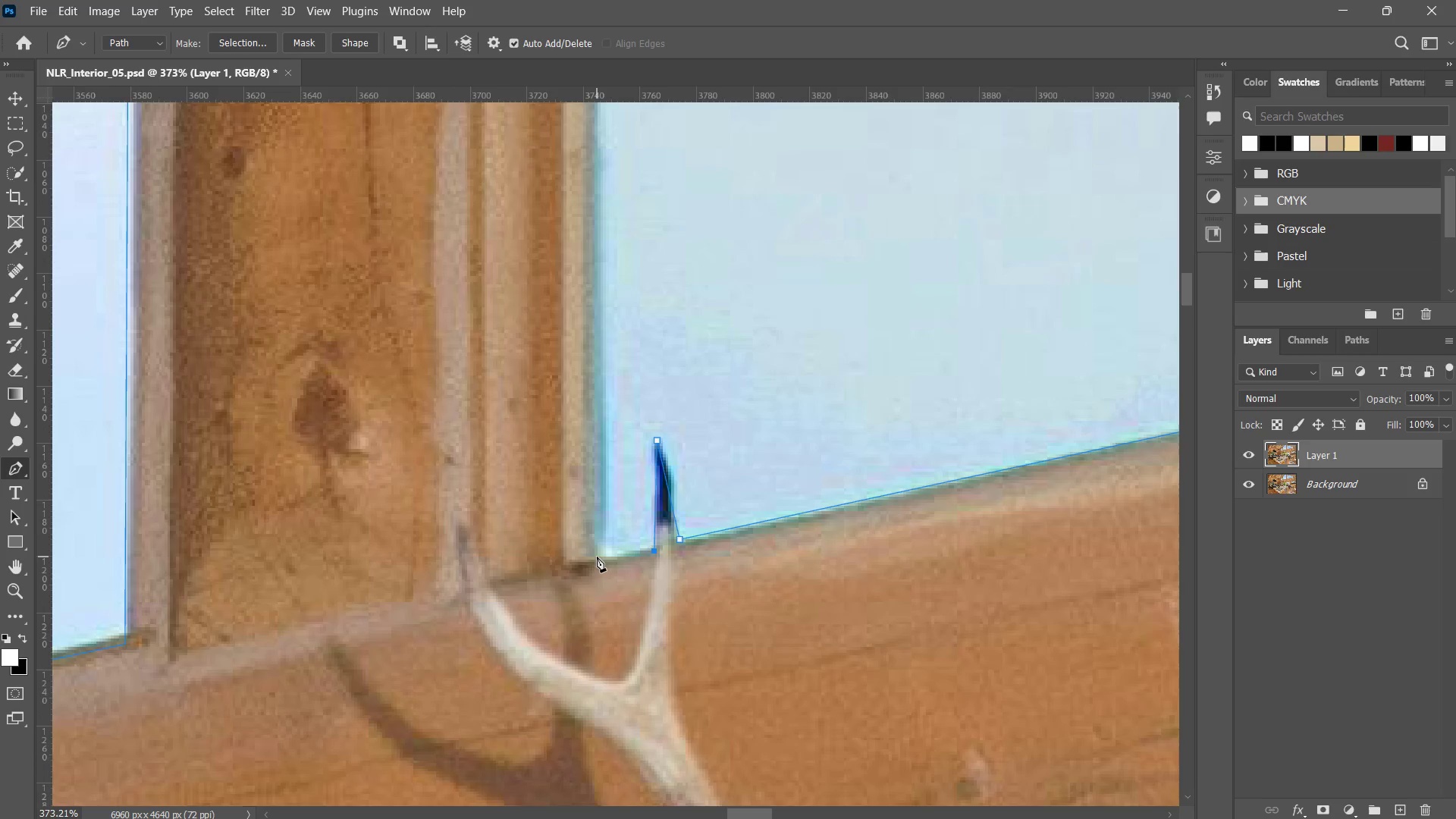 
double_click([596, 557])
 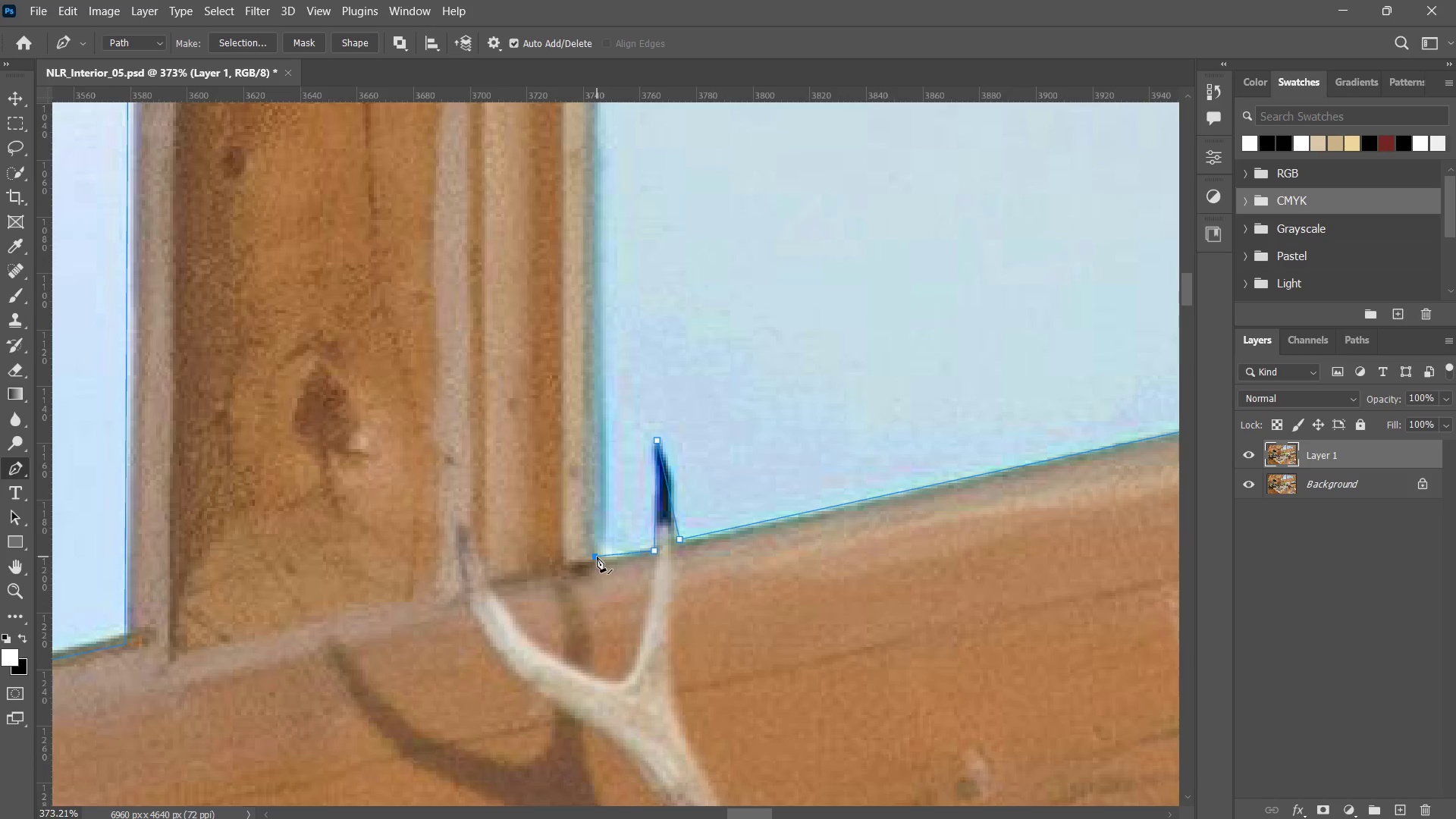 
triple_click([597, 557])
 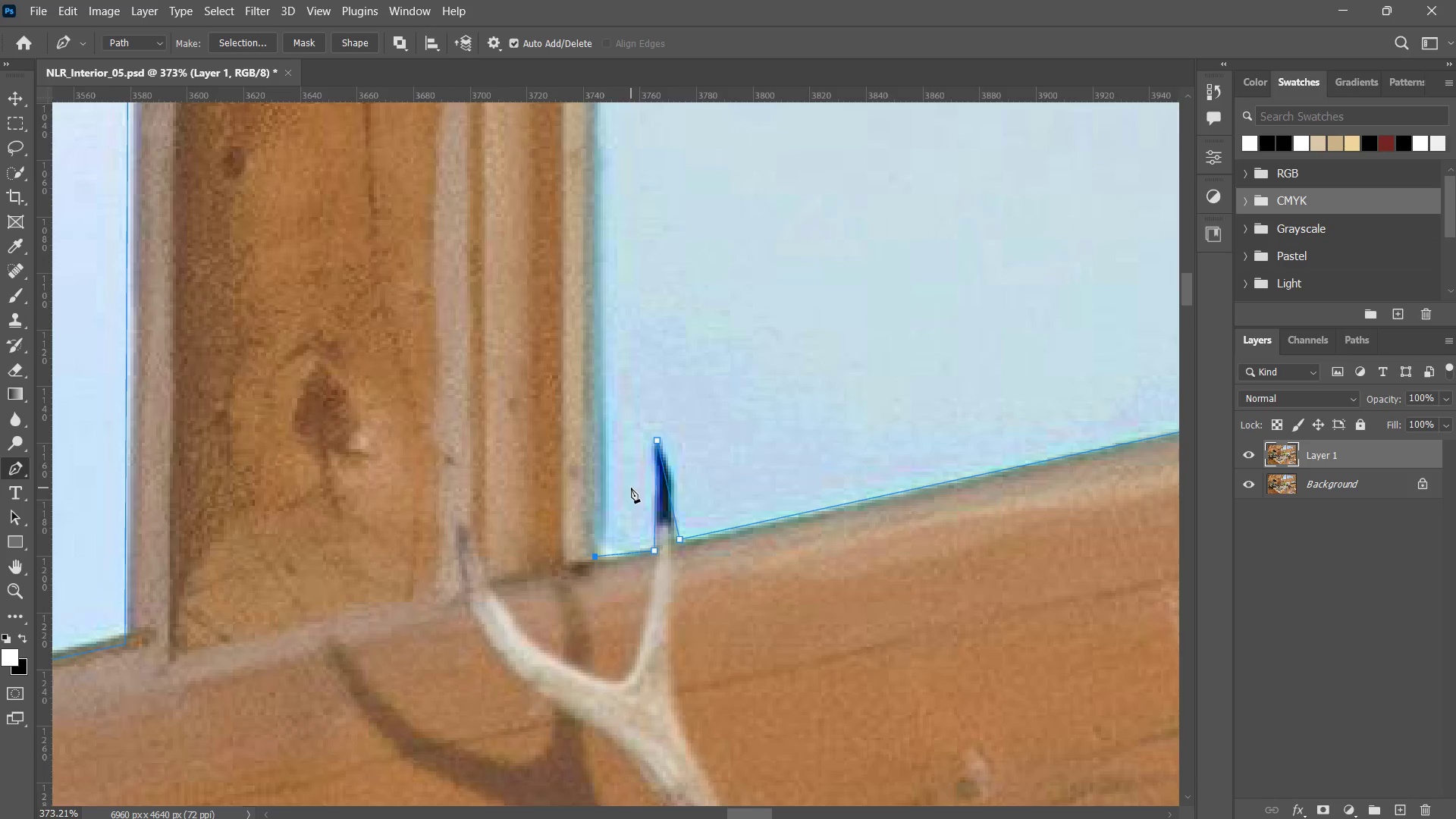 
key(Z)
 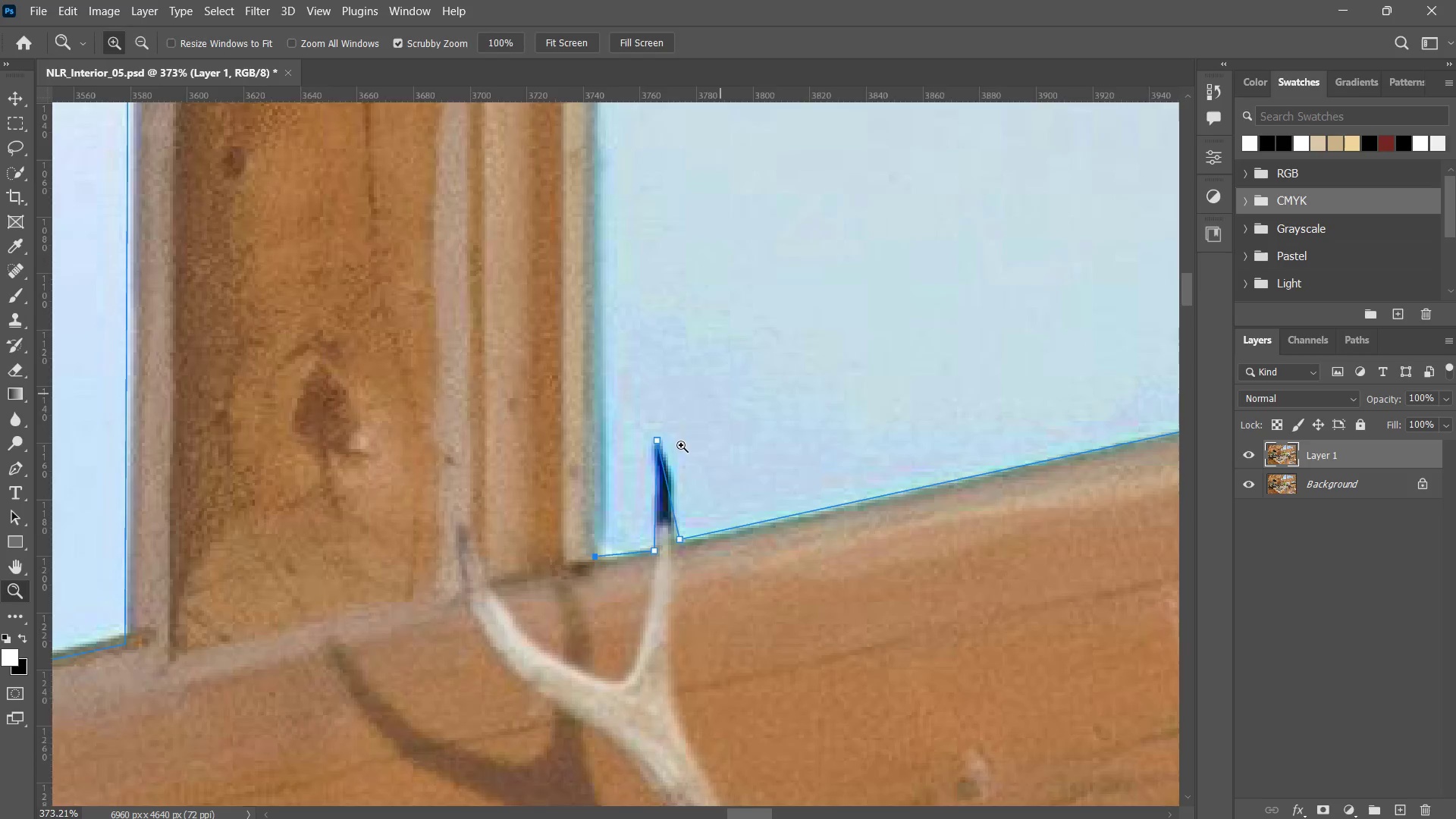 
left_click_drag(start_coordinate=[710, 404], to_coordinate=[614, 541])
 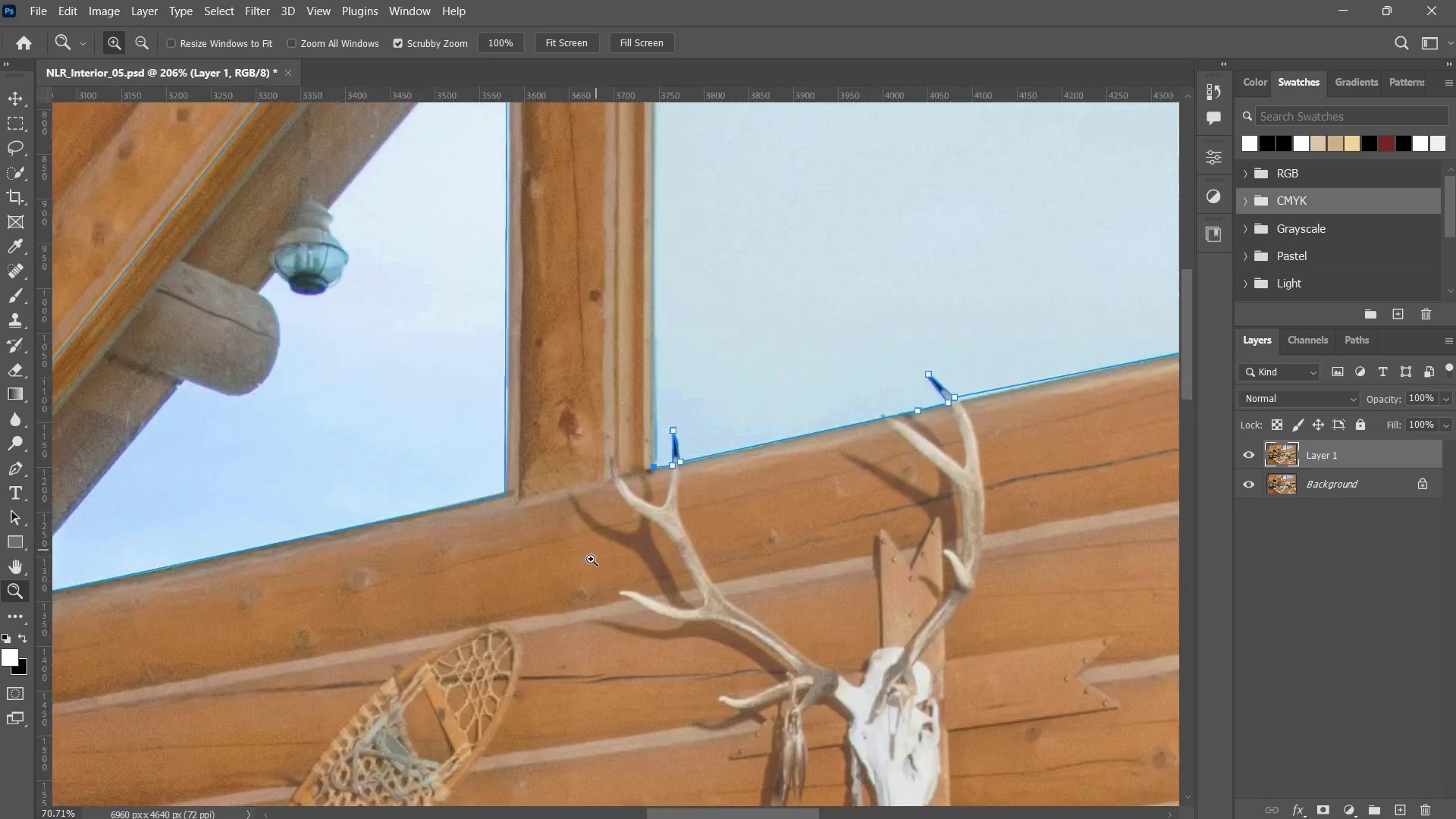 
left_click_drag(start_coordinate=[664, 440], to_coordinate=[561, 591])
 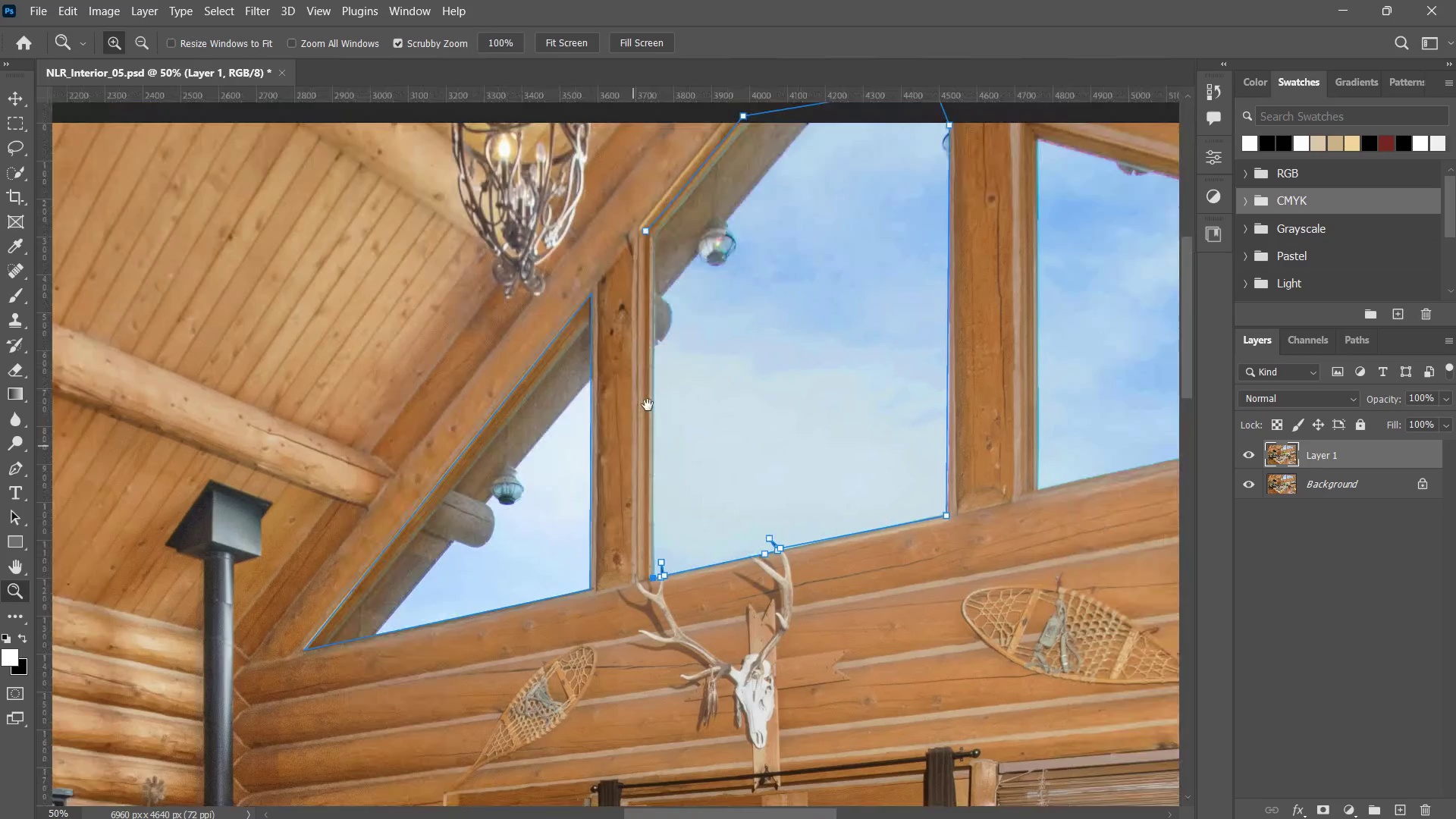 
triple_click([561, 591])
 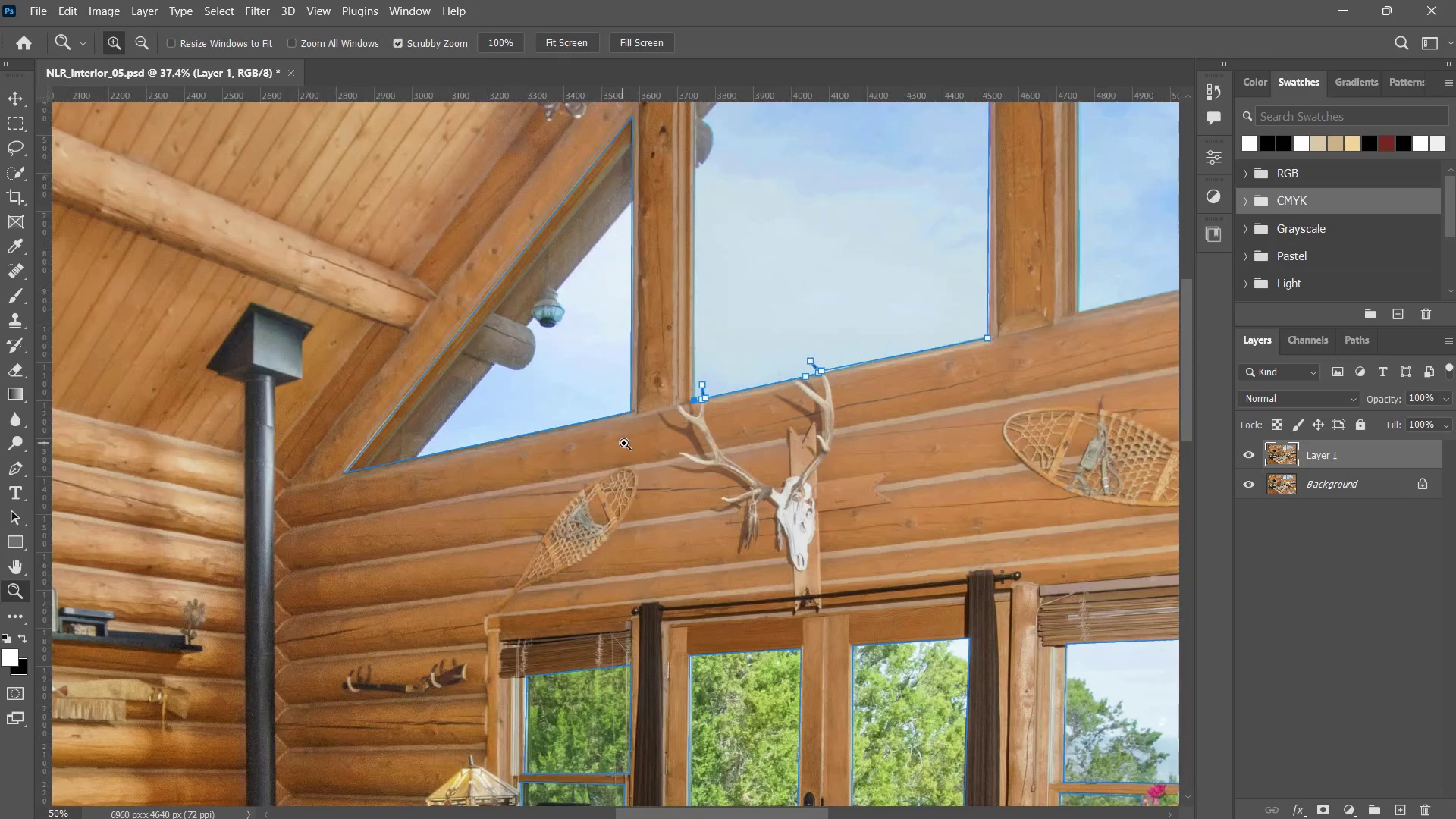 
hold_key(key=Space, duration=0.41)
 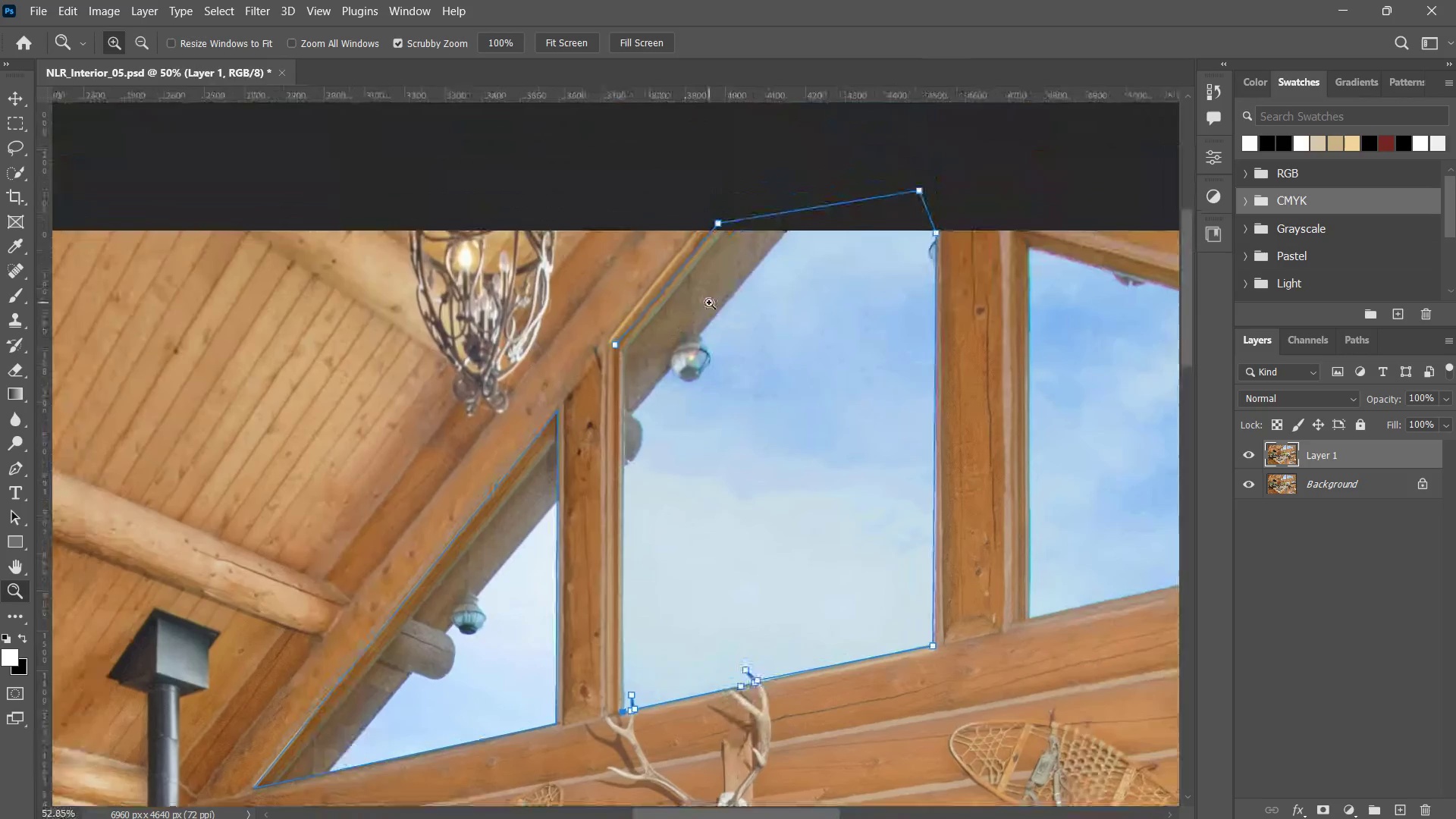 
left_click_drag(start_coordinate=[624, 445], to_coordinate=[597, 563])
 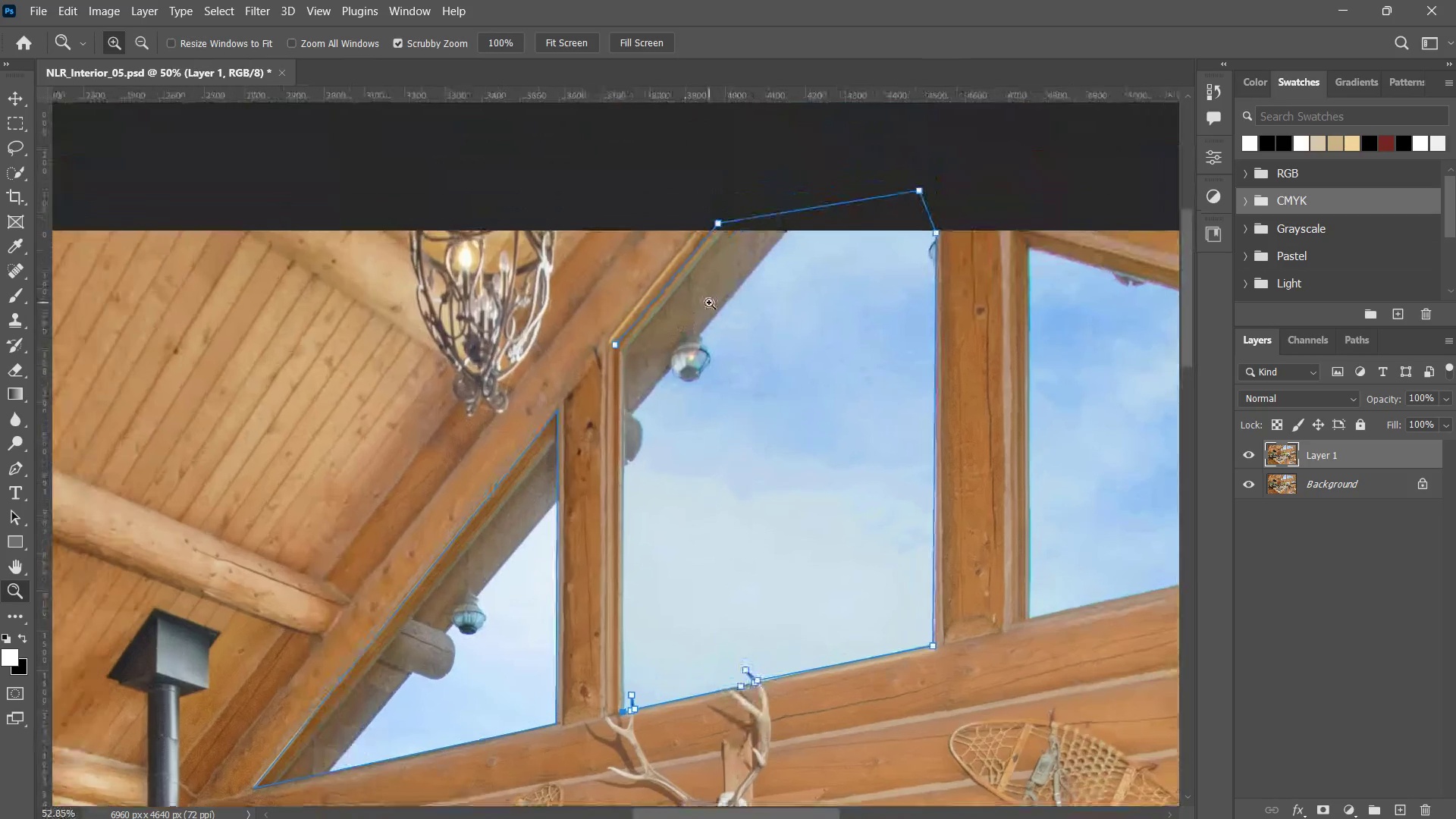 
type(zp)
 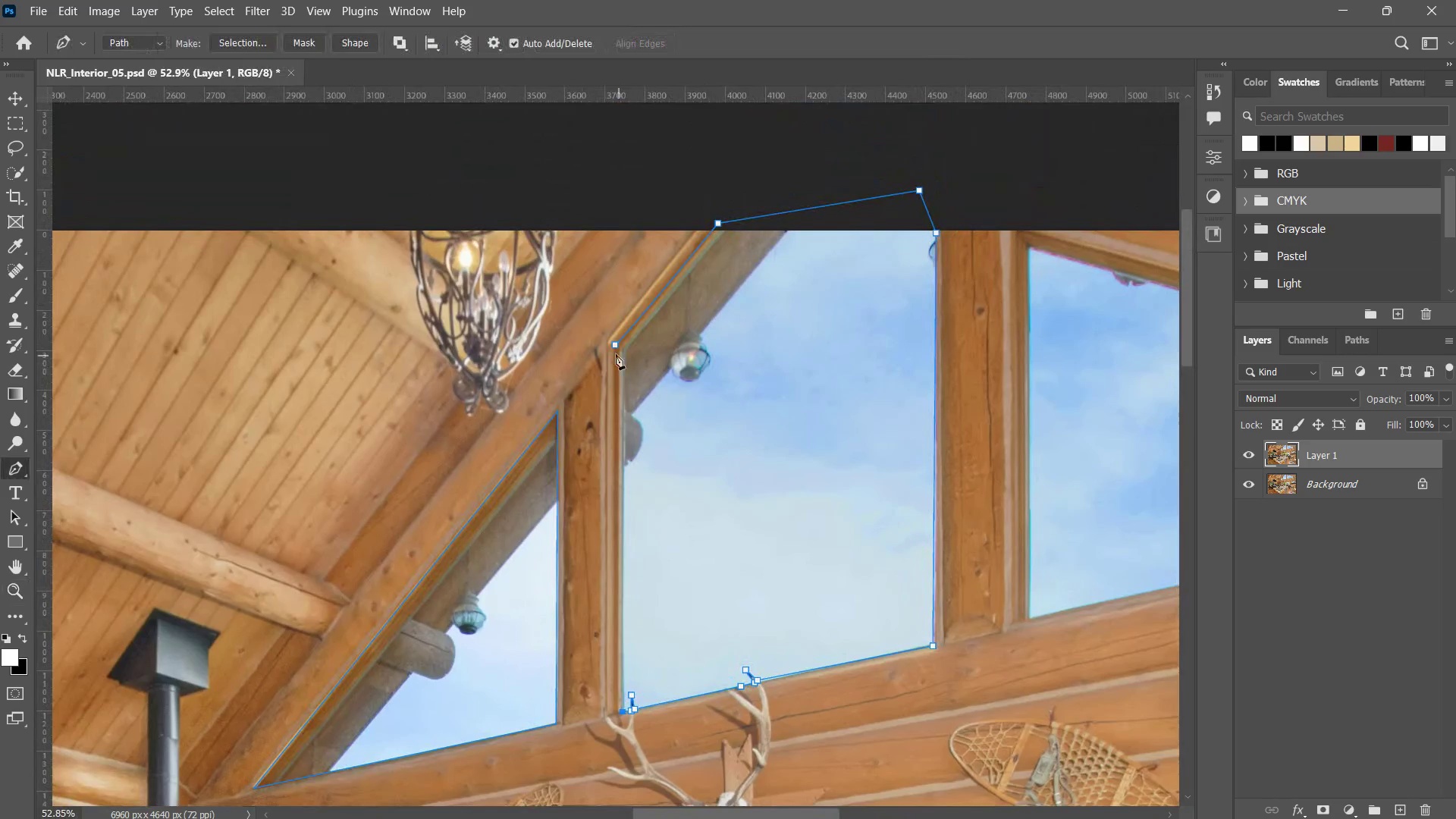 
left_click_drag(start_coordinate=[691, 300], to_coordinate=[709, 304])
 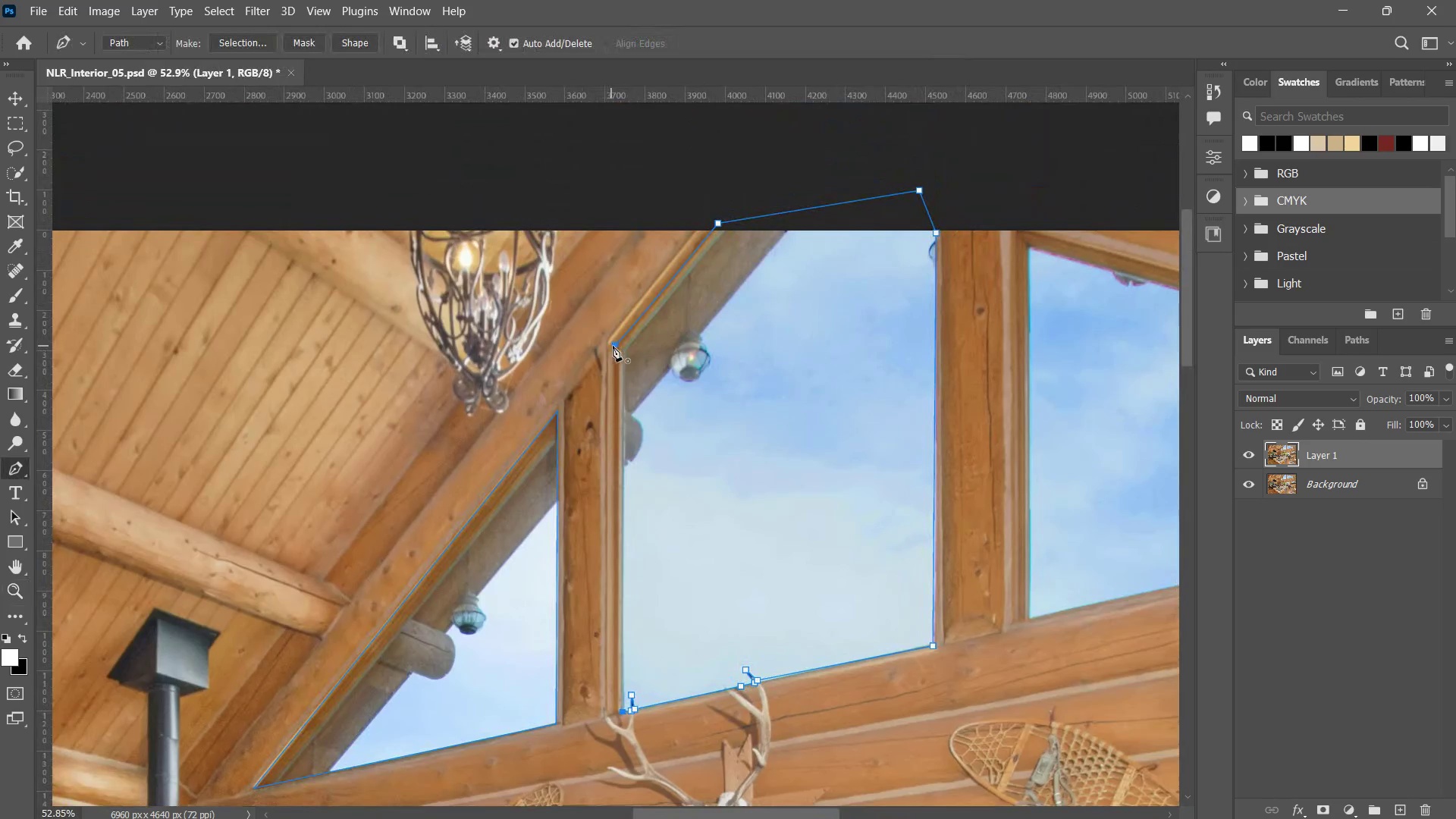 
left_click([614, 346])
 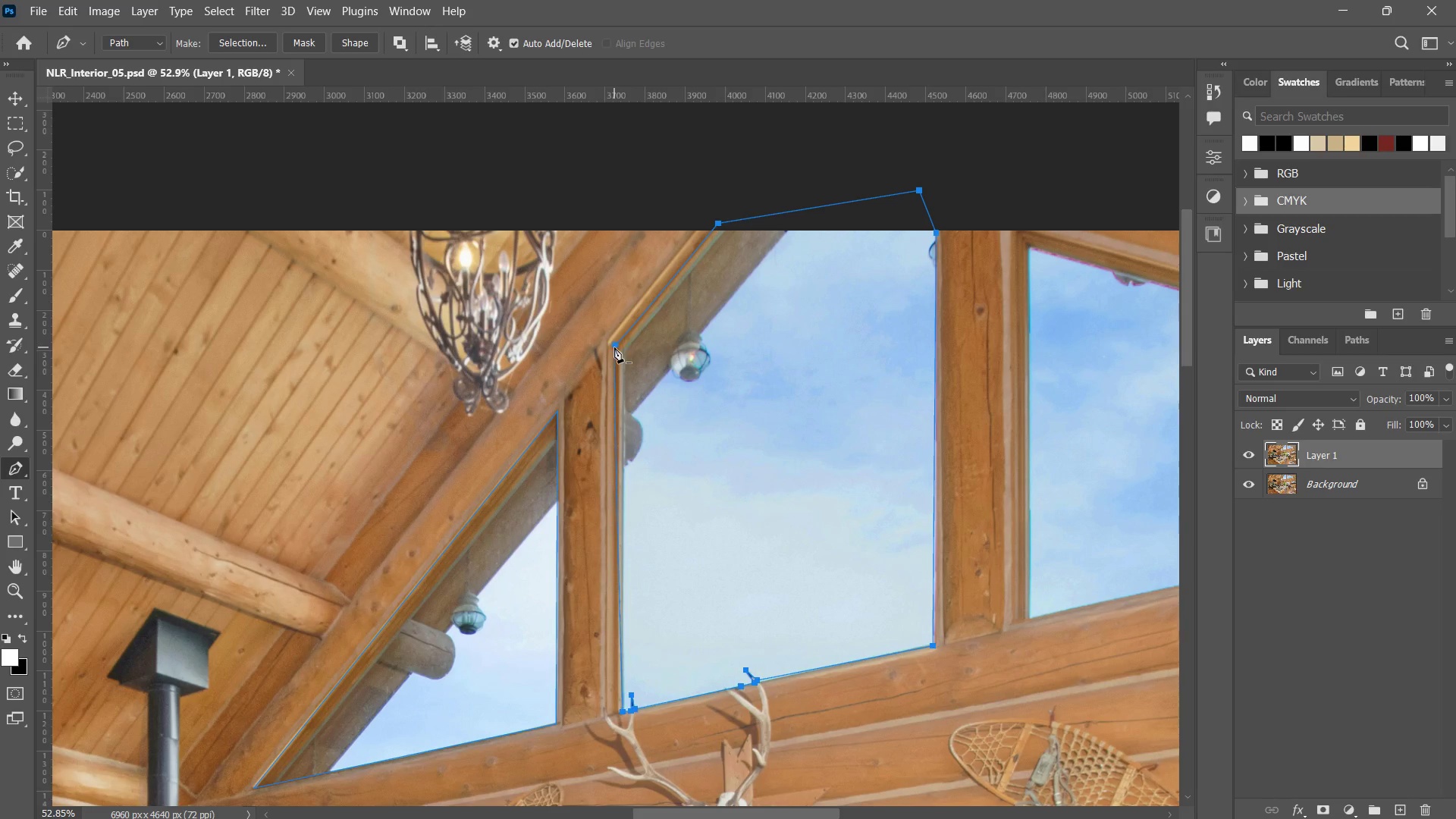 
hold_key(key=Space, duration=0.92)
 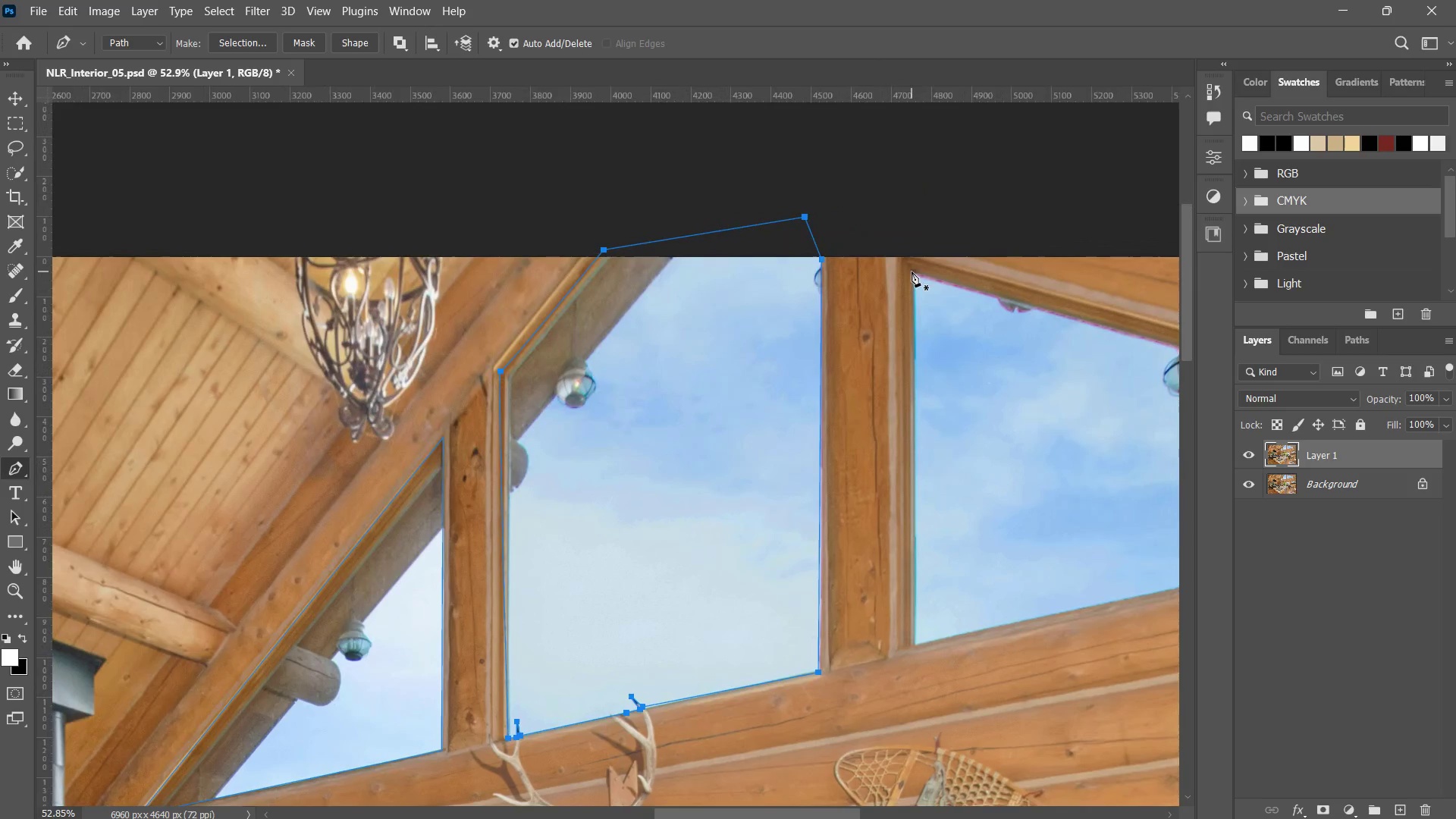 
left_click_drag(start_coordinate=[675, 435], to_coordinate=[560, 462])
 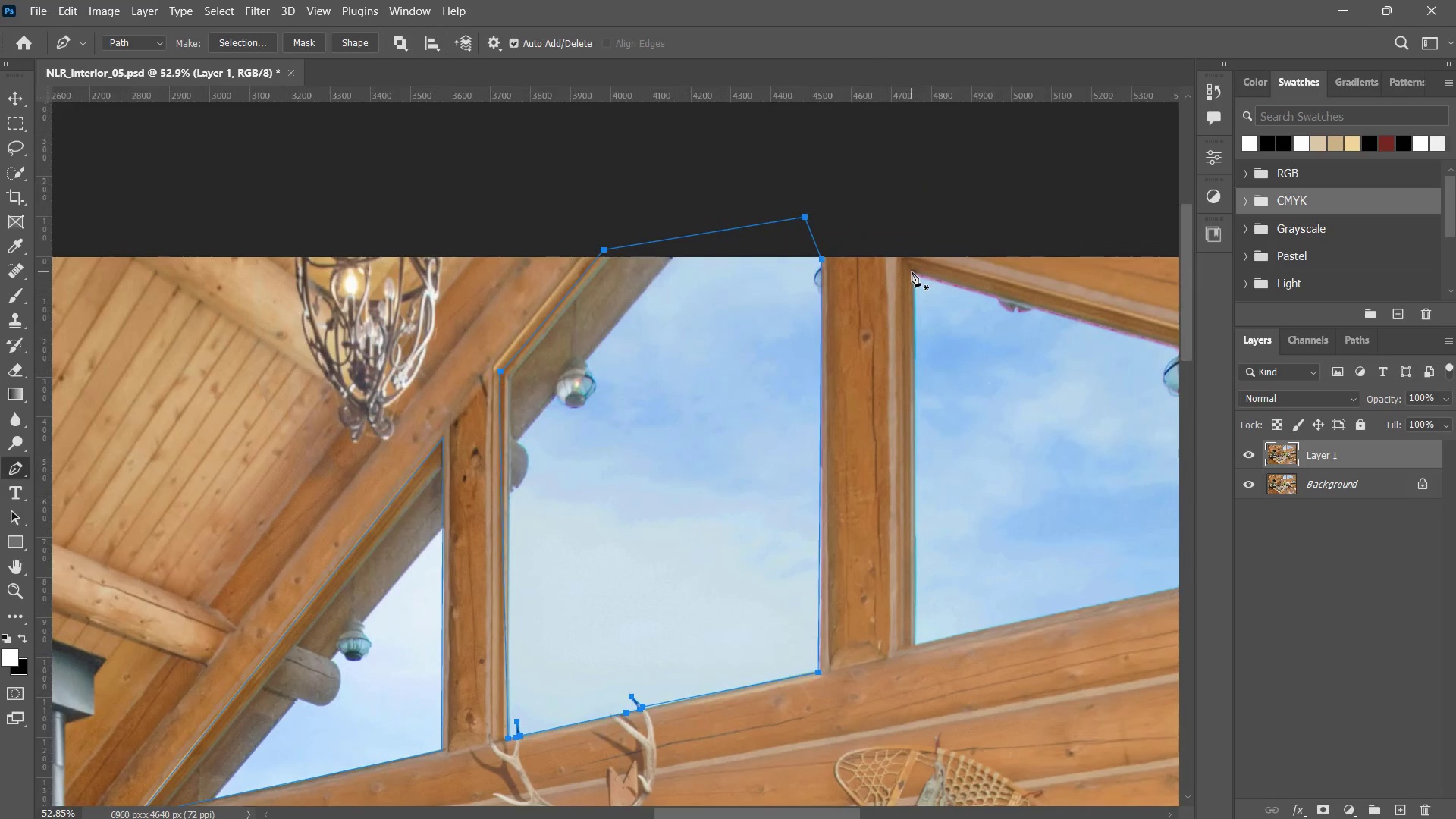 
left_click([912, 271])
 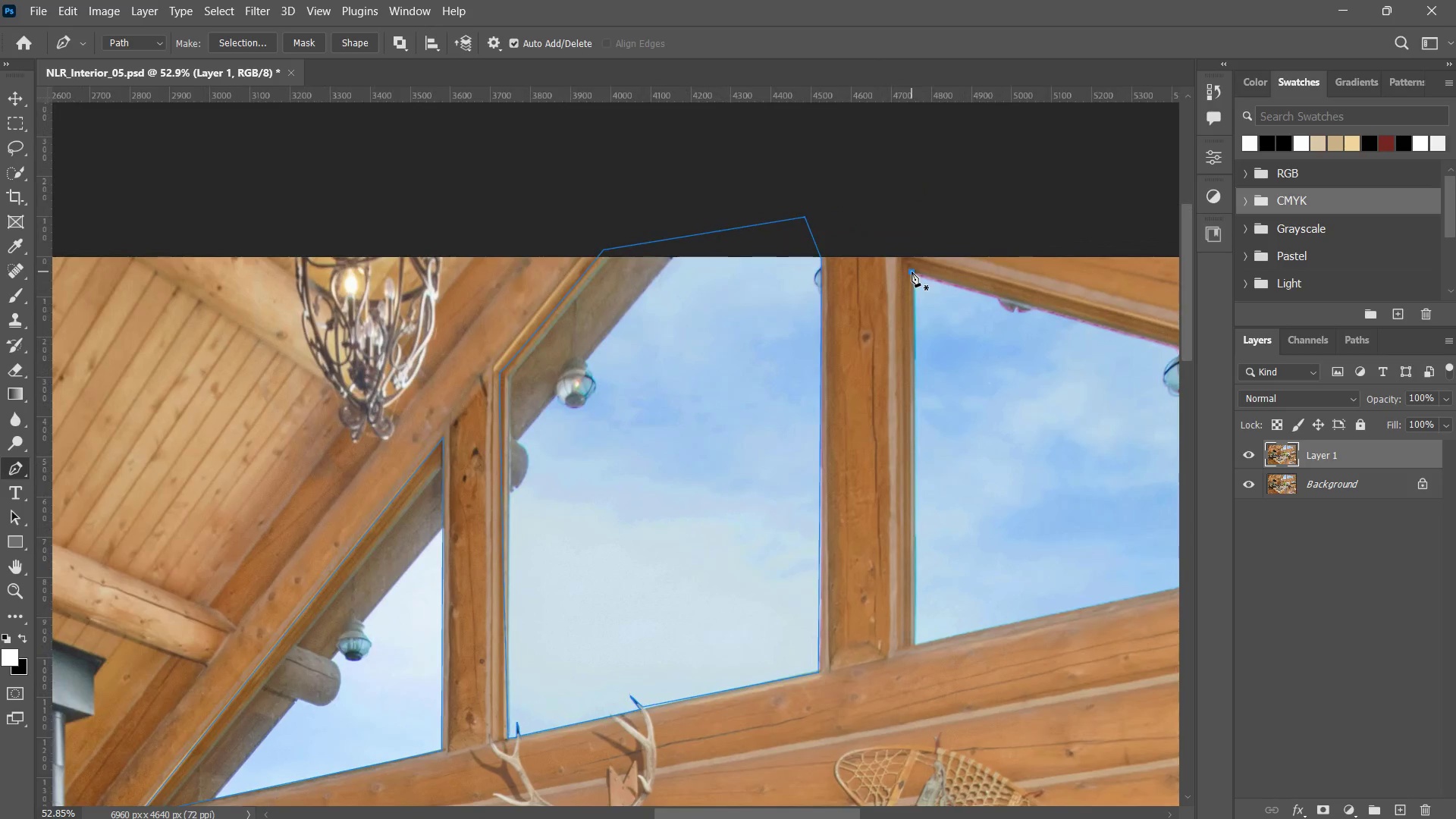 
hold_key(key=Space, duration=0.7)
 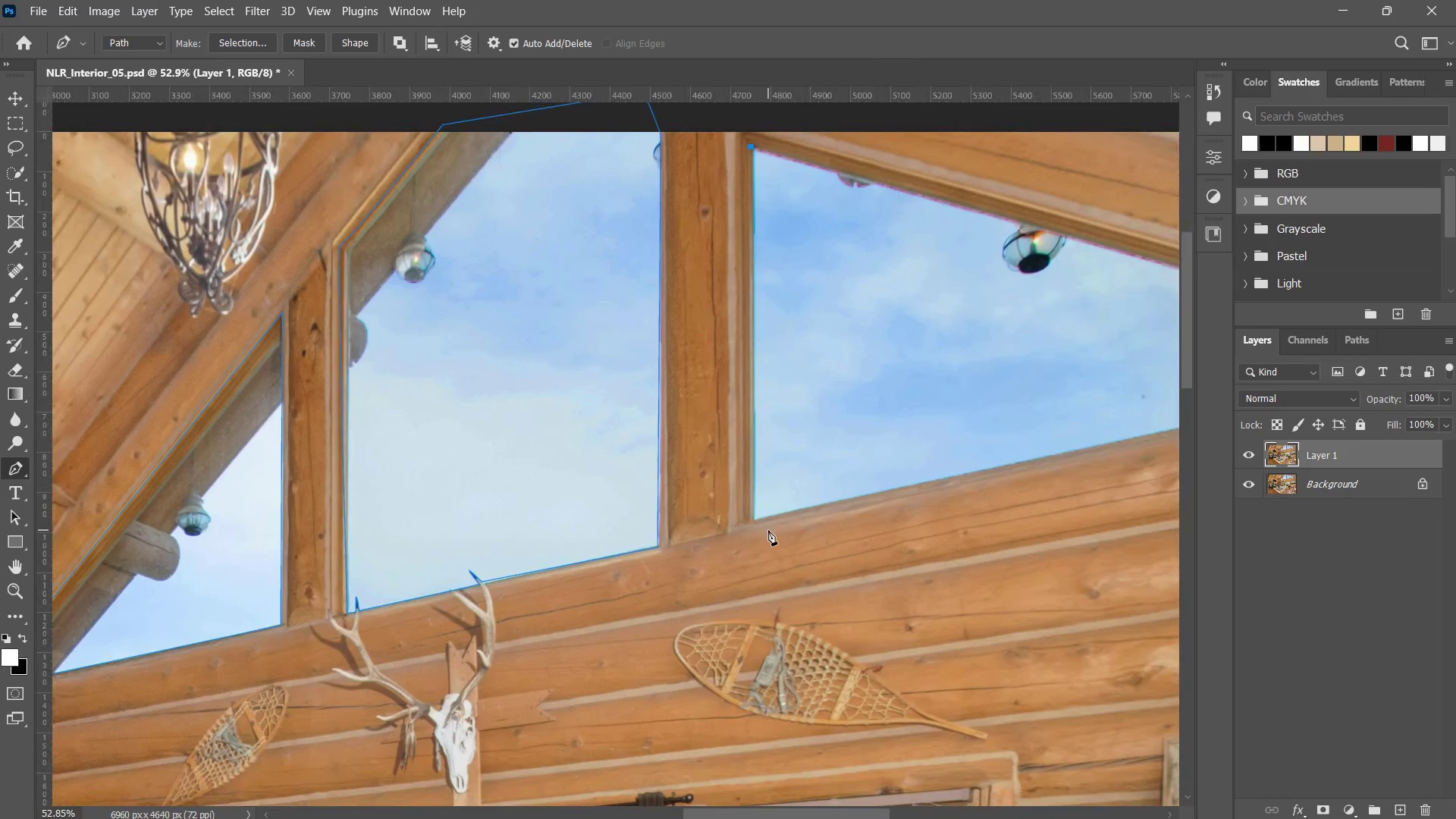 
left_click_drag(start_coordinate=[958, 416], to_coordinate=[803, 291])
 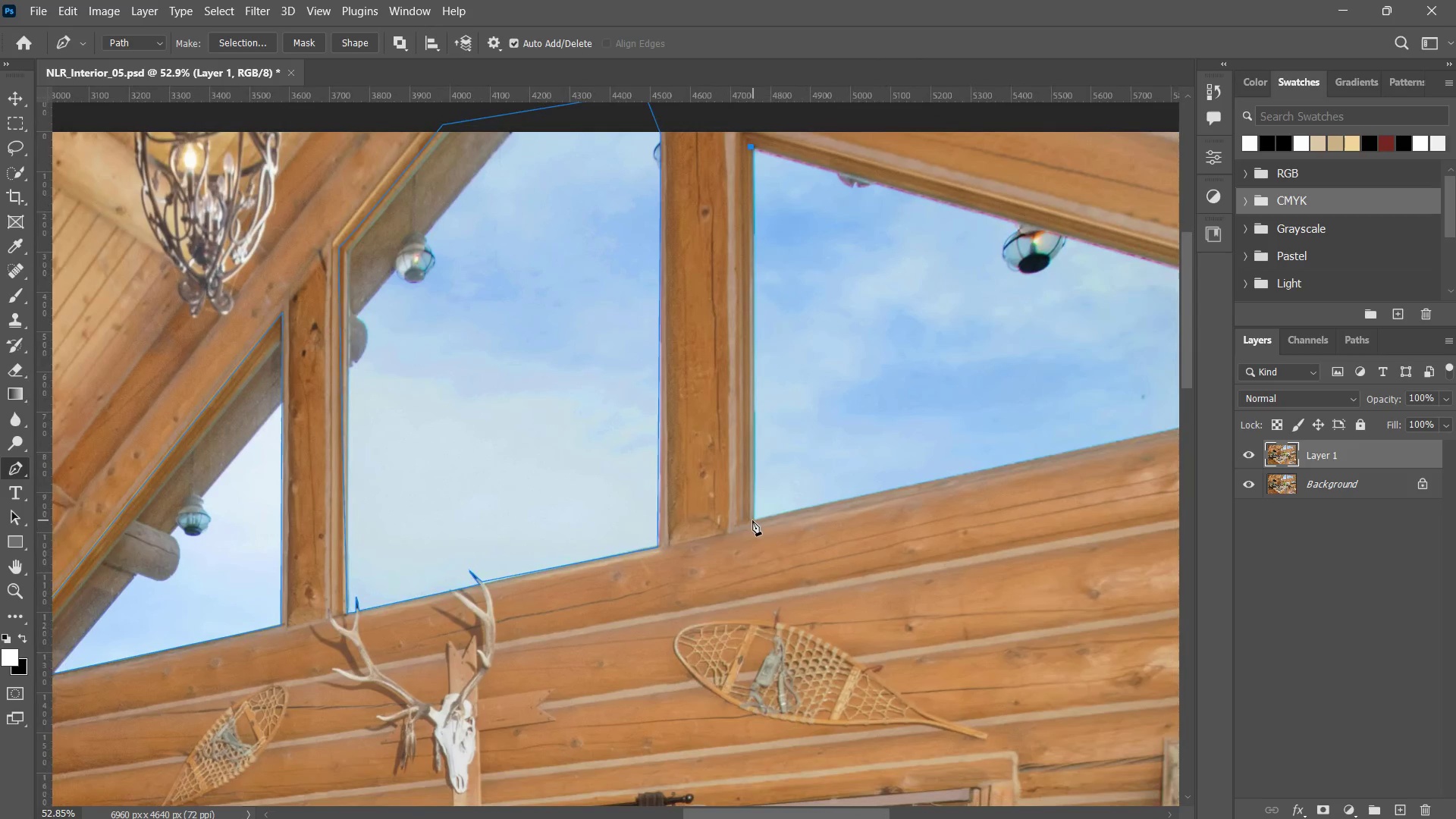 
left_click([752, 519])
 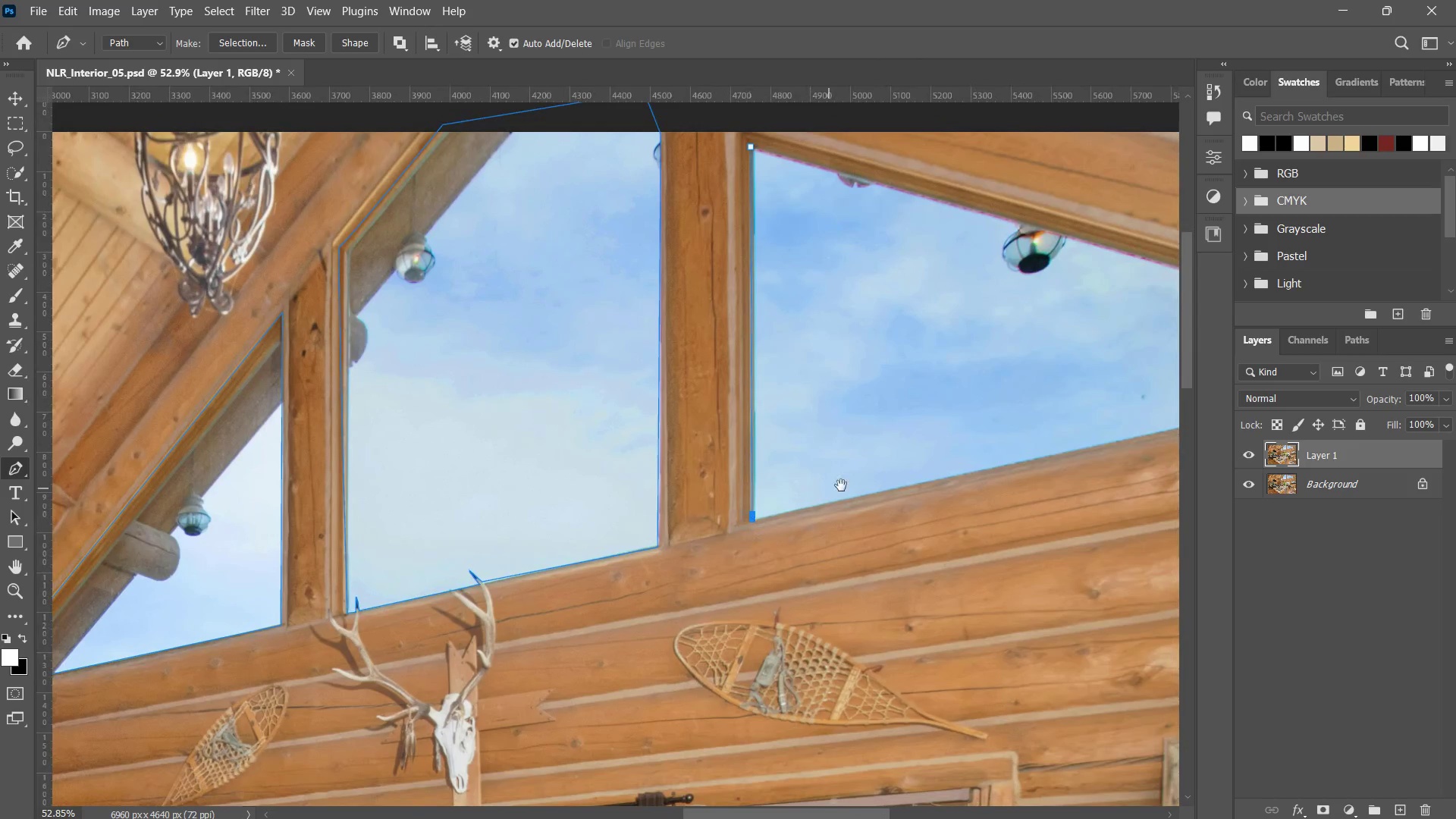 
hold_key(key=Space, duration=0.62)
 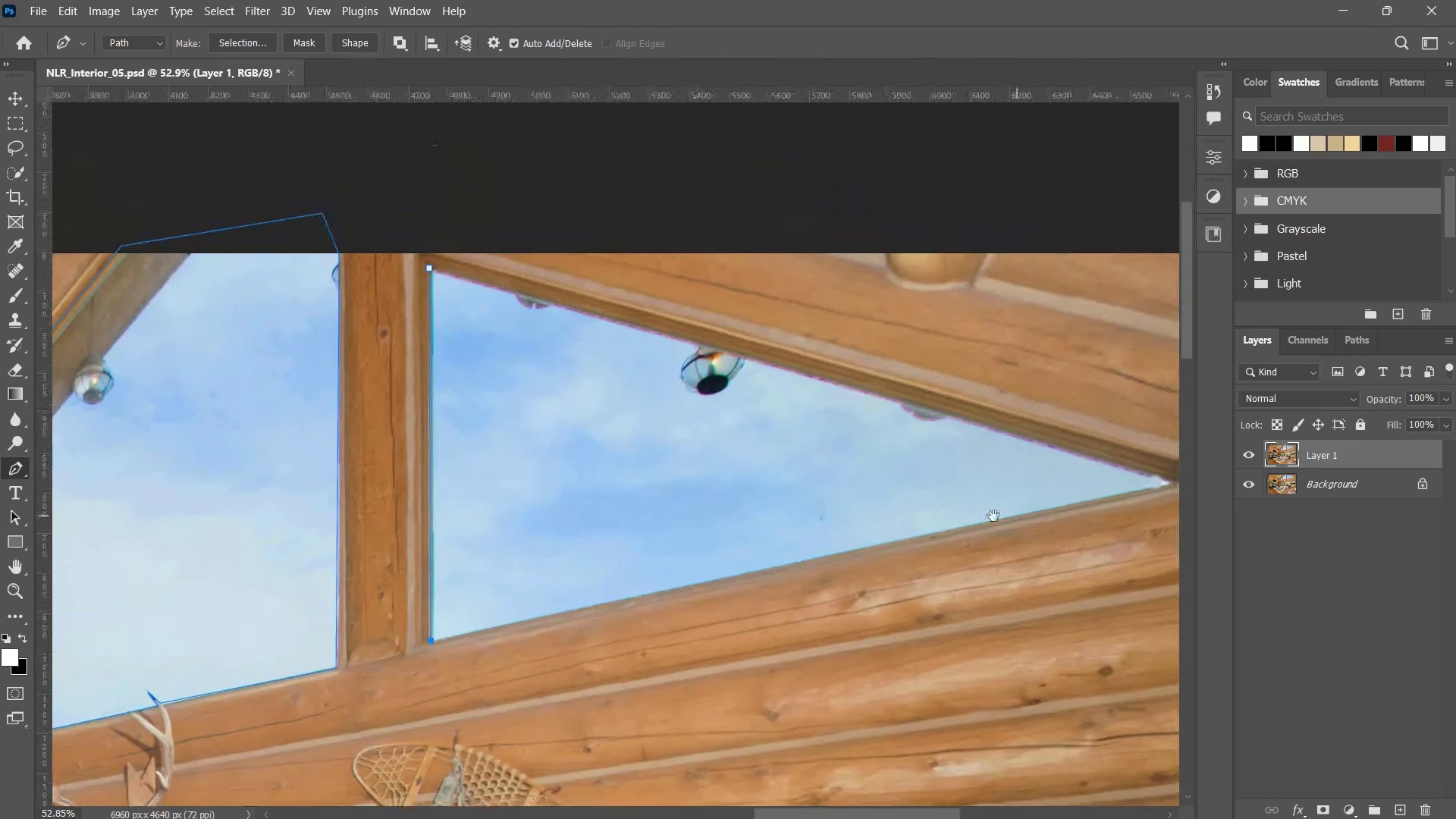 
left_click_drag(start_coordinate=[841, 489], to_coordinate=[532, 604])
 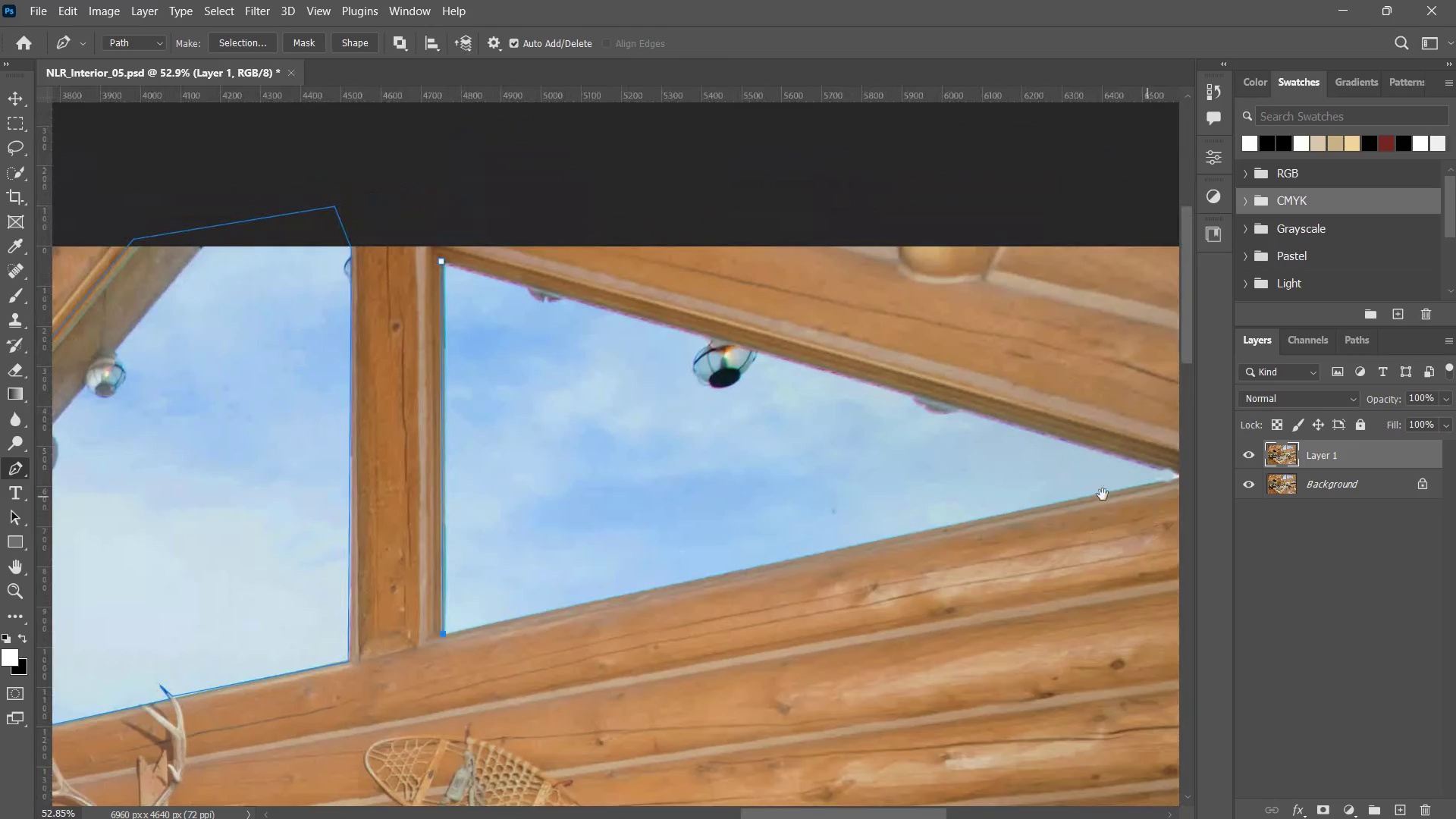 
hold_key(key=Space, duration=0.58)
 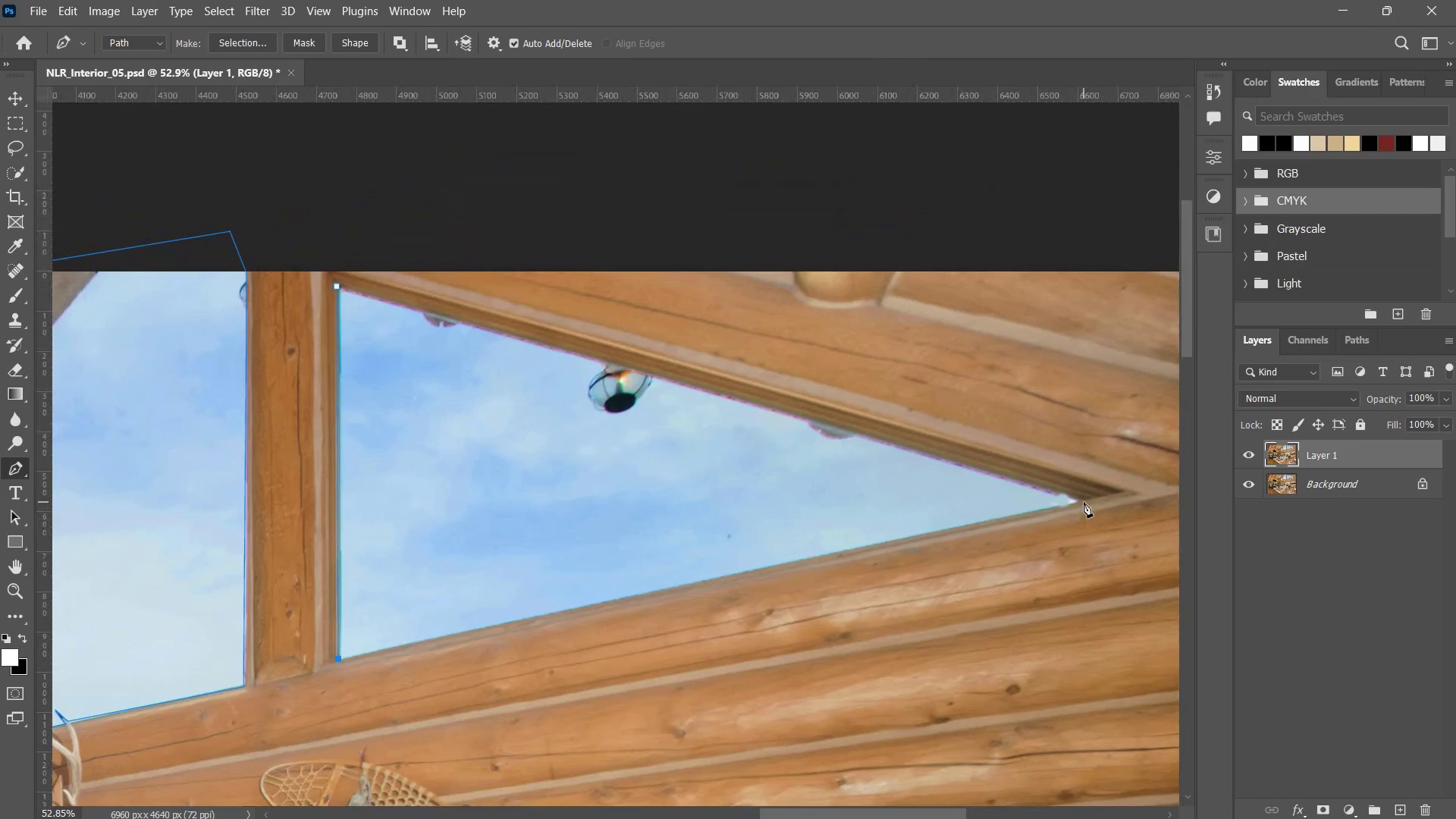 
left_click_drag(start_coordinate=[1101, 494], to_coordinate=[996, 519])
 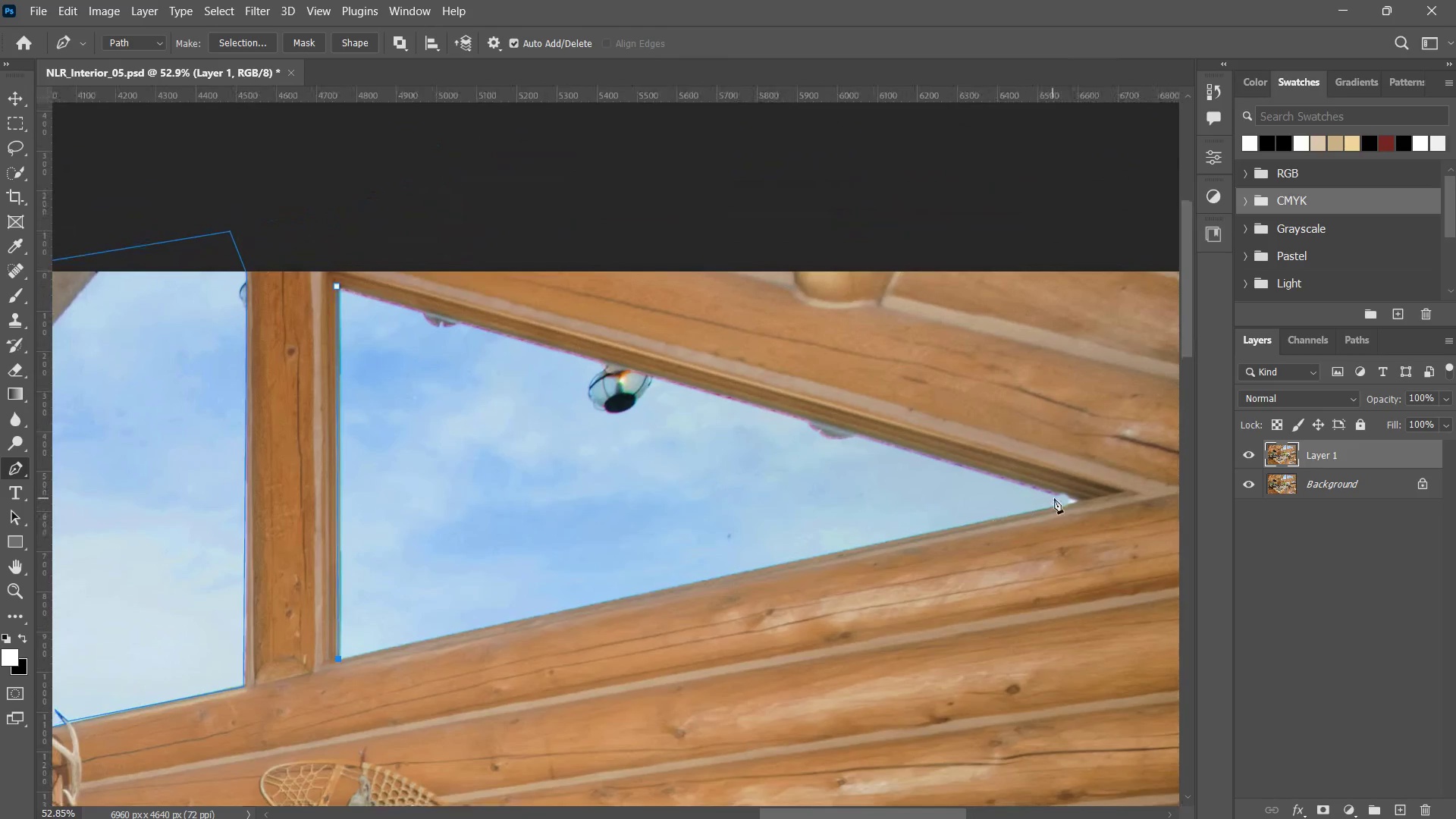 
hold_key(key=Space, duration=1.55)
 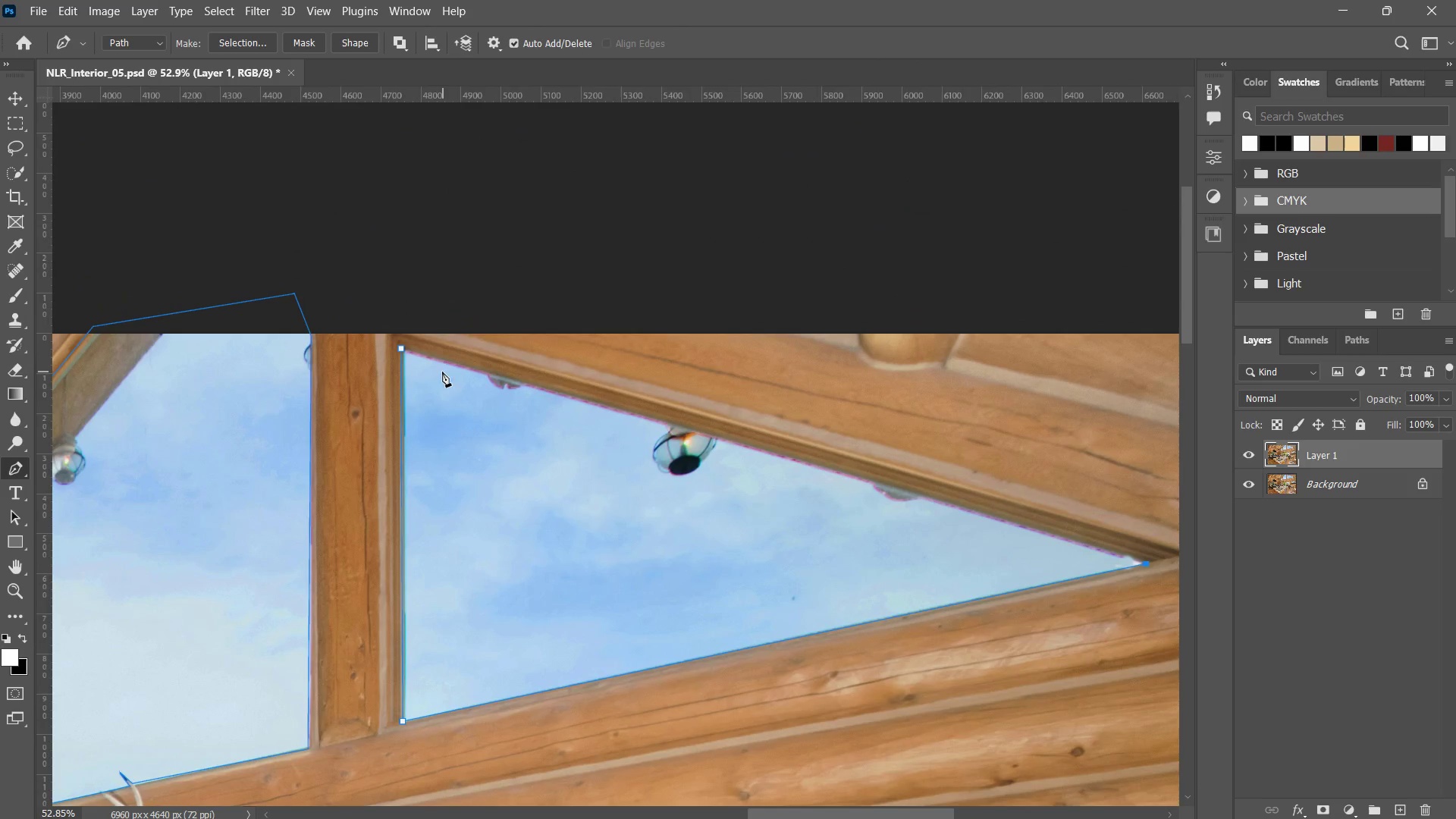 
left_click([1081, 501])
 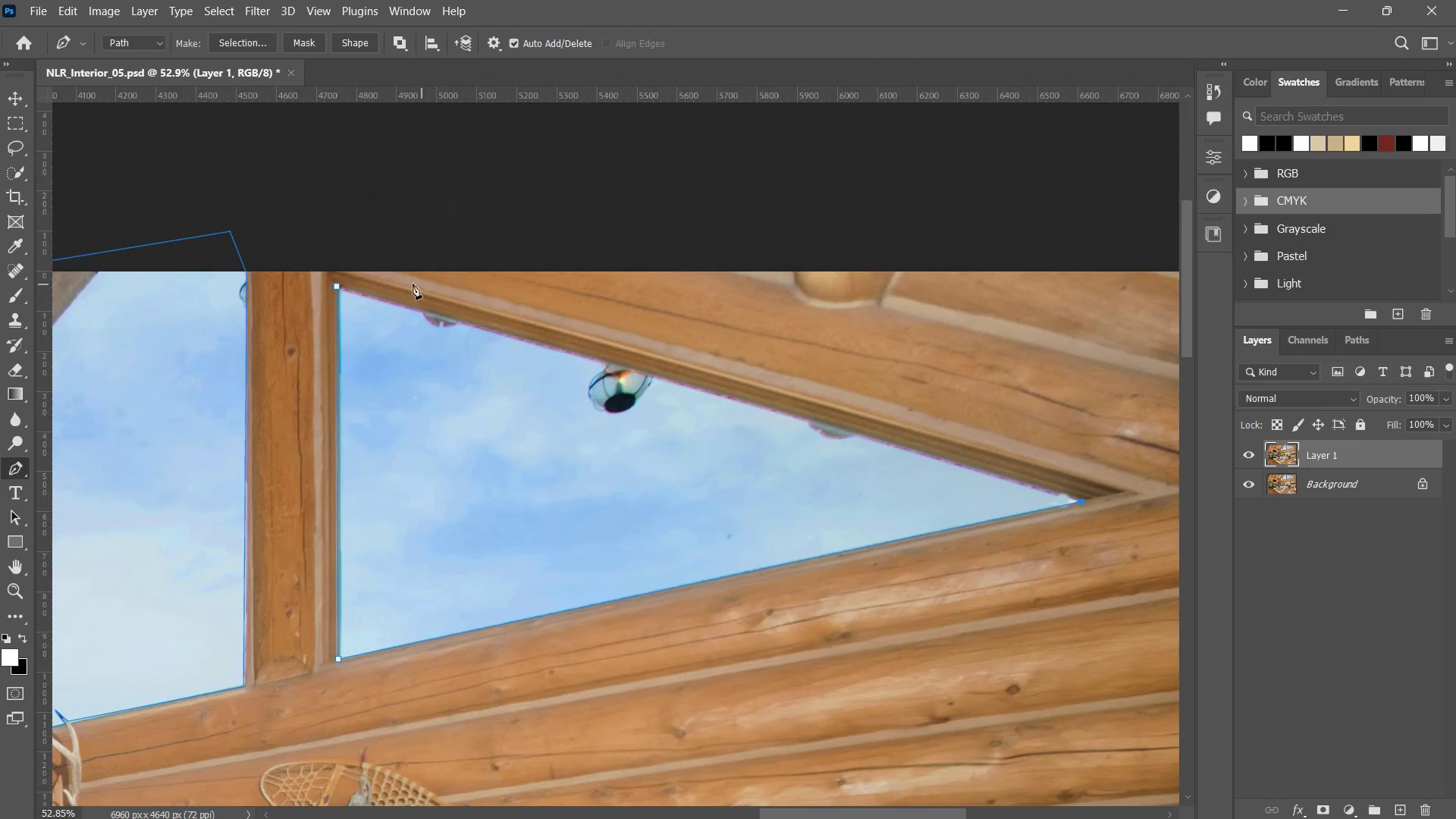 
hold_key(key=Space, duration=0.56)
 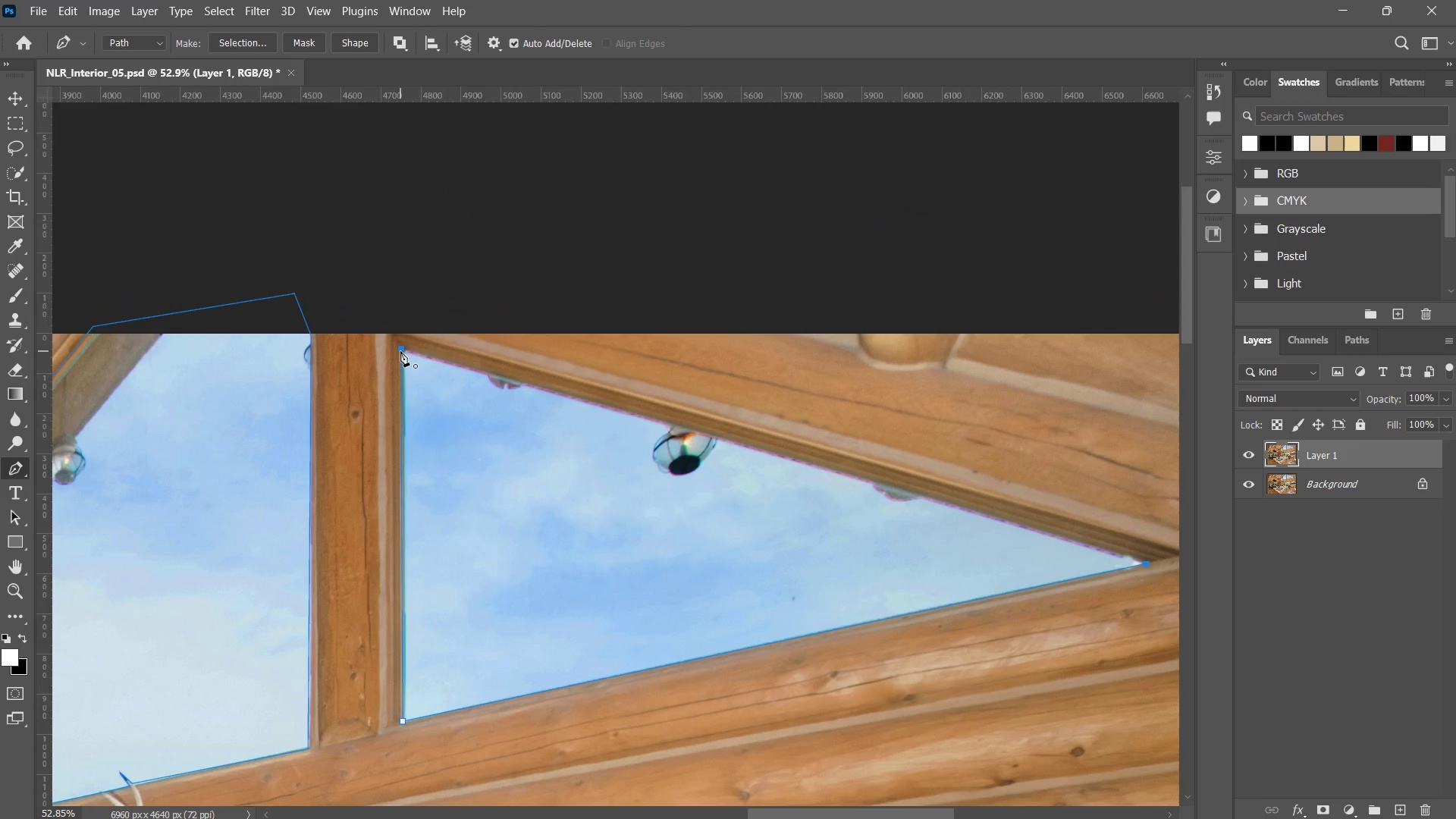 
left_click_drag(start_coordinate=[378, 309], to_coordinate=[443, 372])
 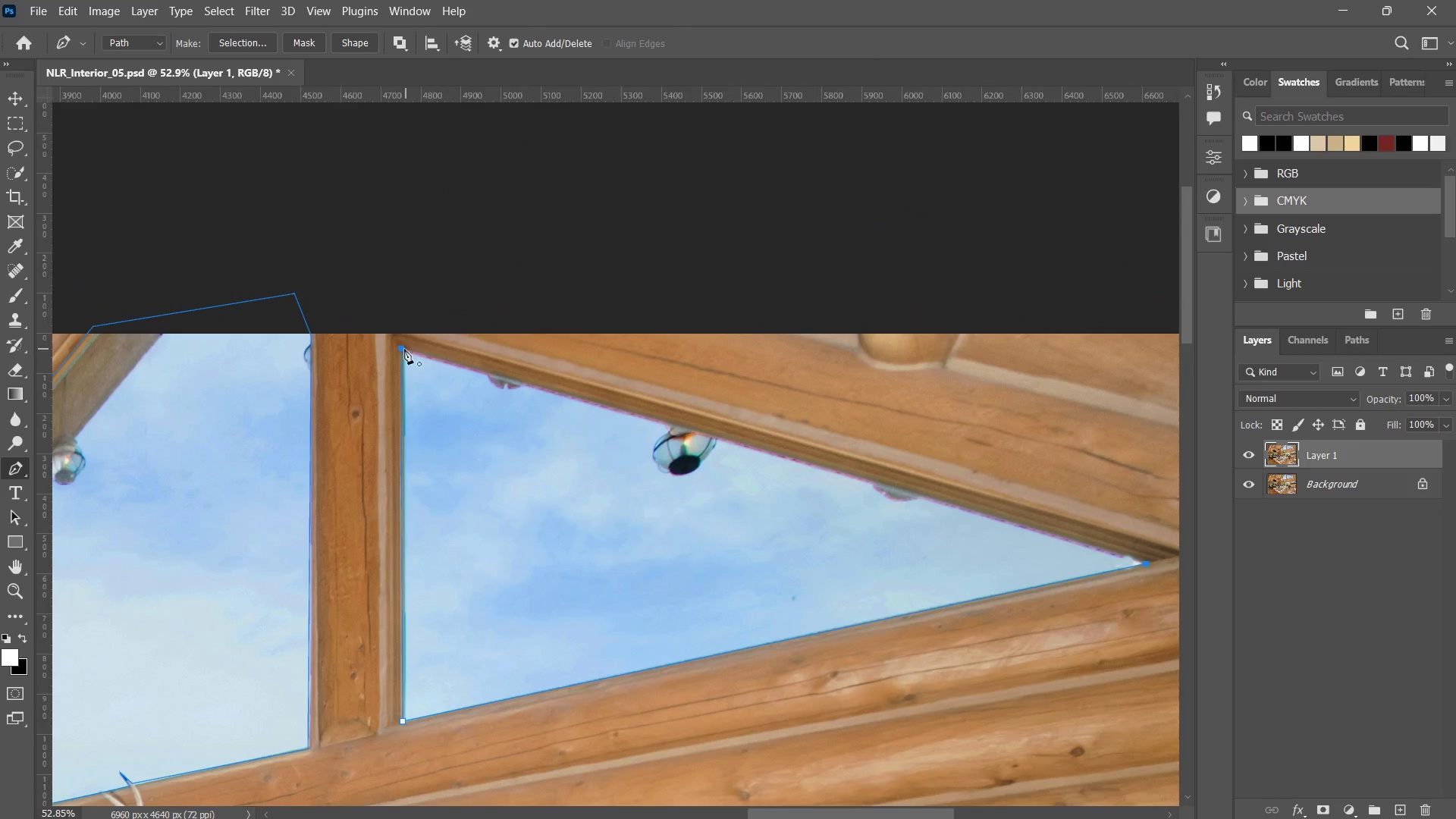 
double_click([443, 372])
 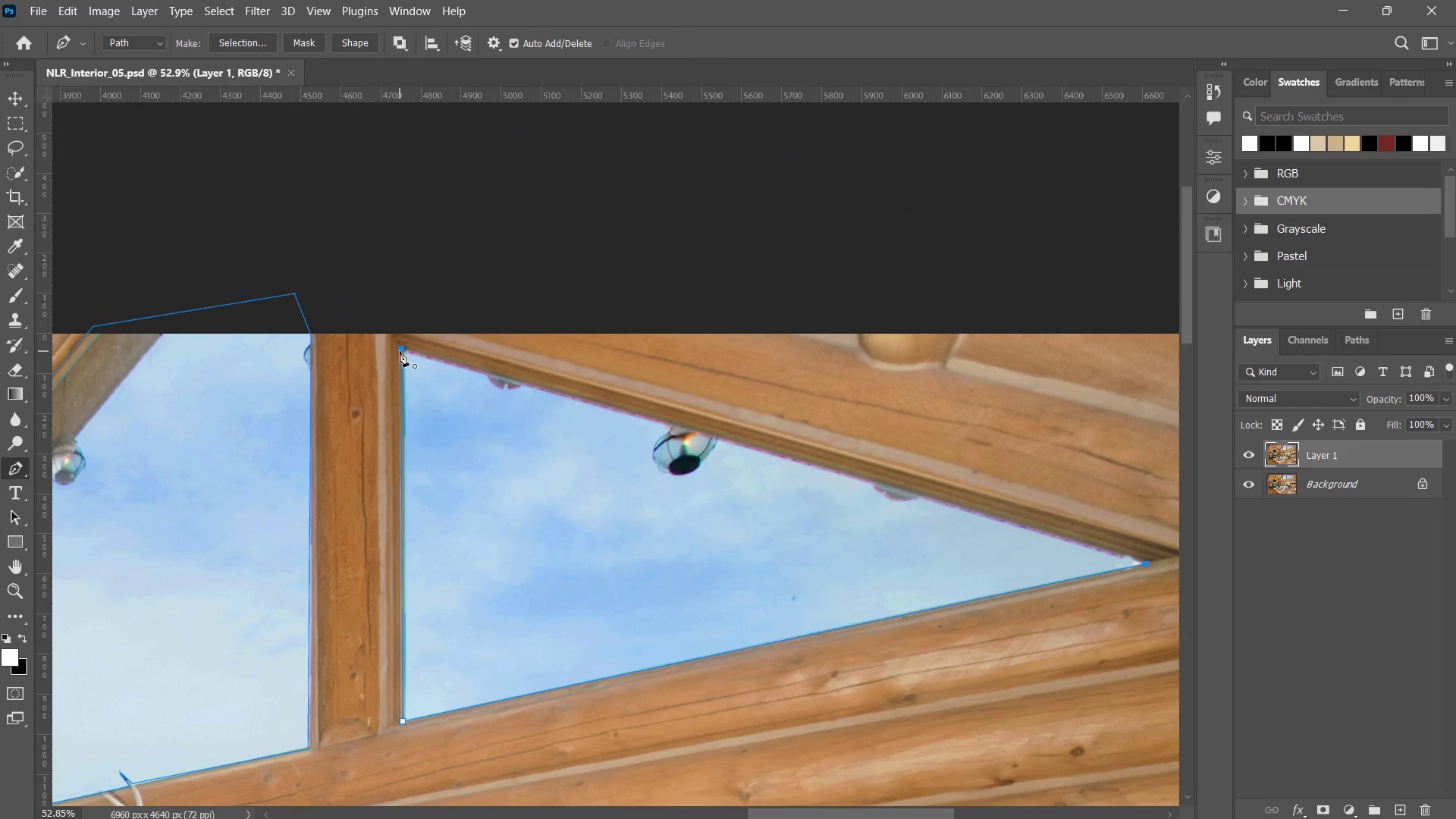 
double_click([400, 351])
 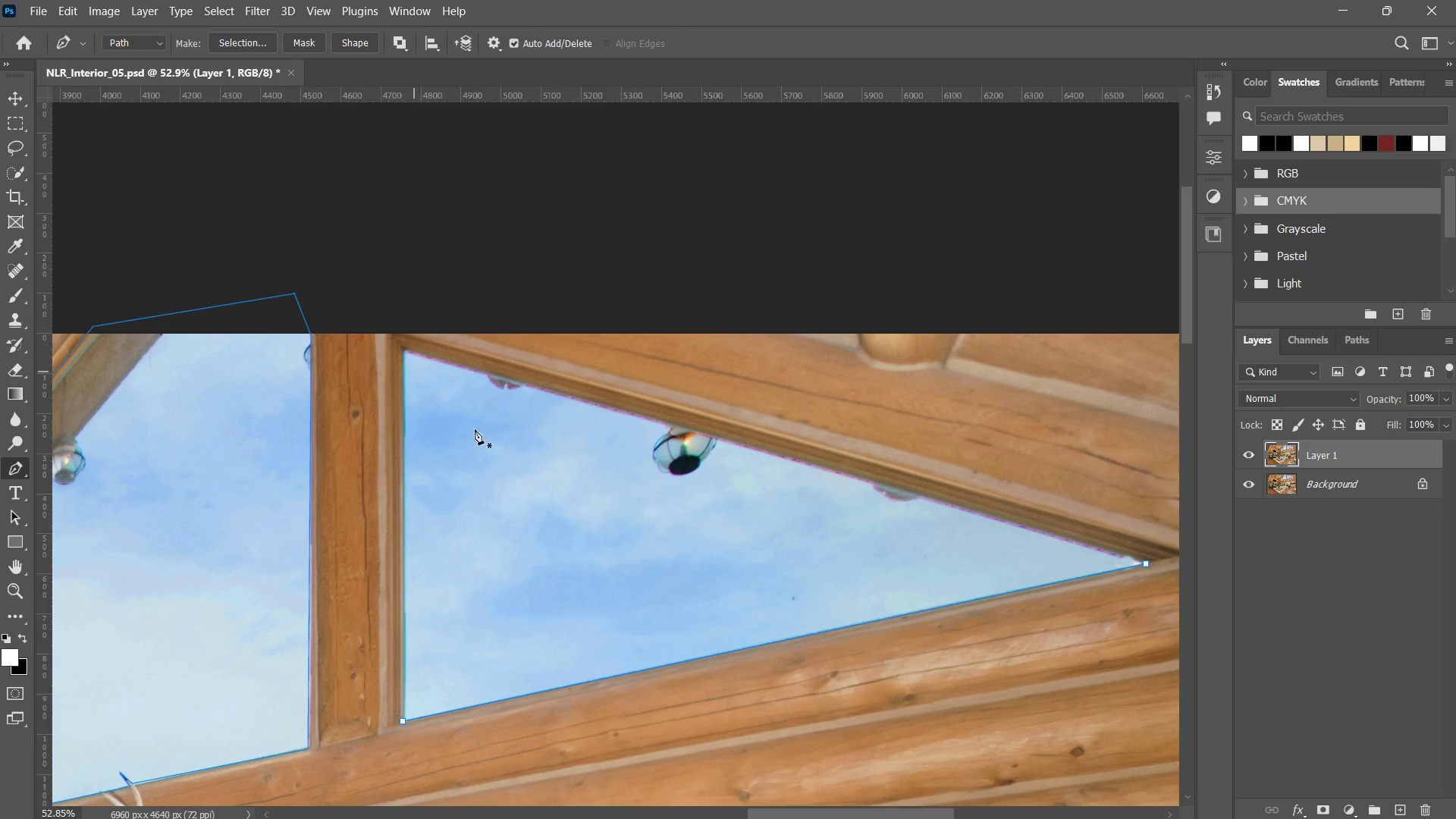 
type(zp)
 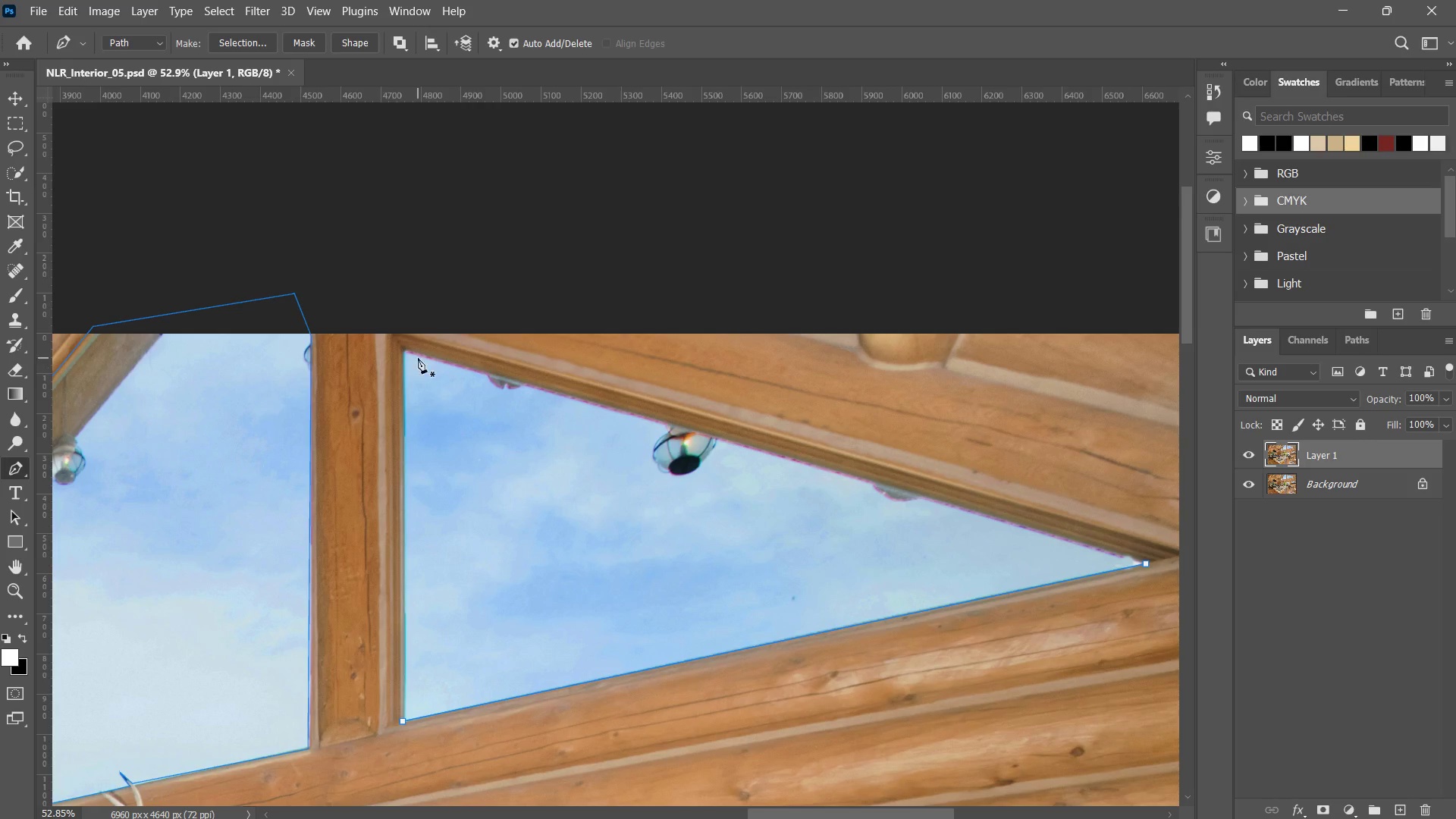 
left_click([403, 348])
 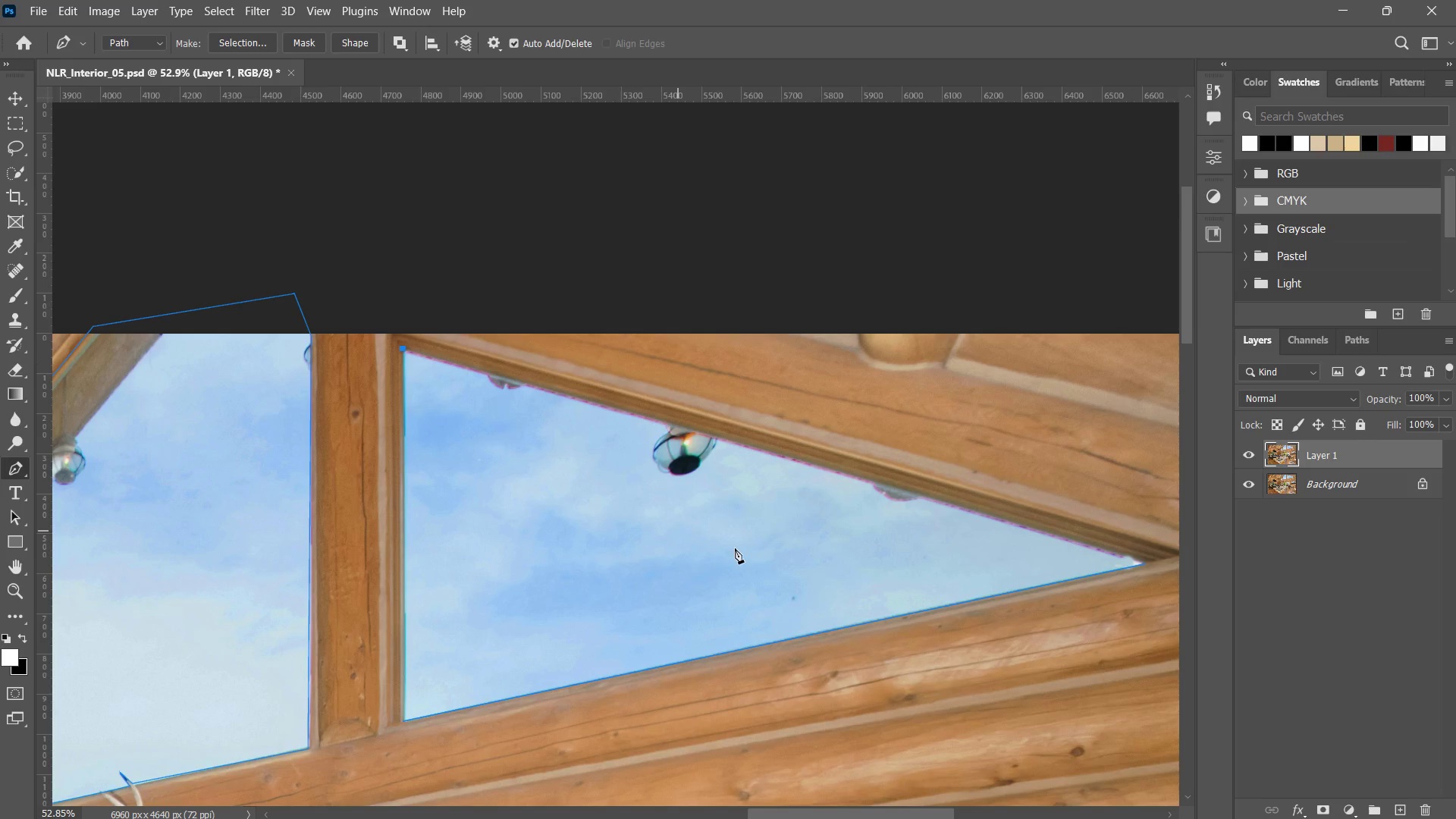 
key(Control+ControlLeft)
 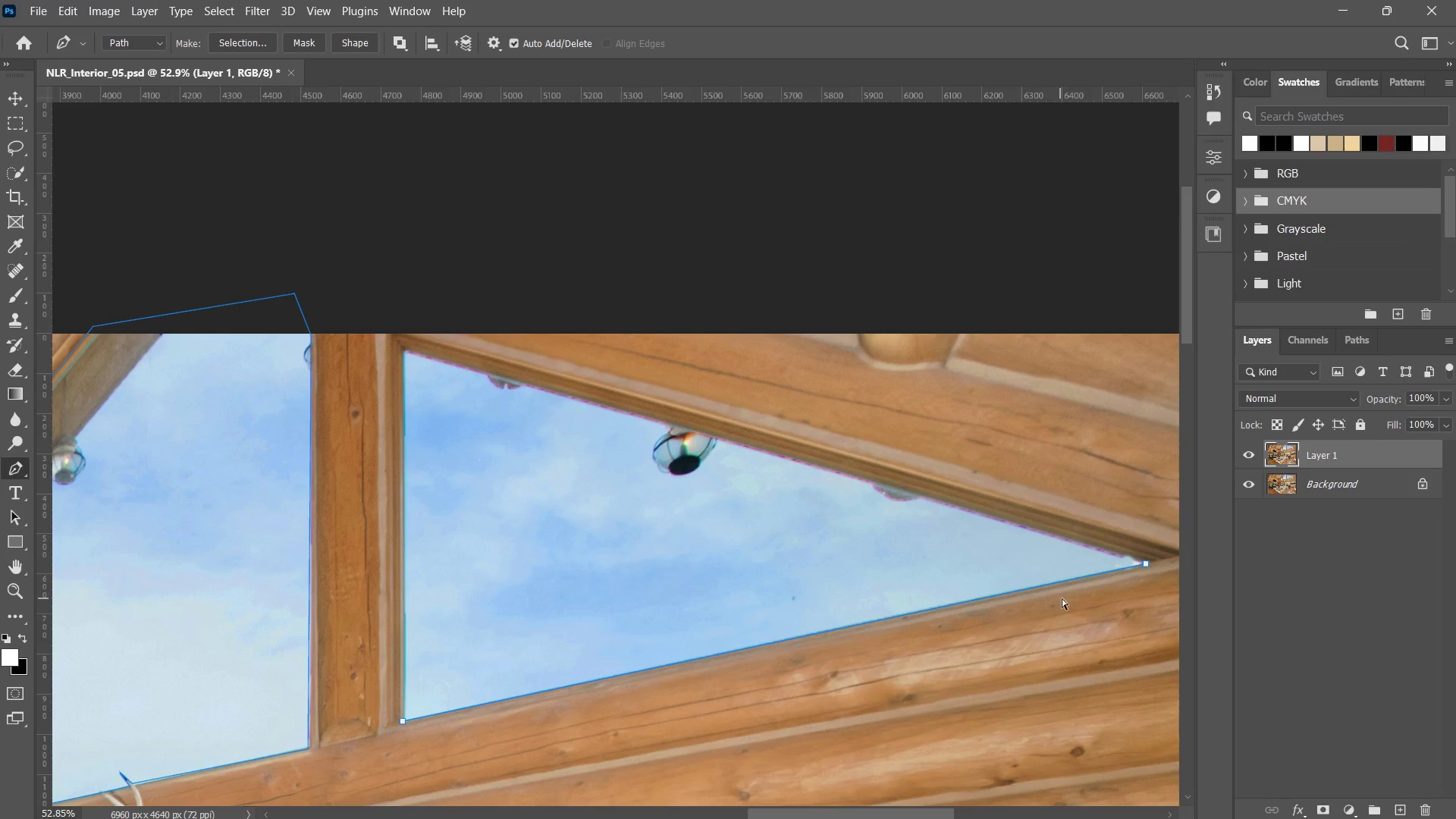 
key(Control+Z)
 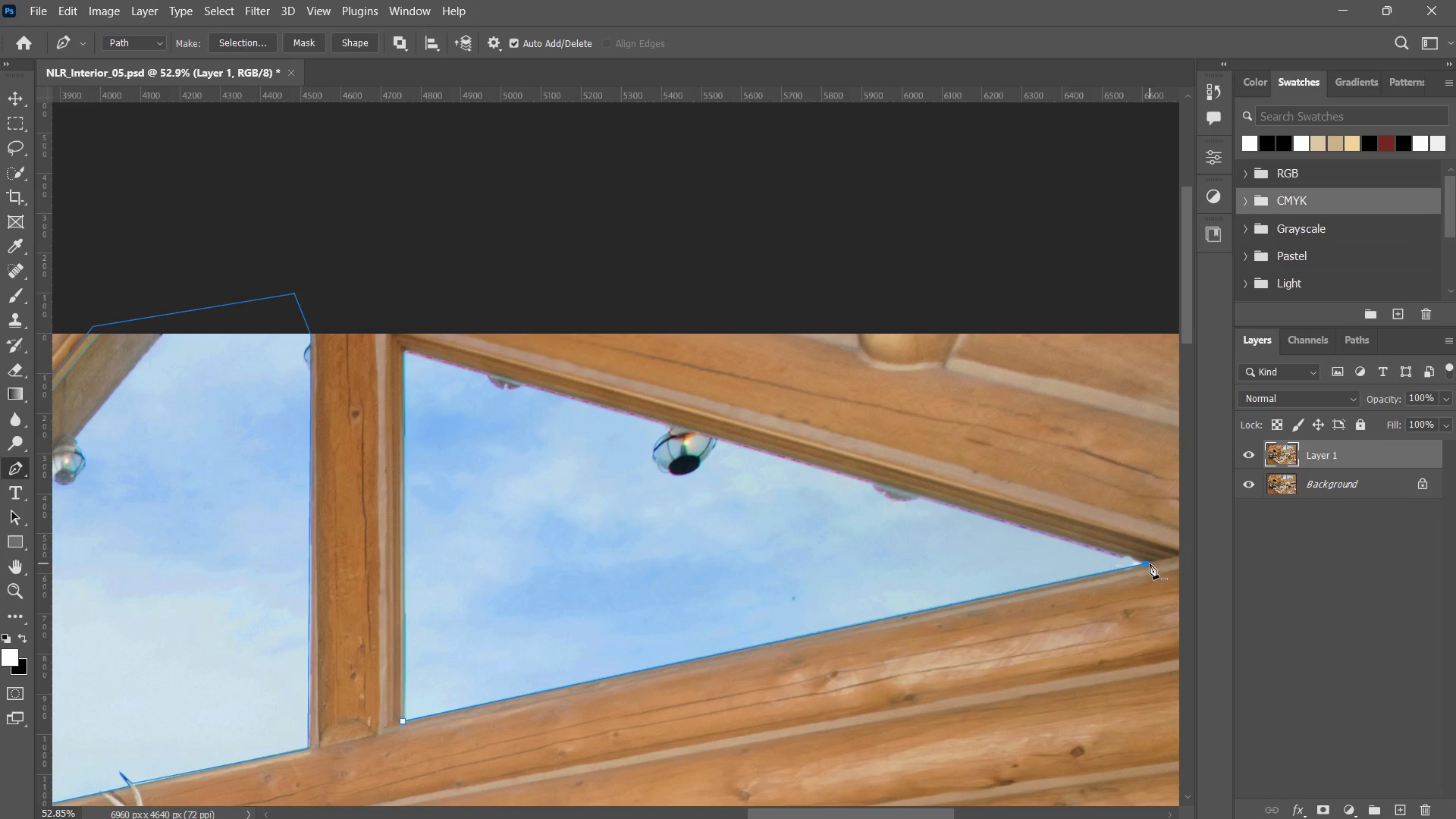 
left_click([1150, 563])
 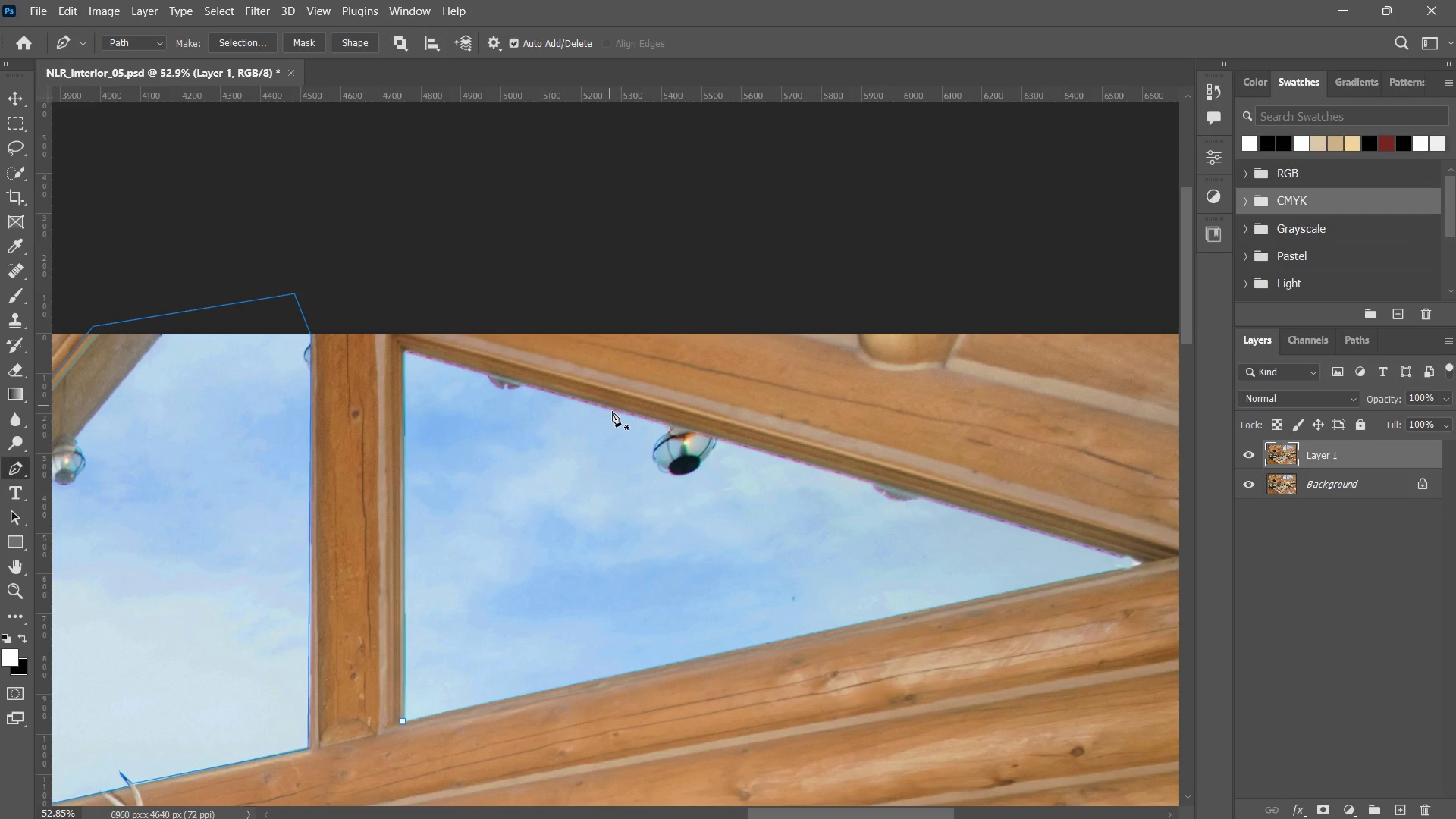 
key(Control+ControlLeft)
 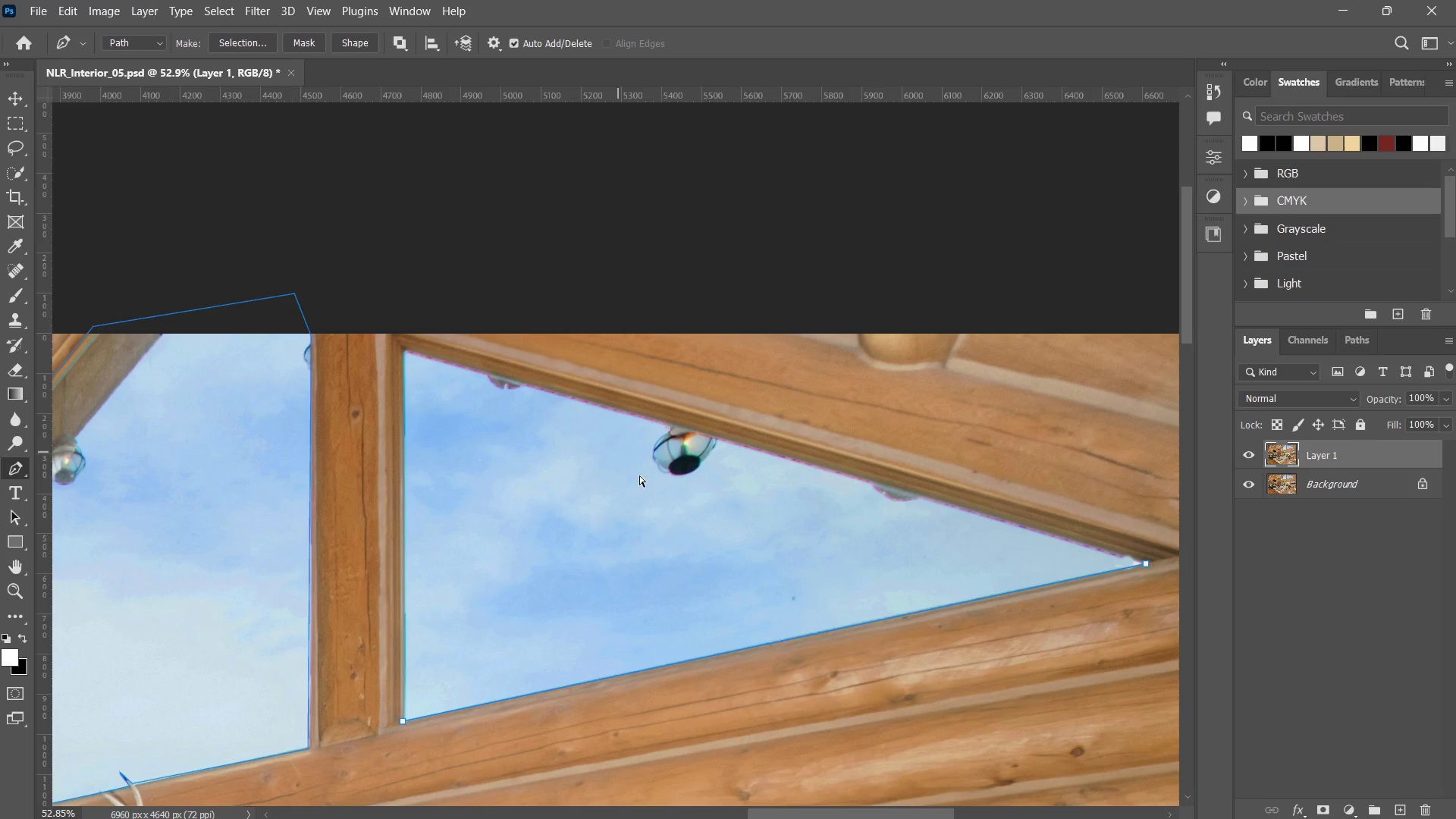 
key(Control+Z)
 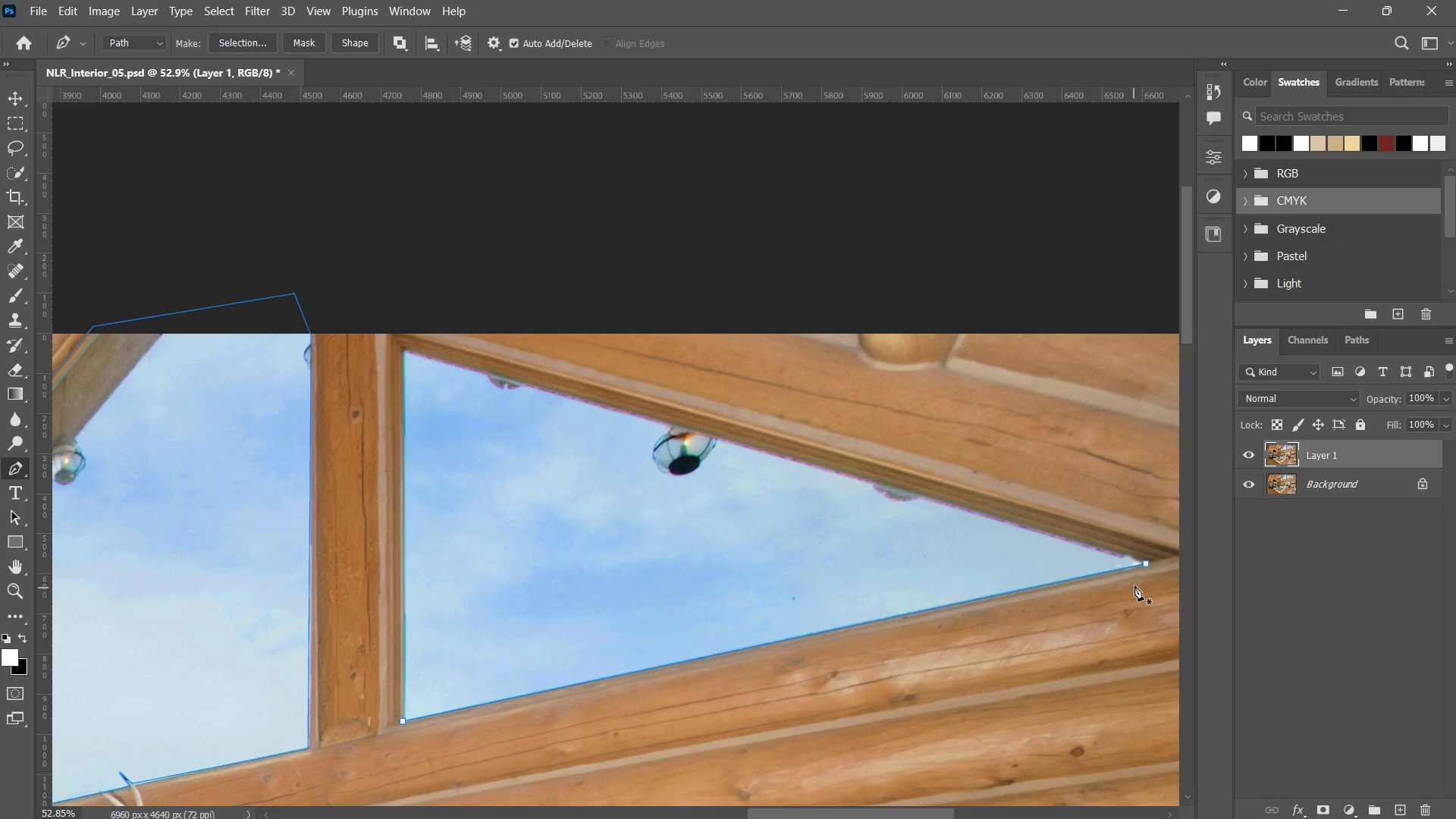 
hold_key(key=ControlLeft, duration=1.05)
left_click([1149, 564])
 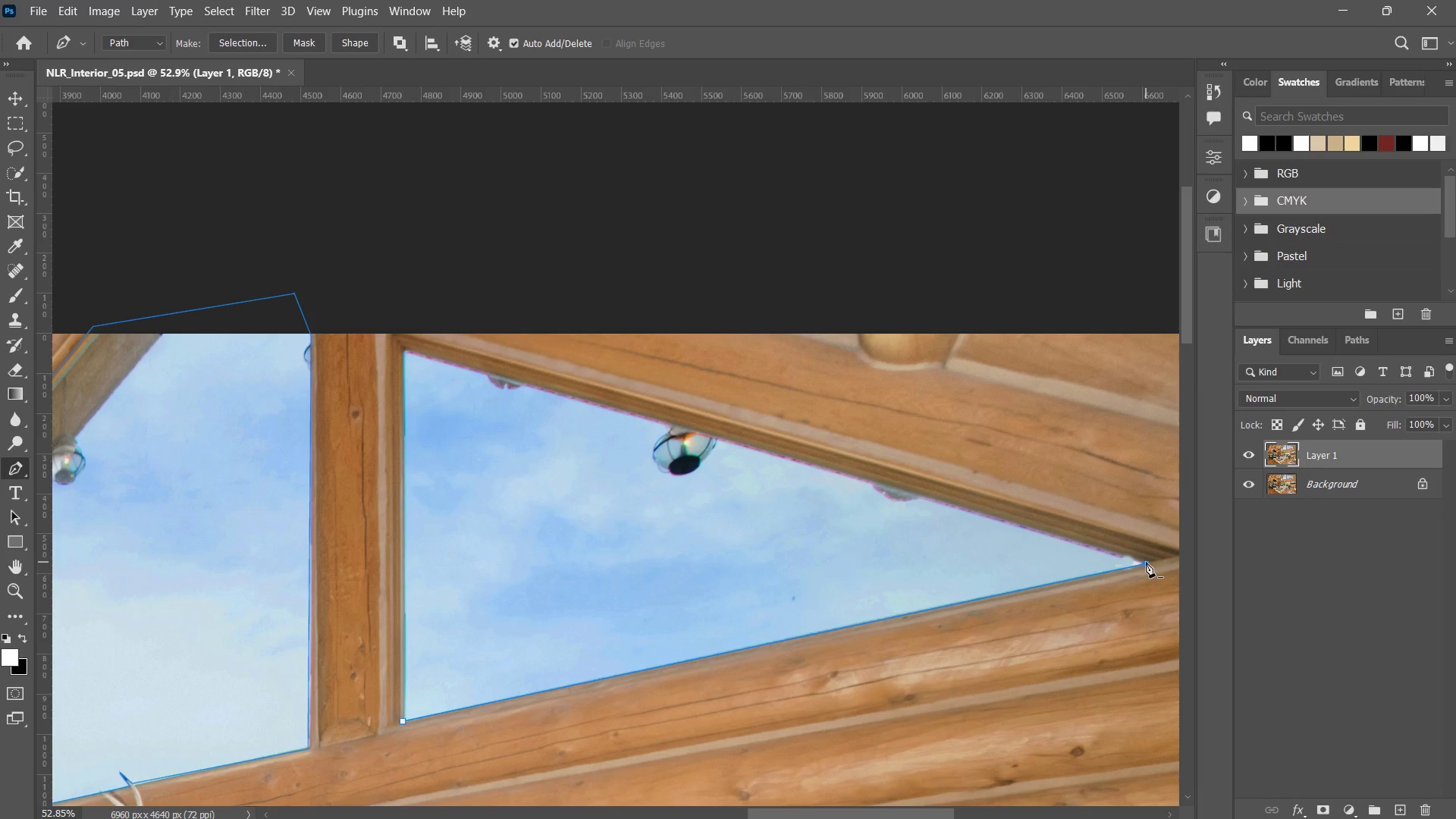 
double_click([1144, 562])
 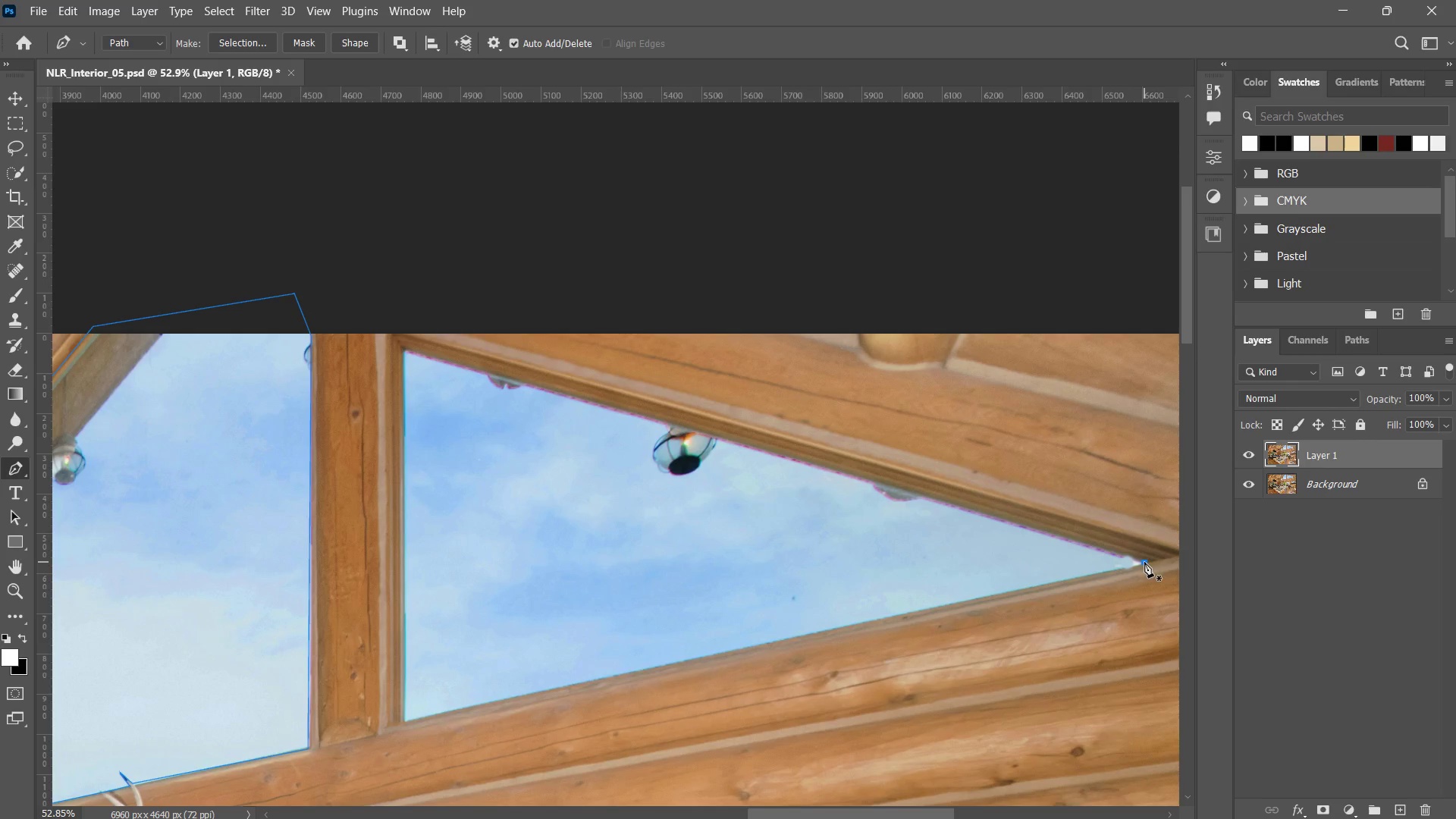 
hold_key(key=ControlLeft, duration=0.42)
 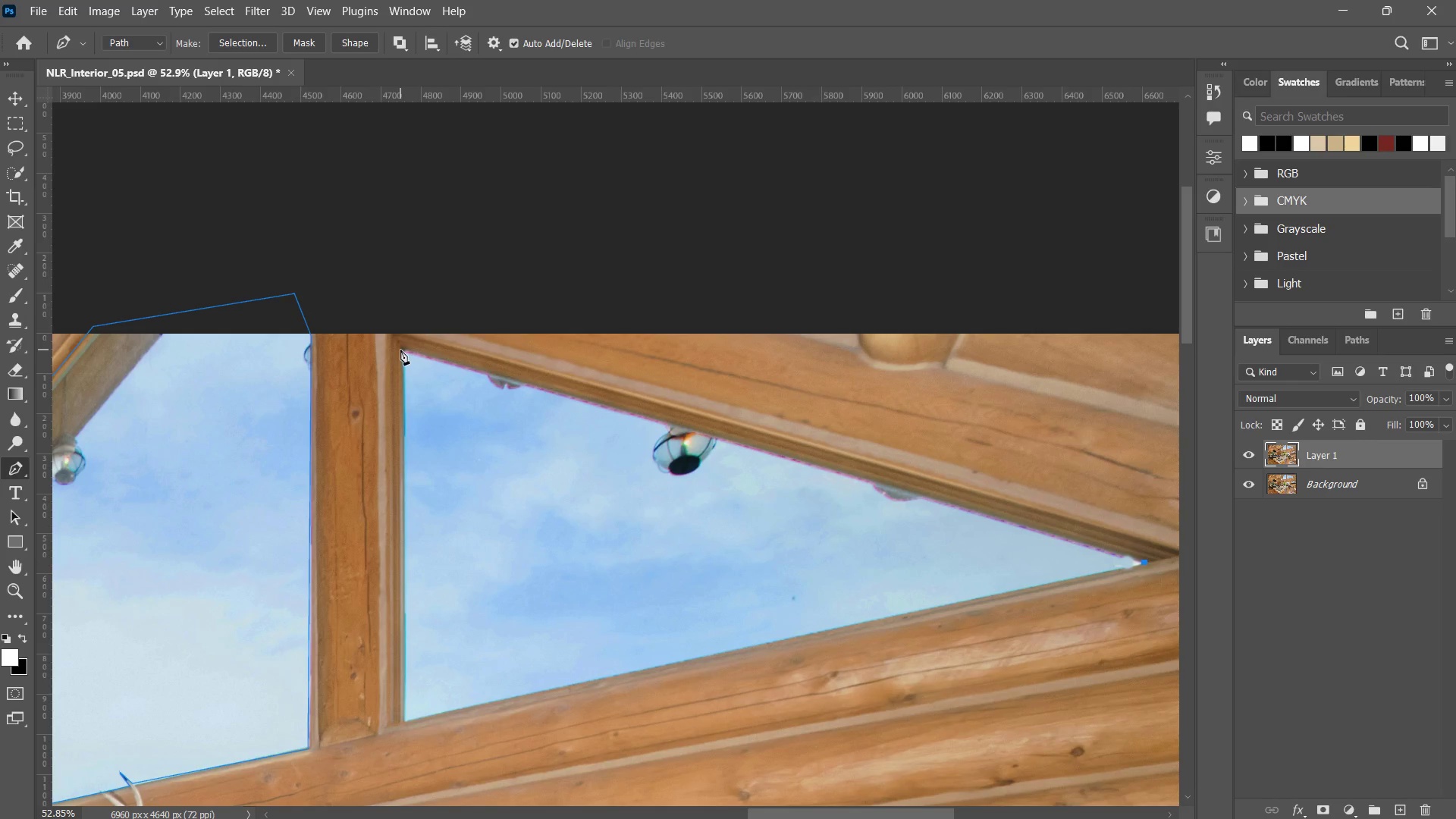 
left_click([400, 350])
 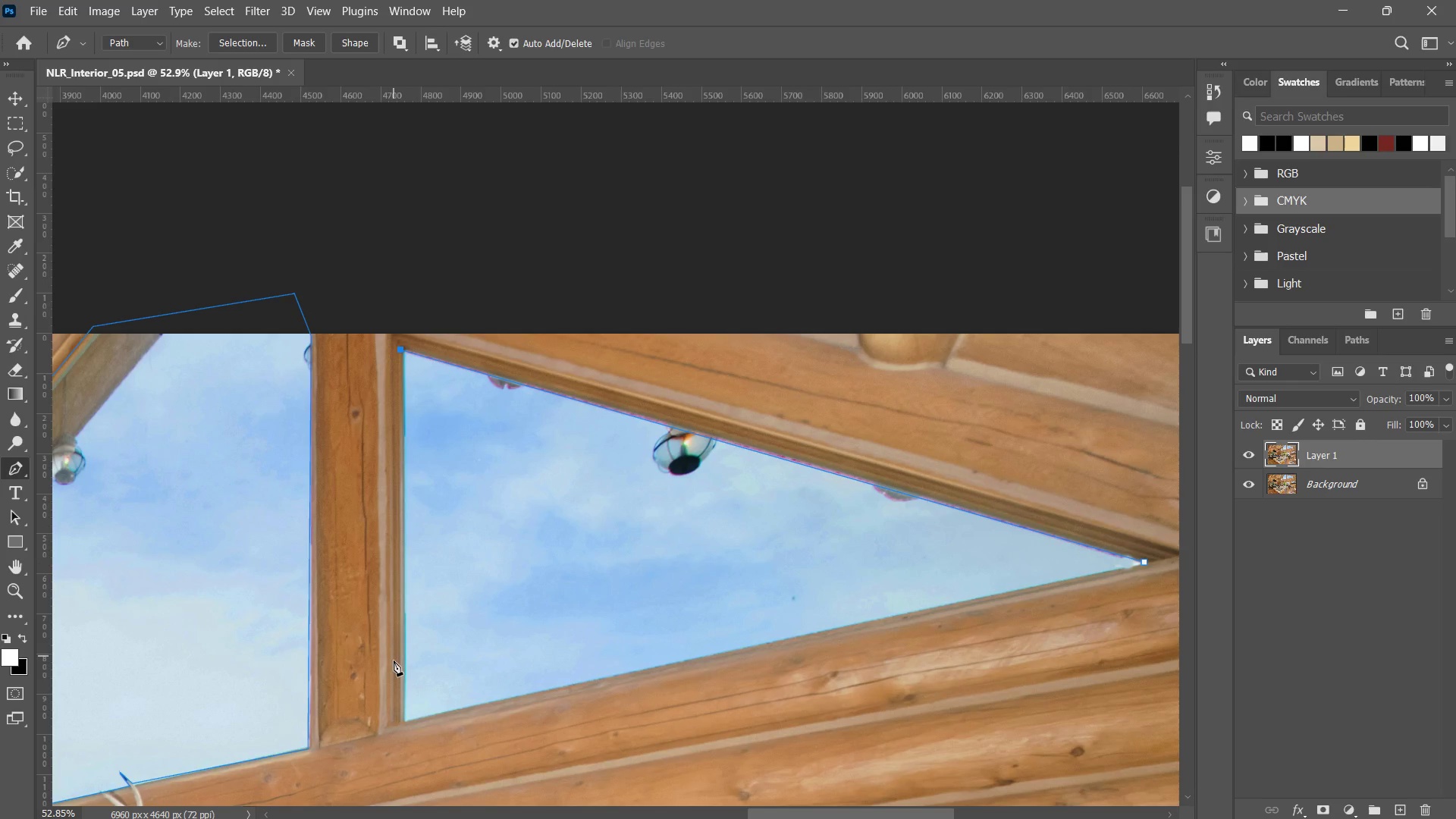 
double_click([400, 350])
 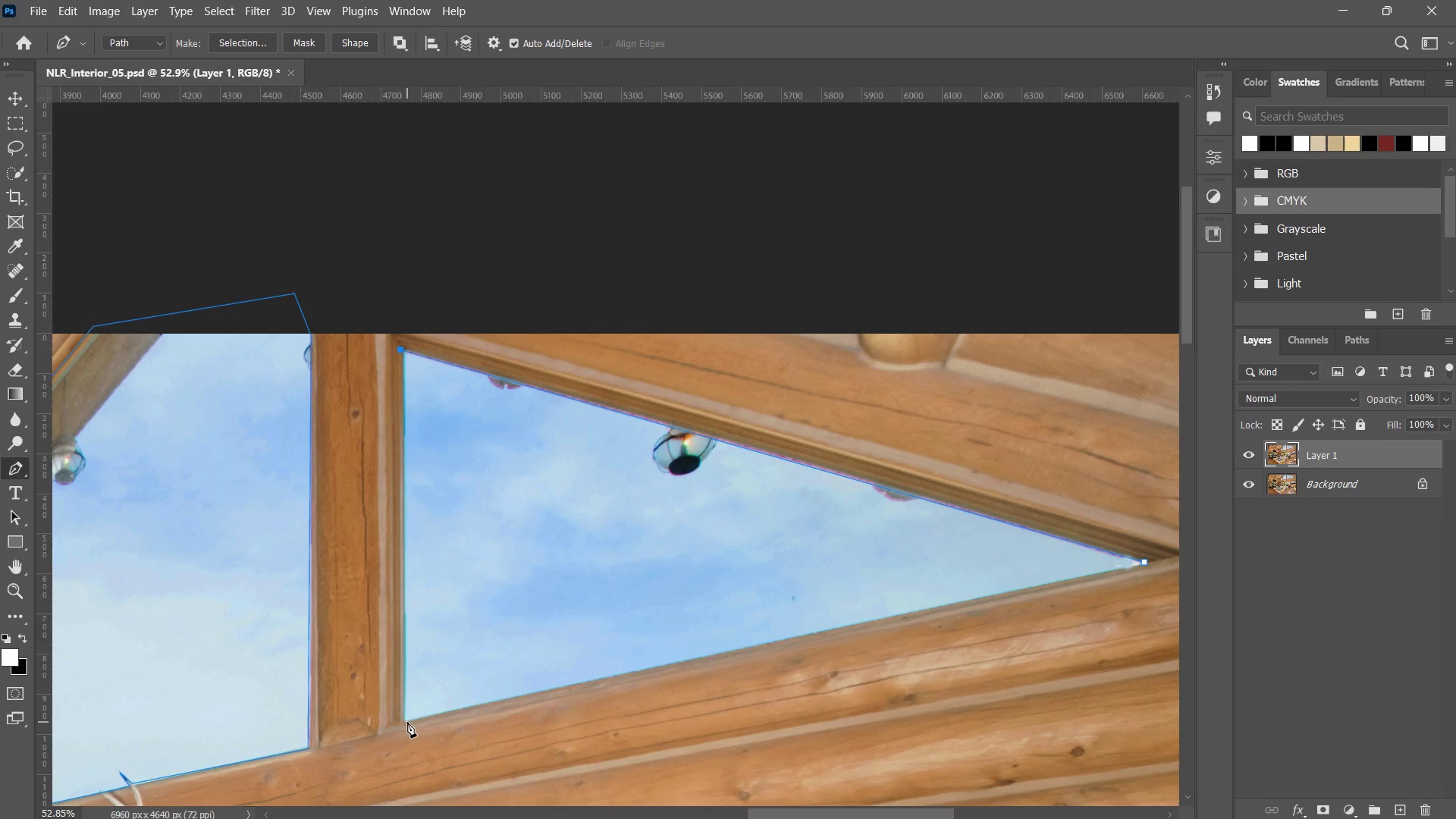 
double_click([402, 720])
 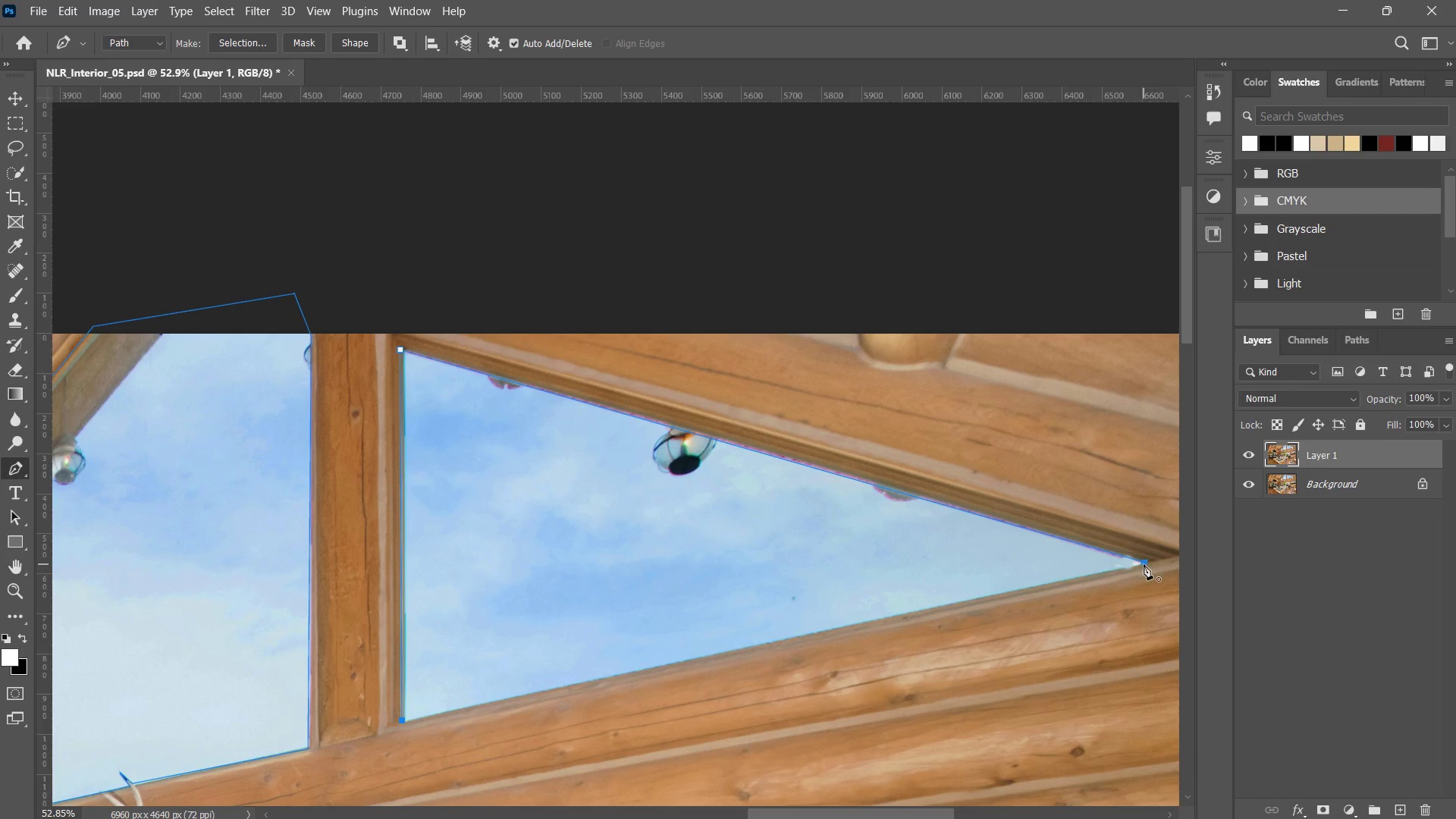 
left_click([1142, 563])
 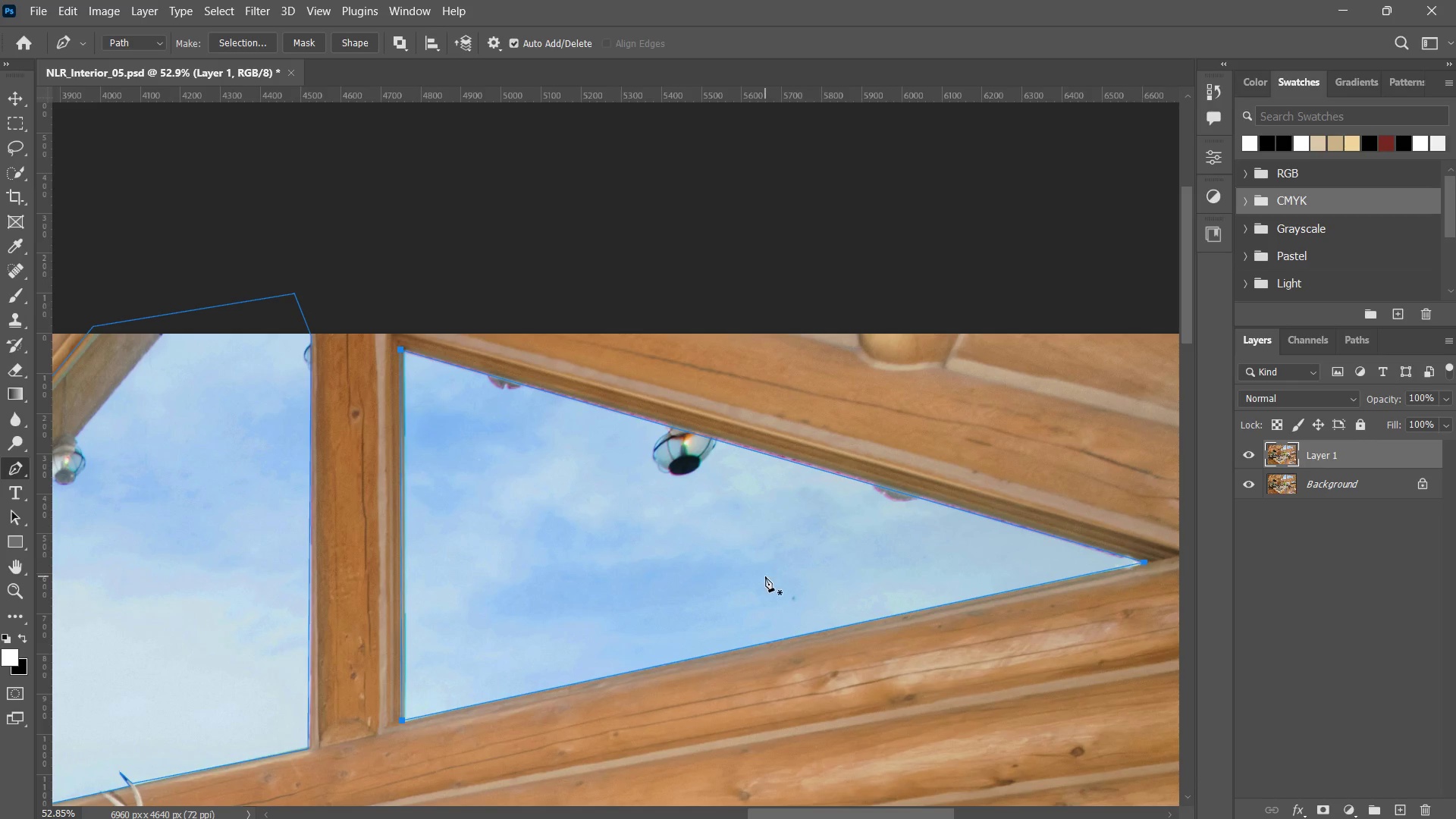 
type(zz )
 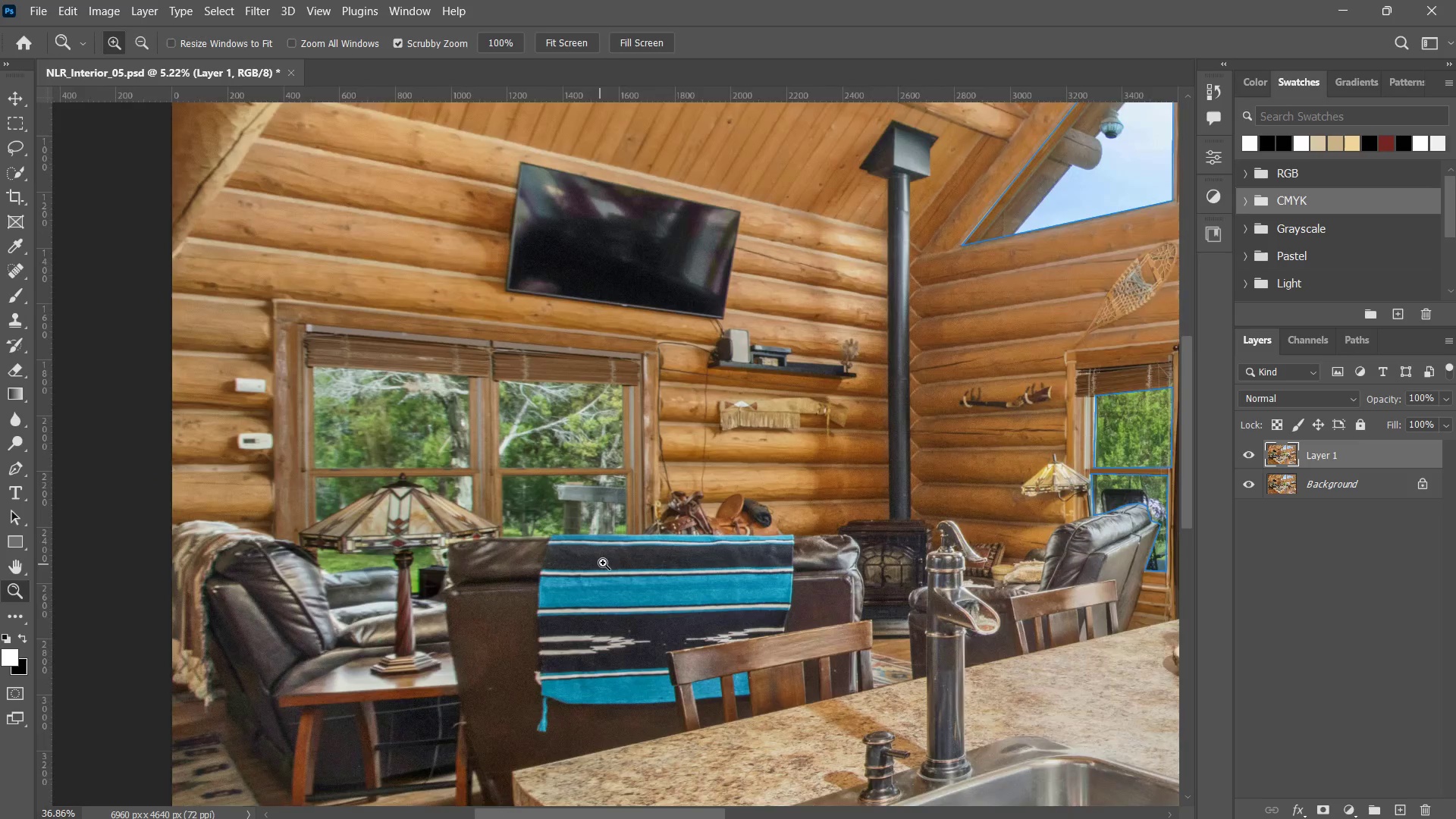 
left_click_drag(start_coordinate=[651, 529], to_coordinate=[498, 641])
 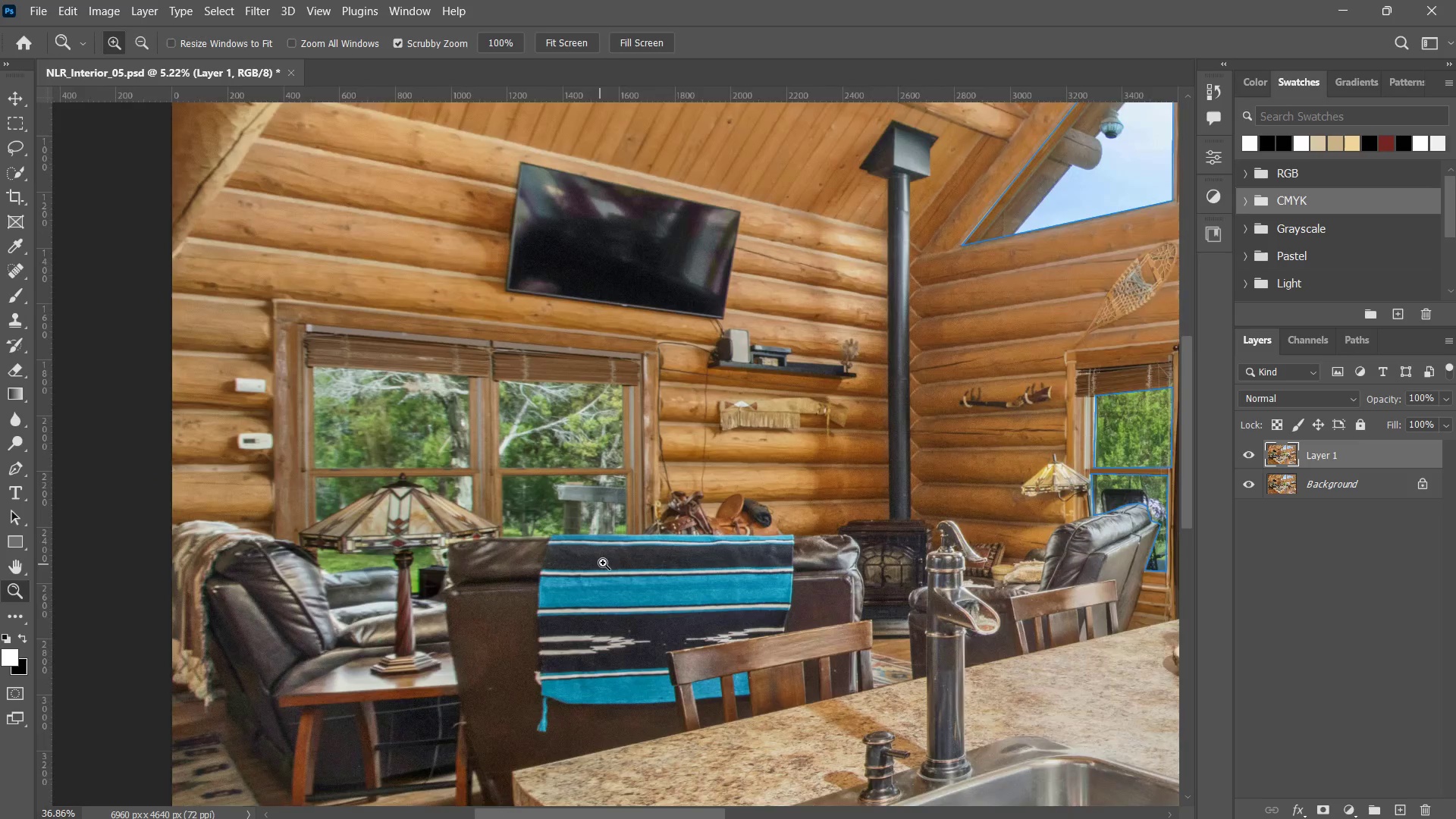 
double_click([498, 641])
 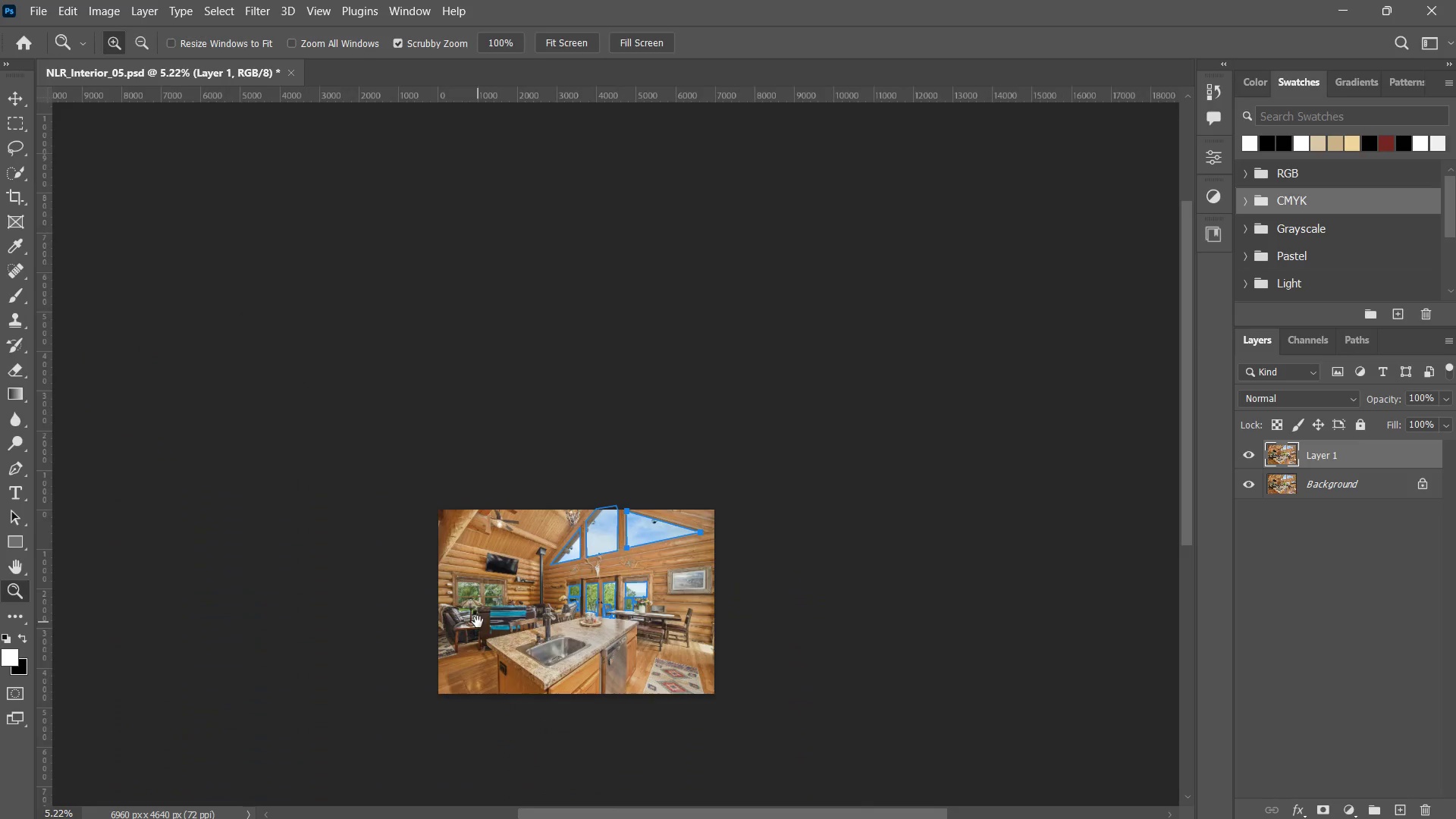 
type(zz)
 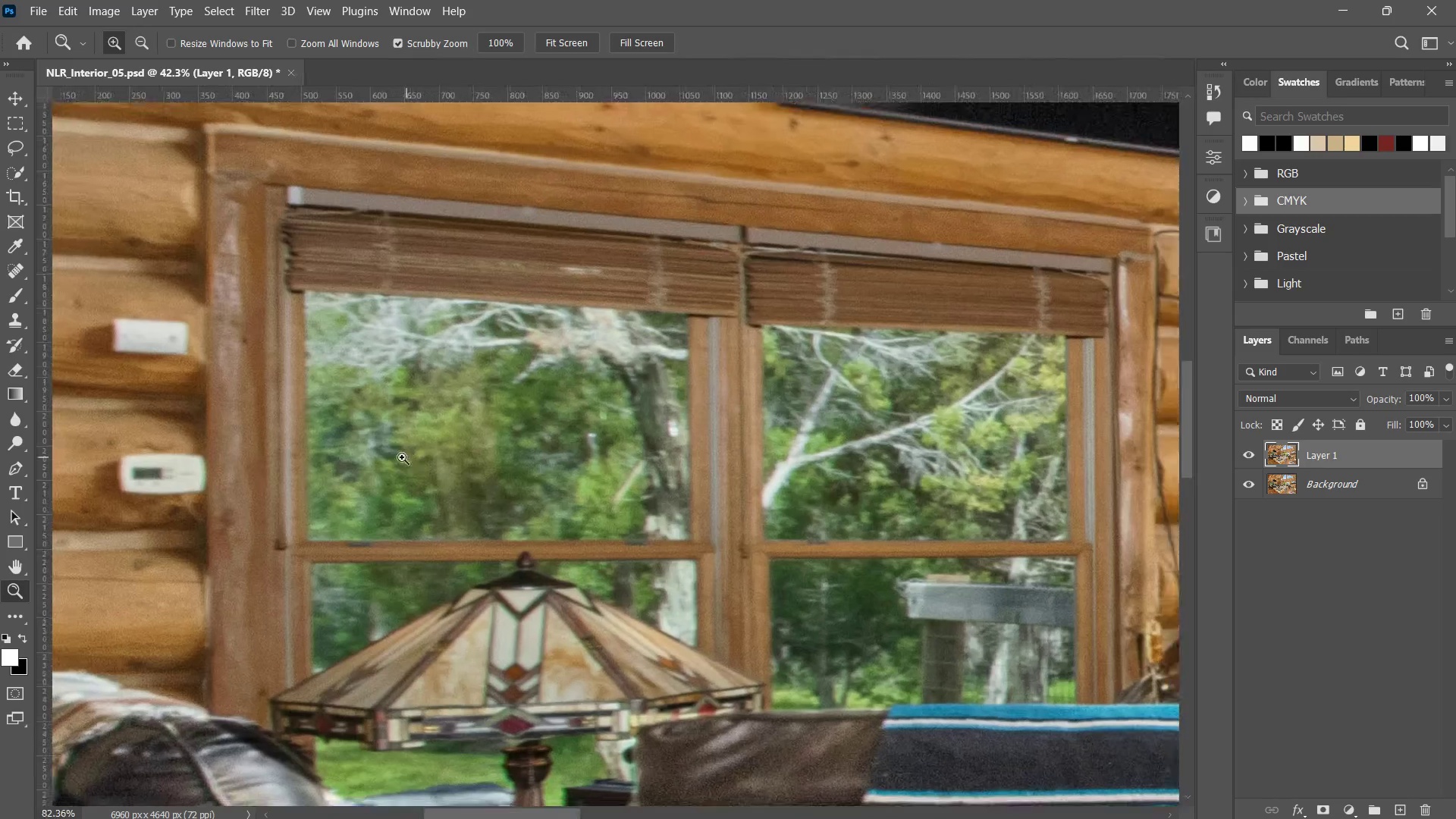 
left_click_drag(start_coordinate=[482, 618], to_coordinate=[607, 561])
 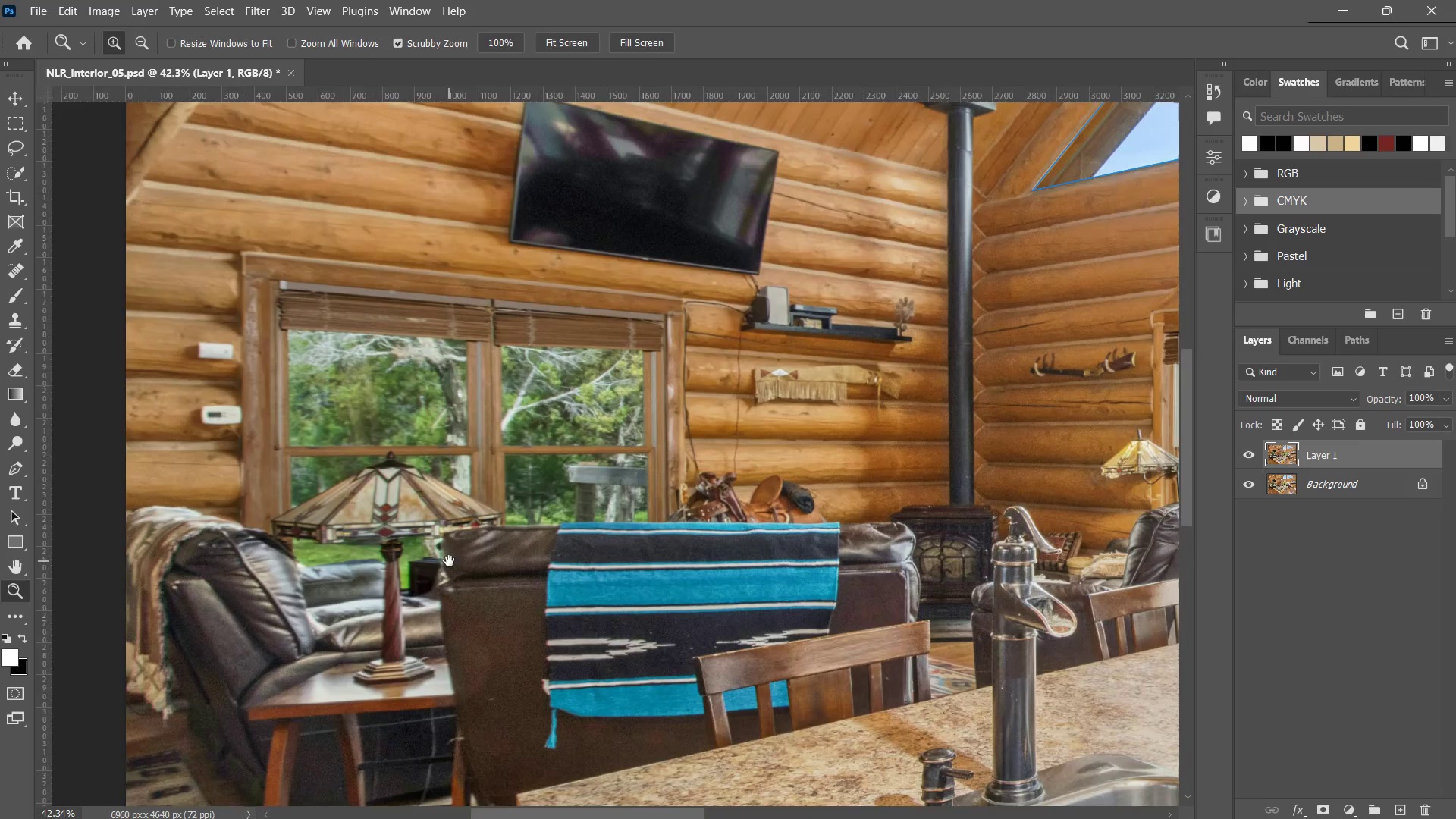 
hold_key(key=Space, duration=0.41)
 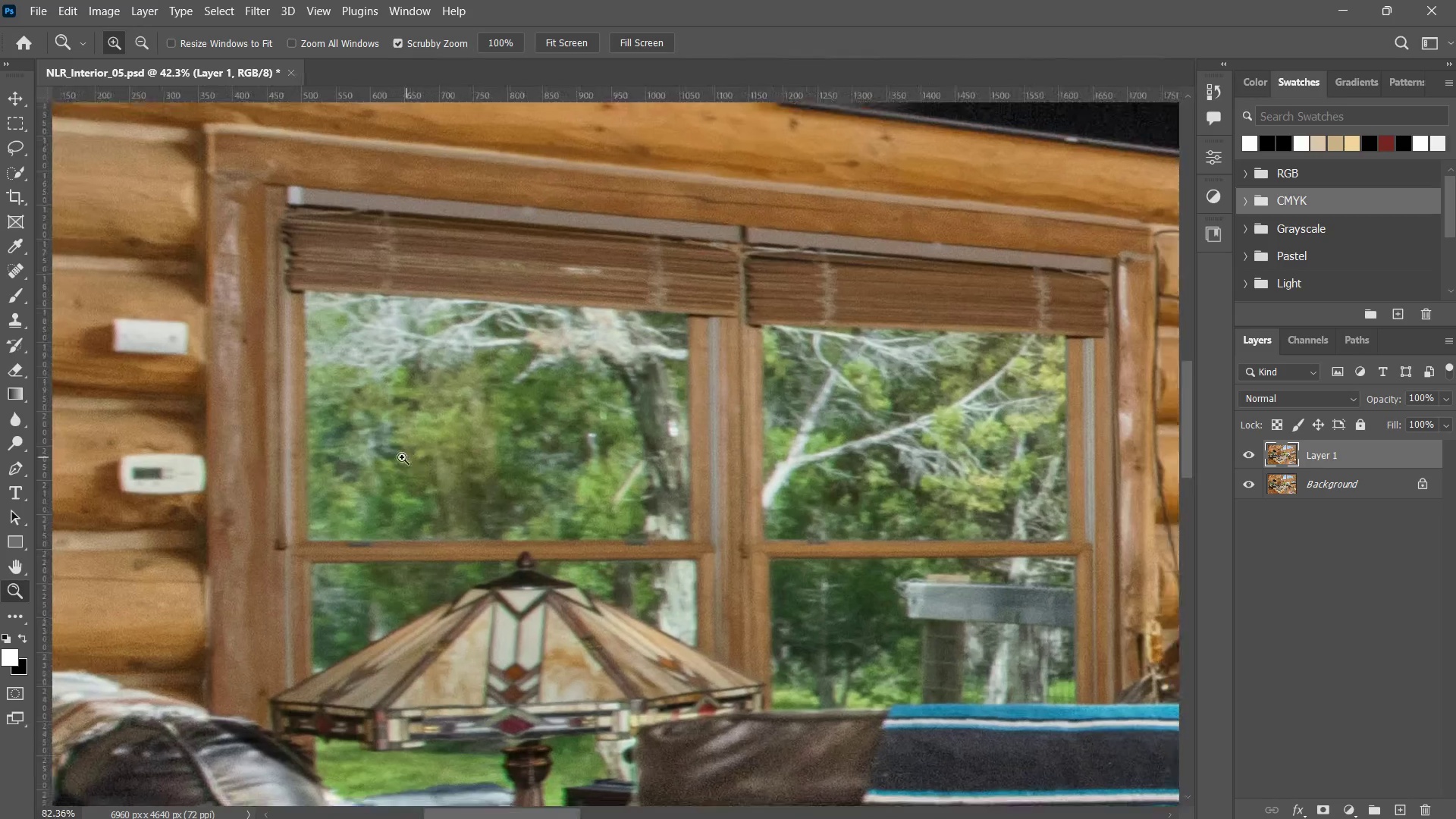 
left_click_drag(start_coordinate=[449, 561], to_coordinate=[471, 588])
 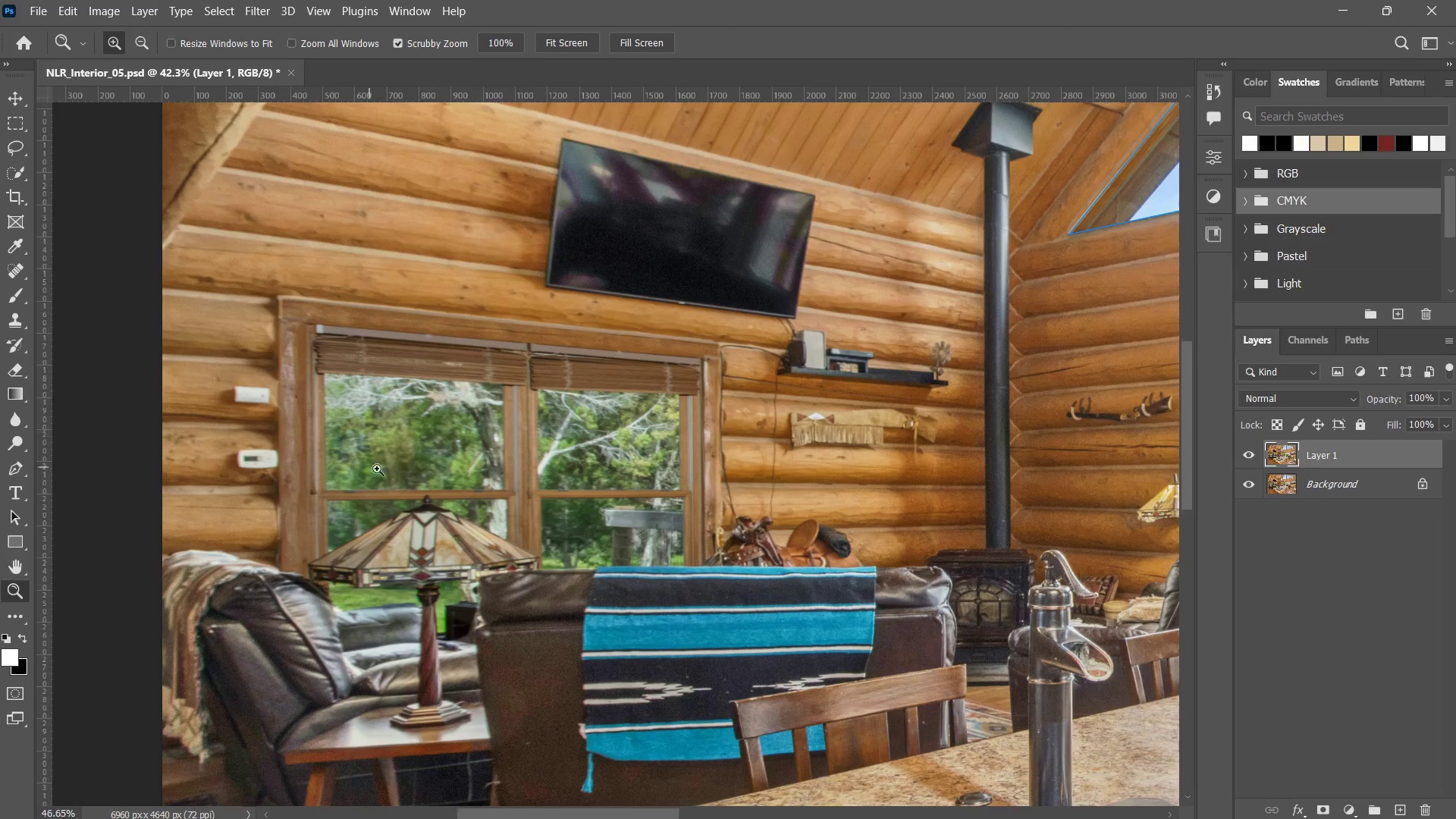 
left_click_drag(start_coordinate=[341, 446], to_coordinate=[392, 465])
 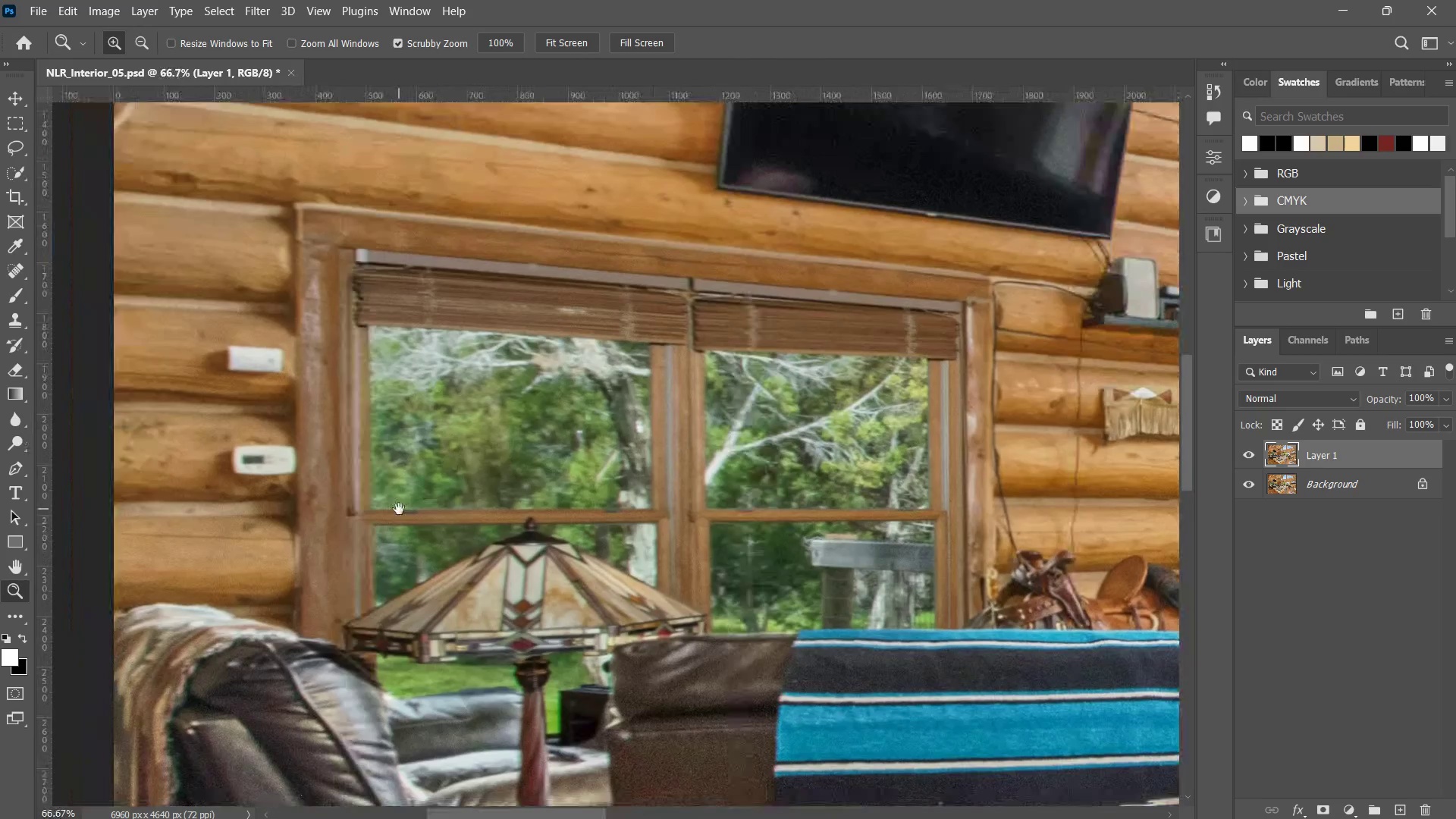 
left_click([392, 465])
 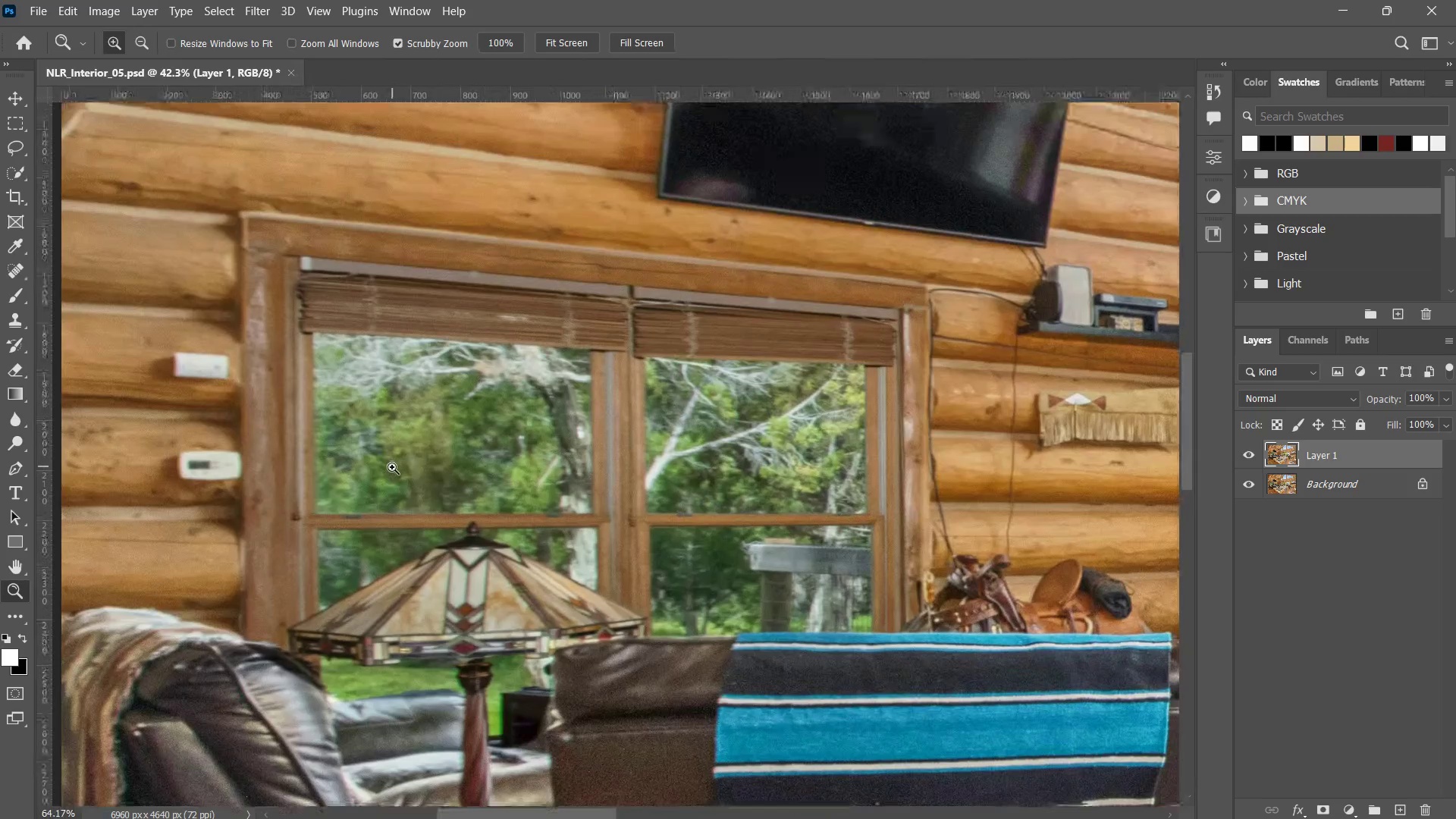 
hold_key(key=Space, duration=0.64)
 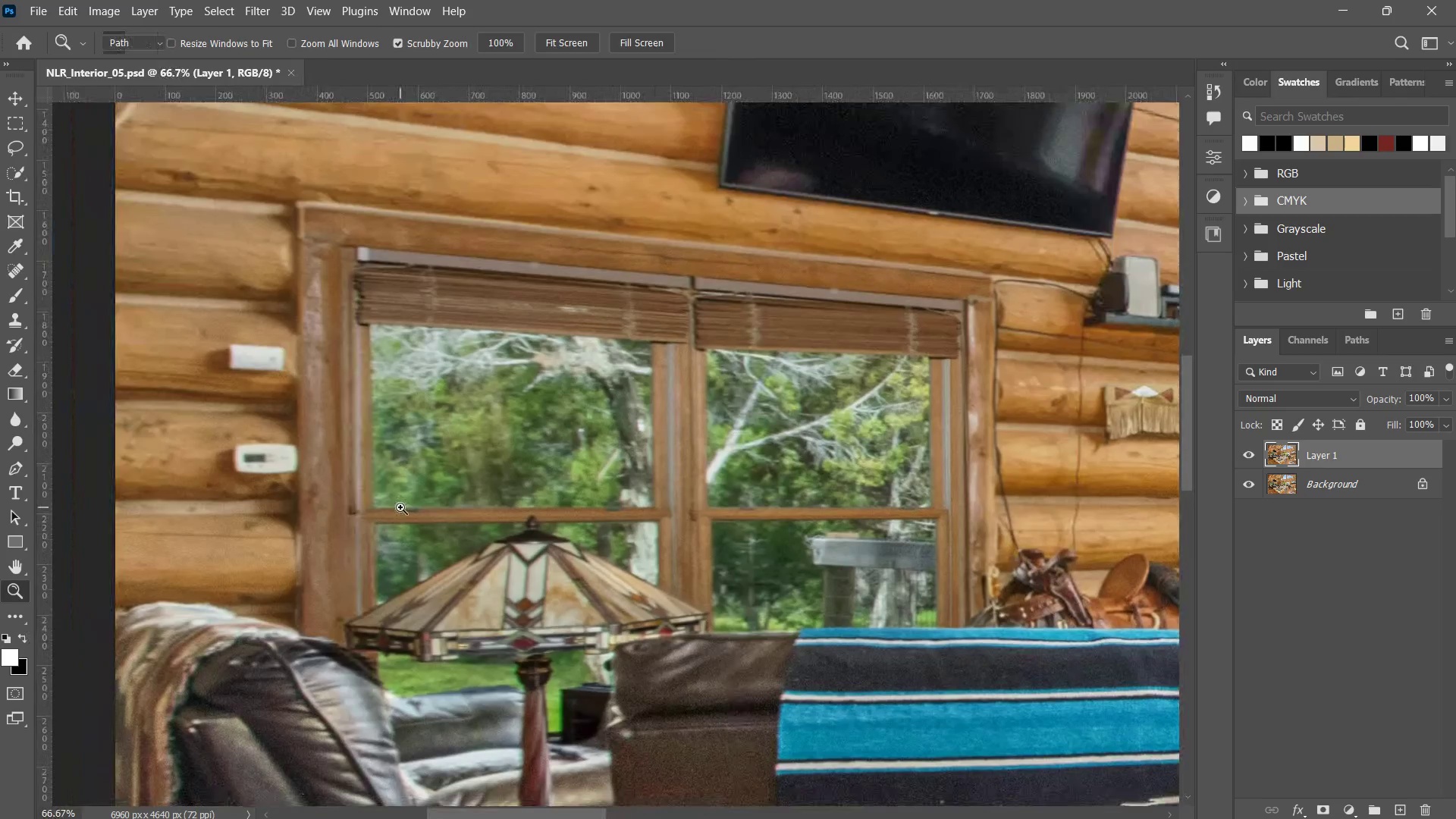 
left_click_drag(start_coordinate=[343, 514], to_coordinate=[400, 507])
 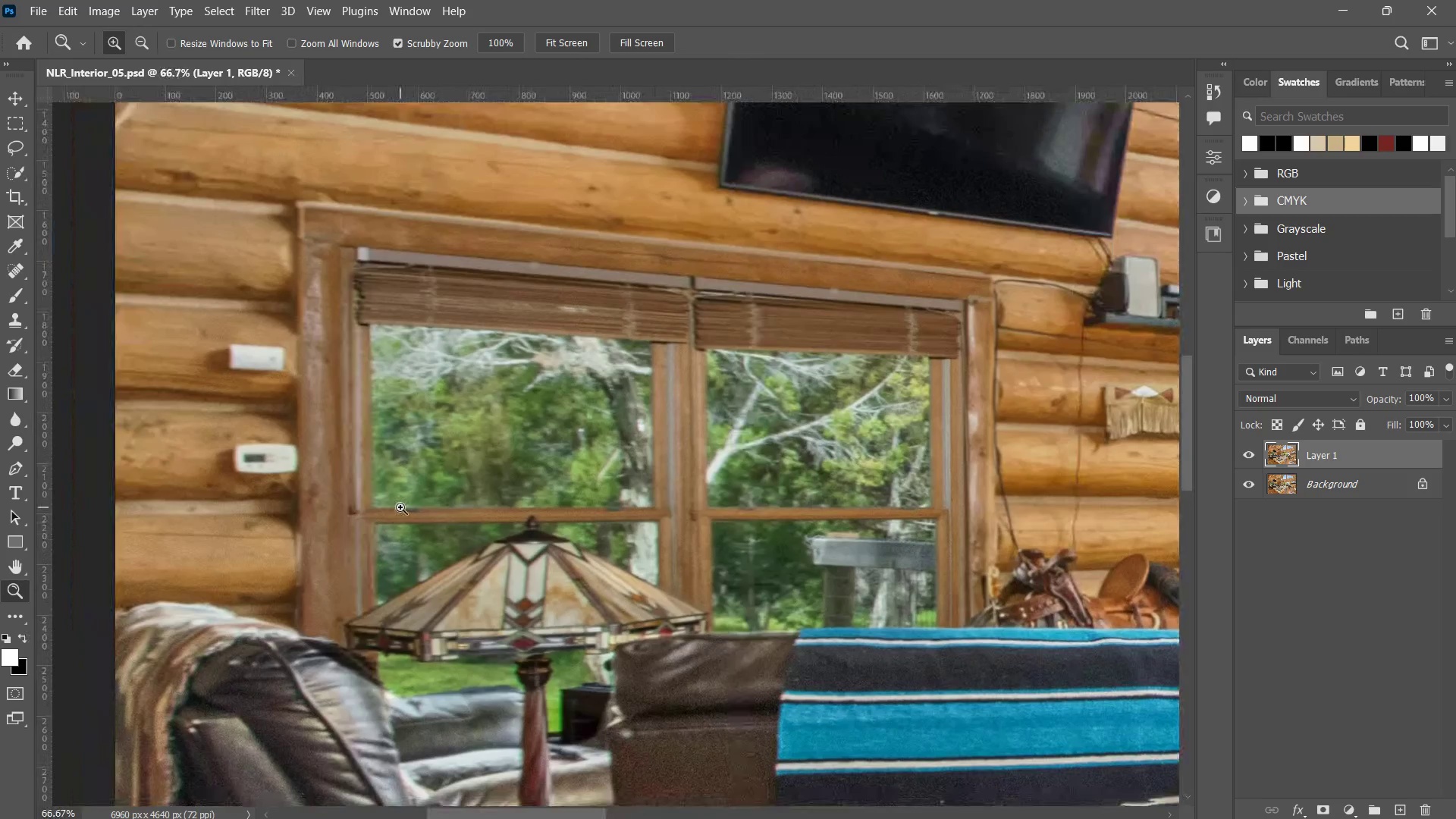 
type(zp)
 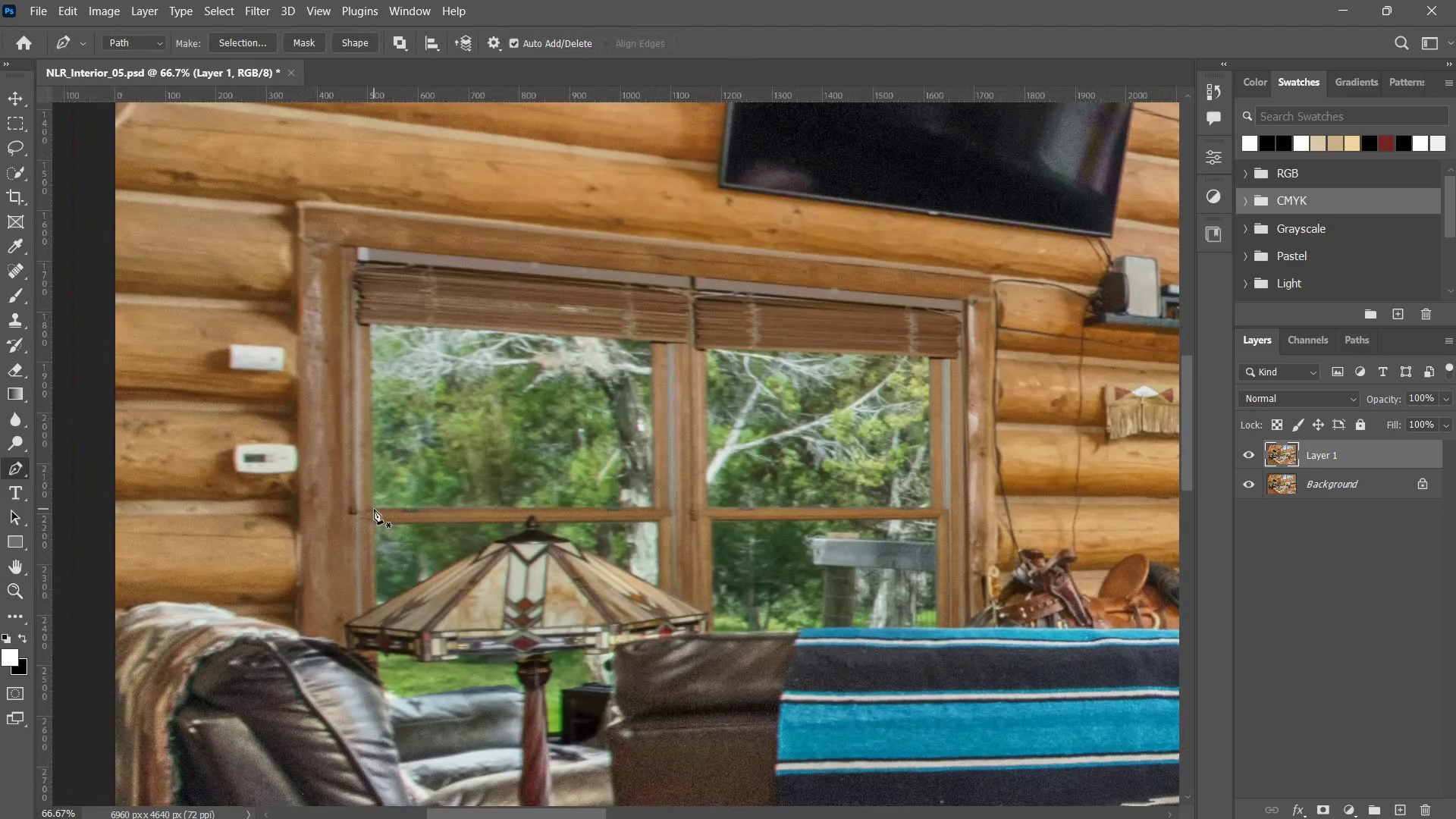 
left_click([374, 509])
 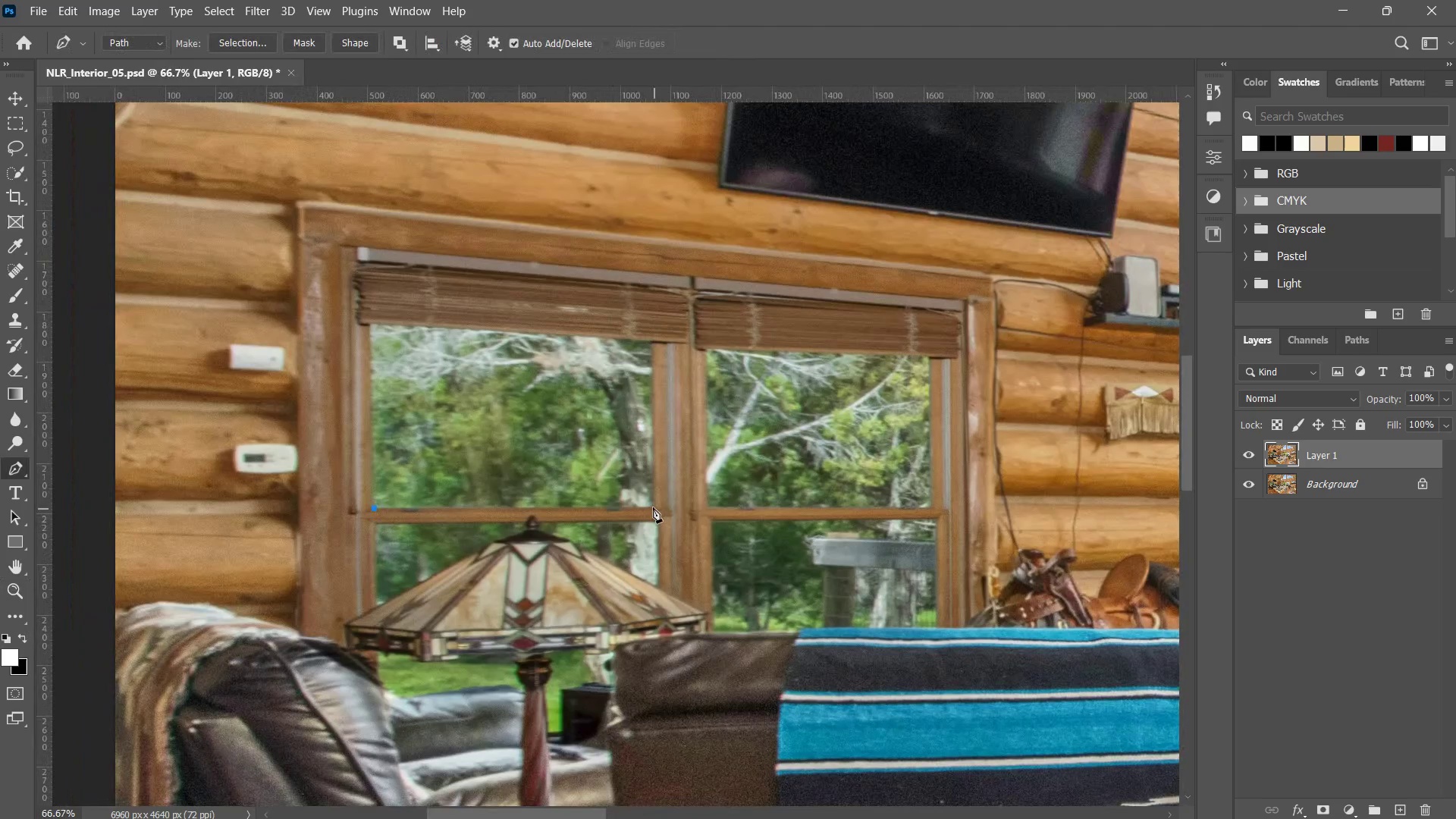 
left_click([653, 507])
 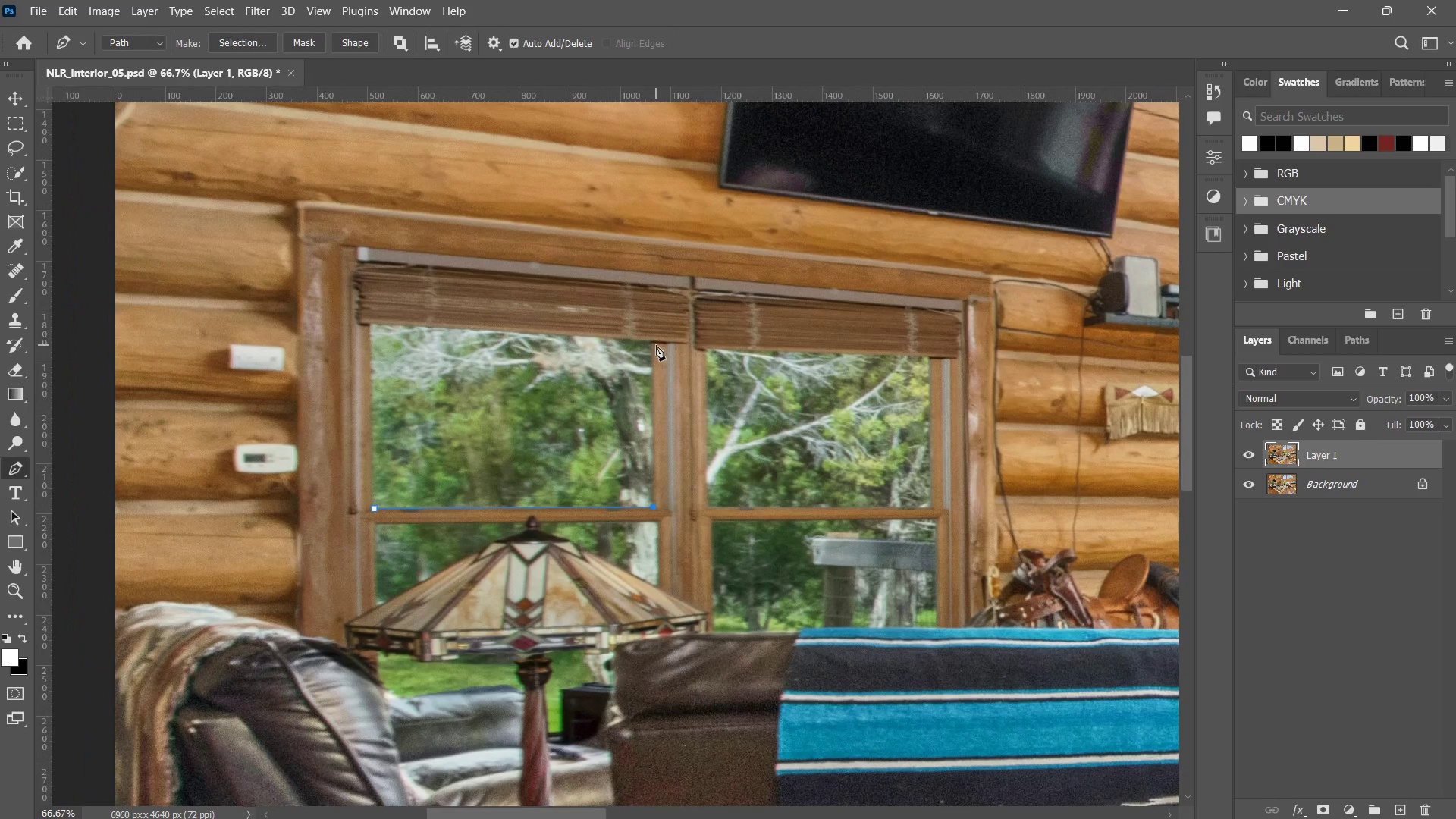 
left_click([651, 343])
 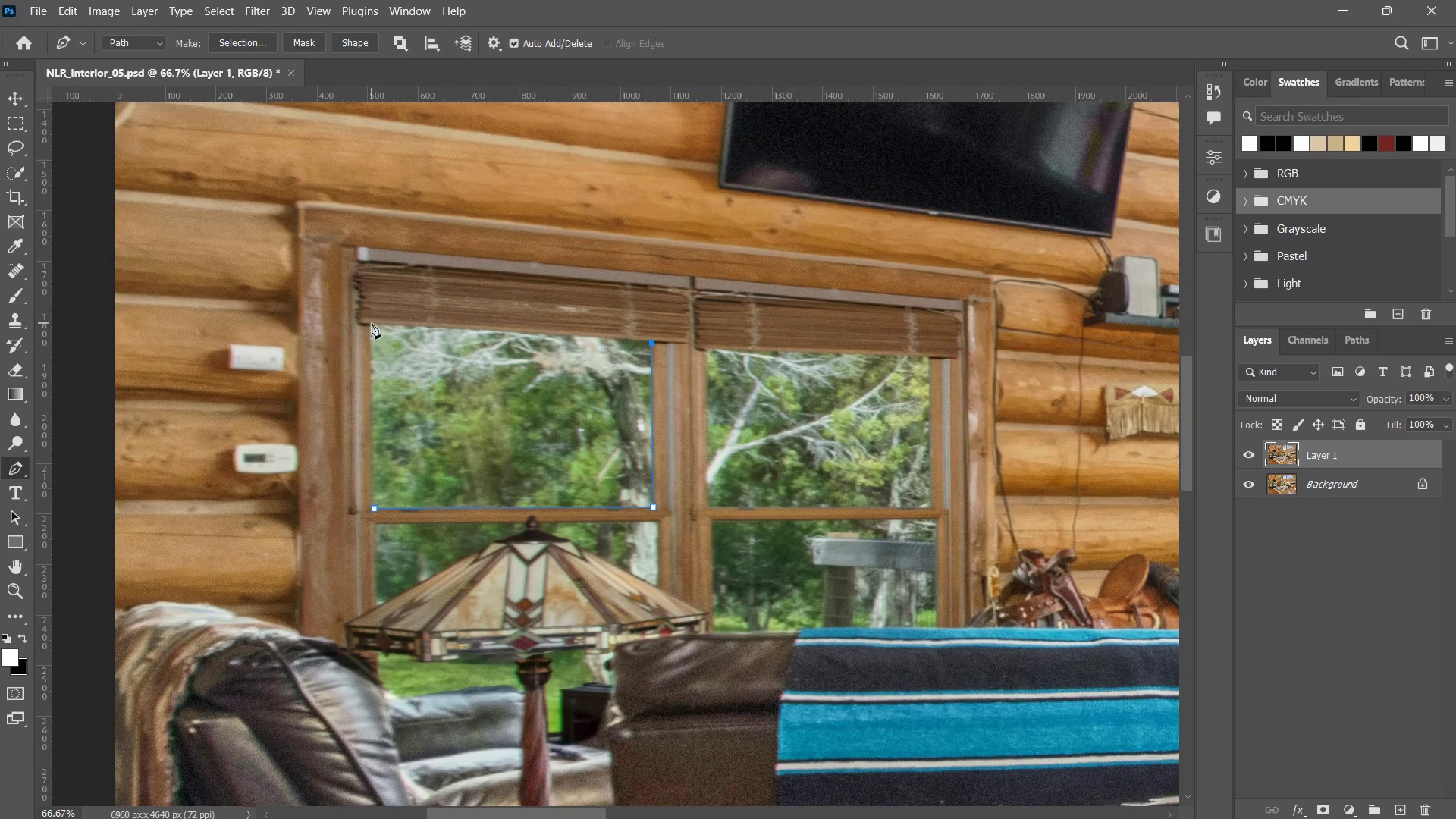 
left_click([372, 323])
 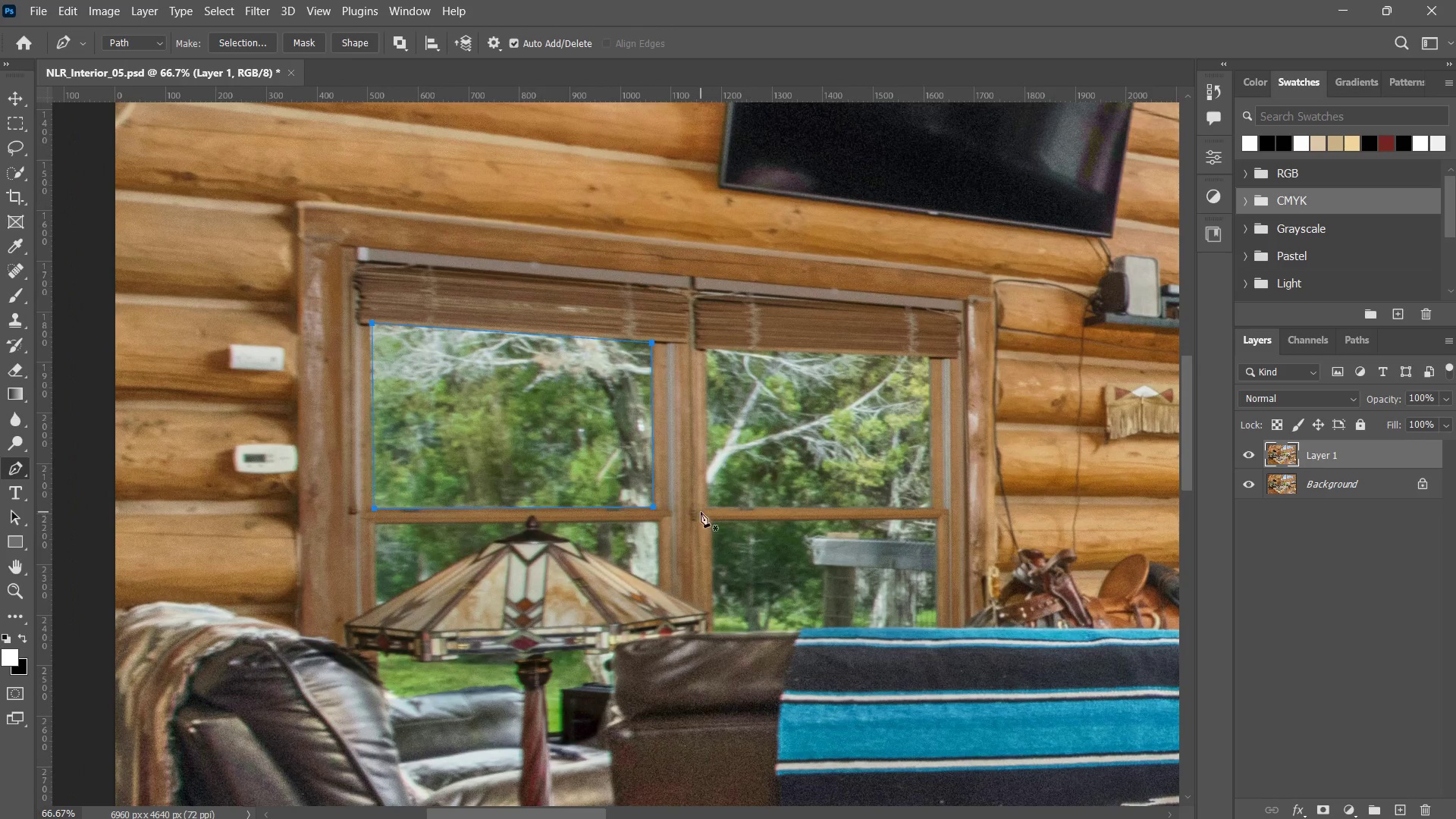 
left_click([707, 507])
 